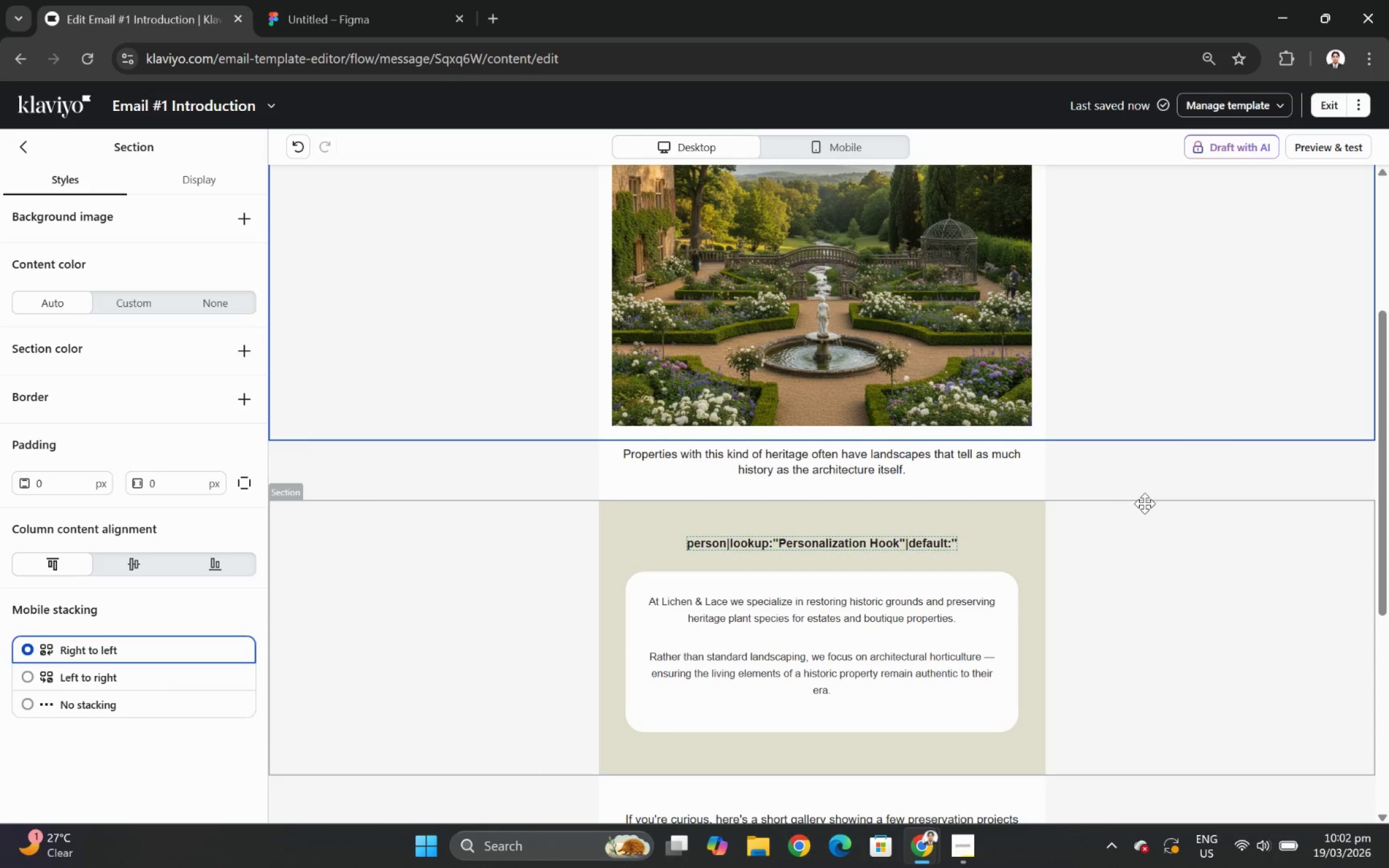 
scroll: coordinate [1102, 503], scroll_direction: down, amount: 3.0
 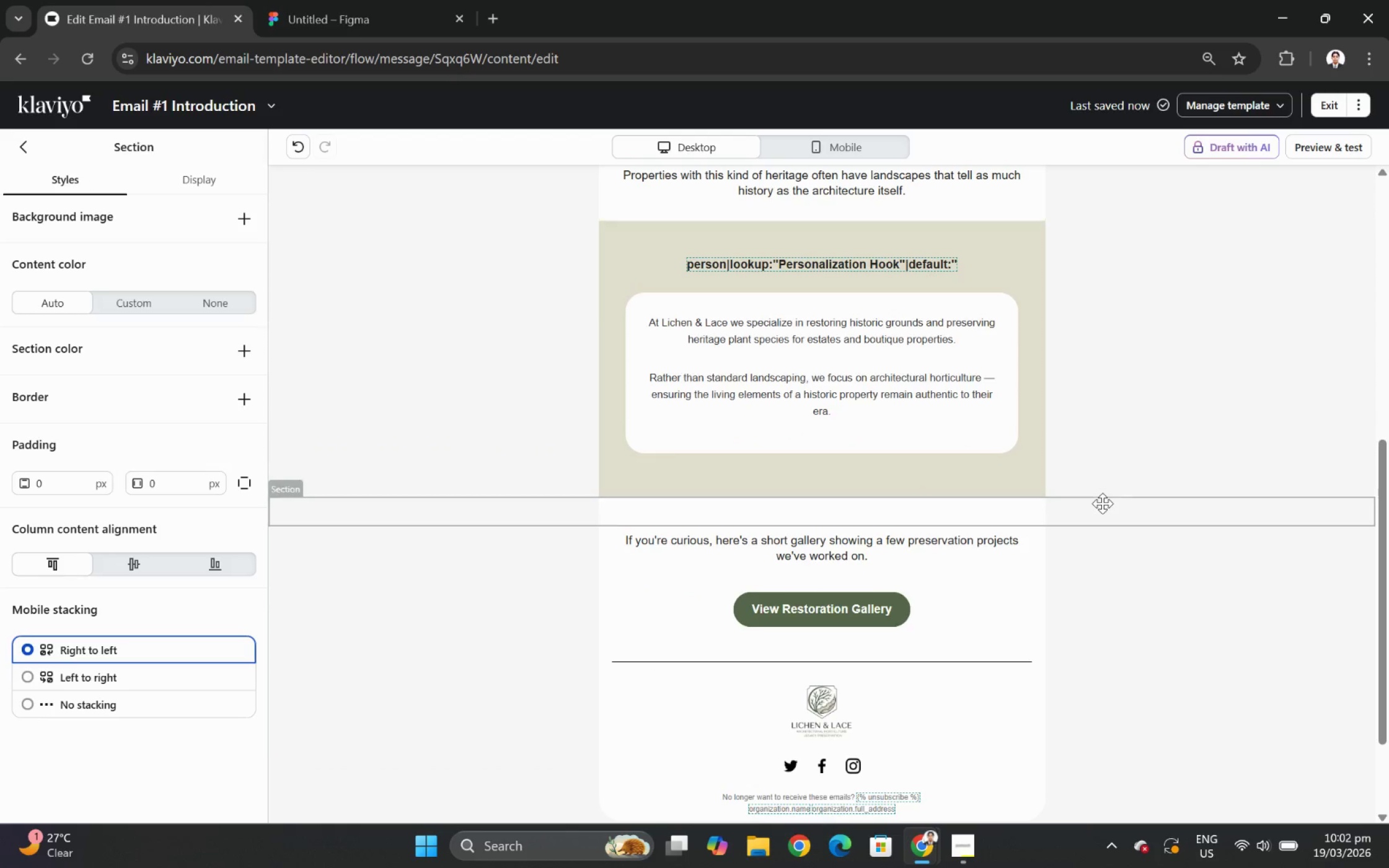 
scroll: coordinate [1102, 503], scroll_direction: up, amount: 3.0
 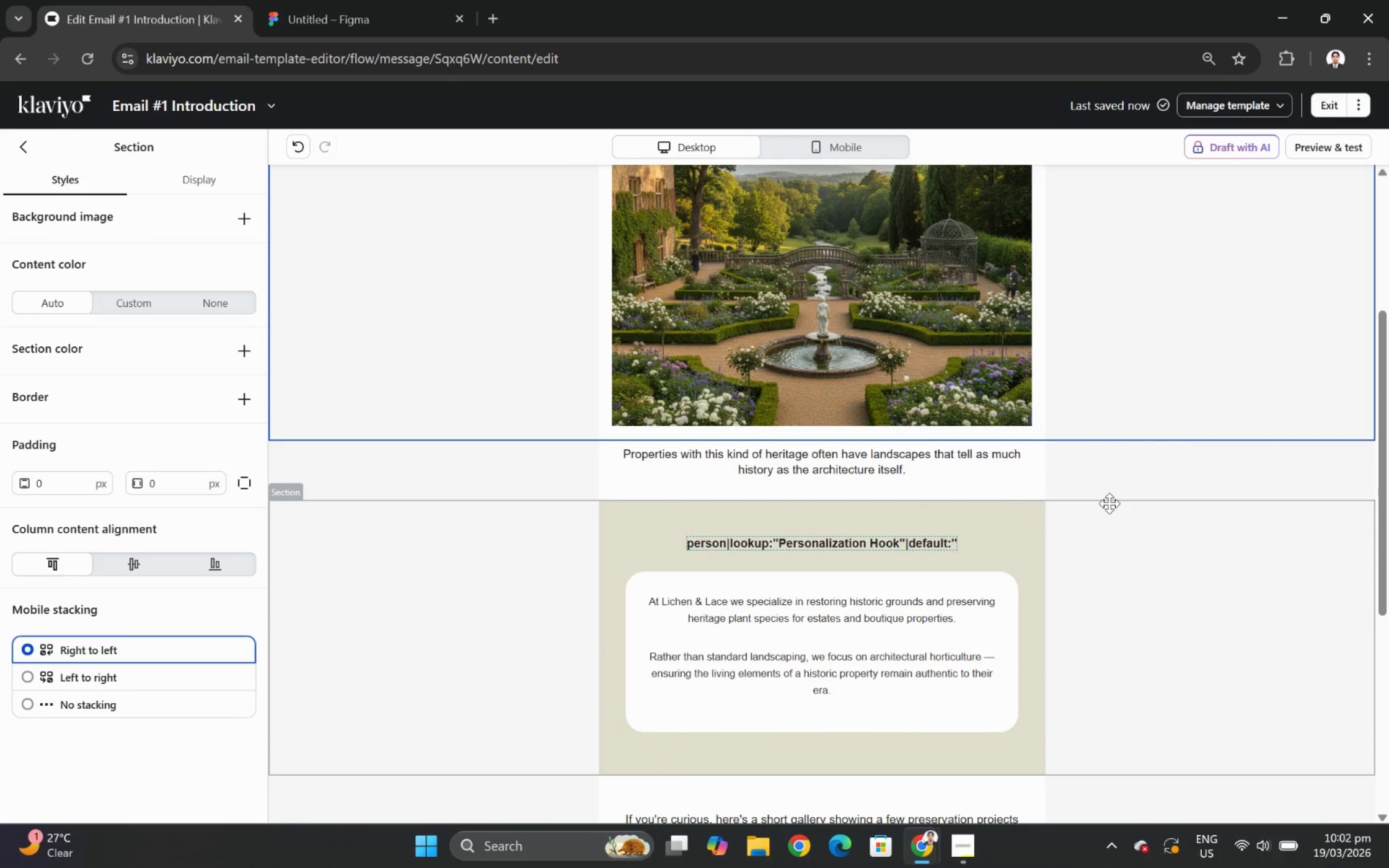 
scroll: coordinate [1109, 503], scroll_direction: down, amount: 2.0
 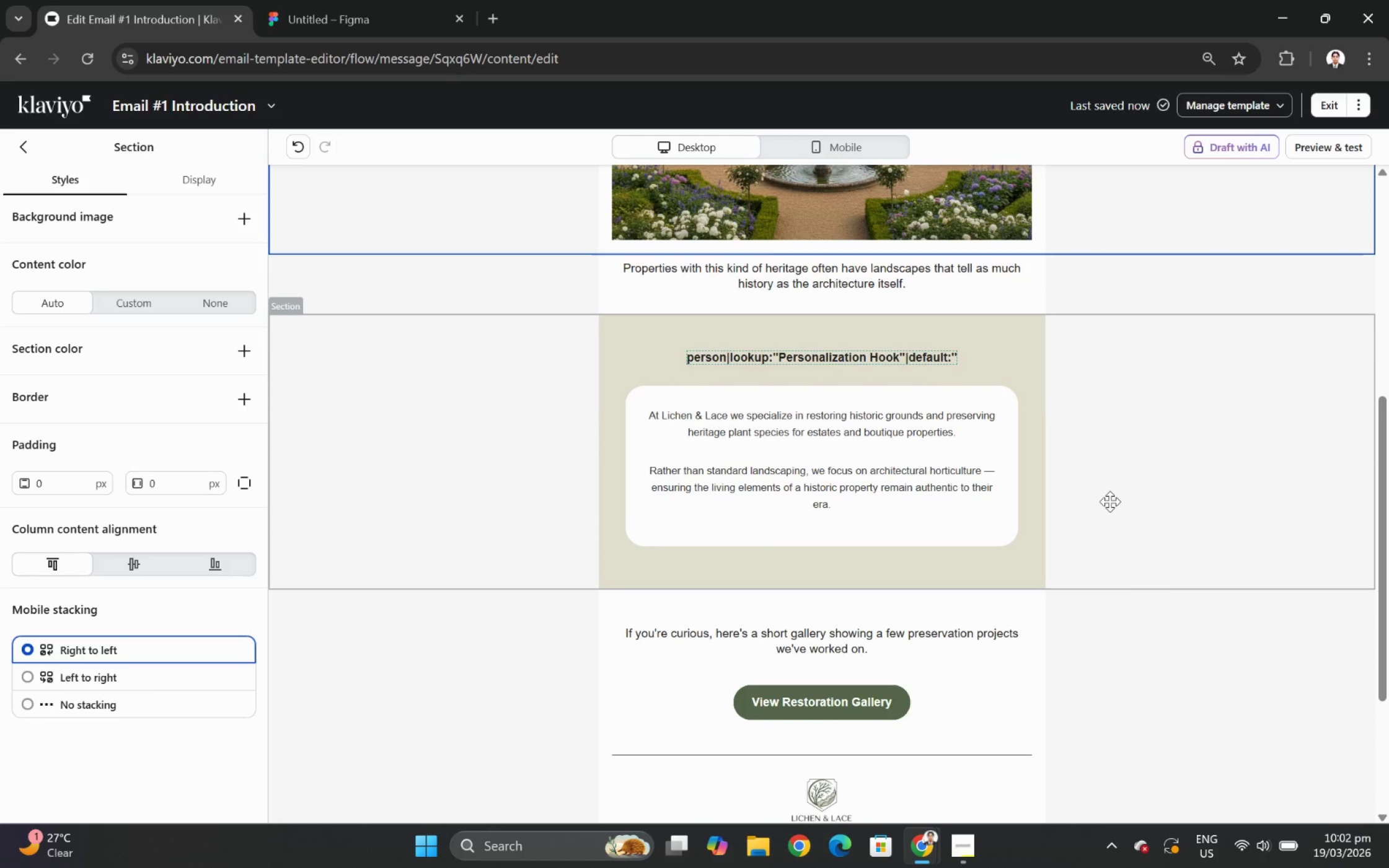 
left_click([1109, 501])
 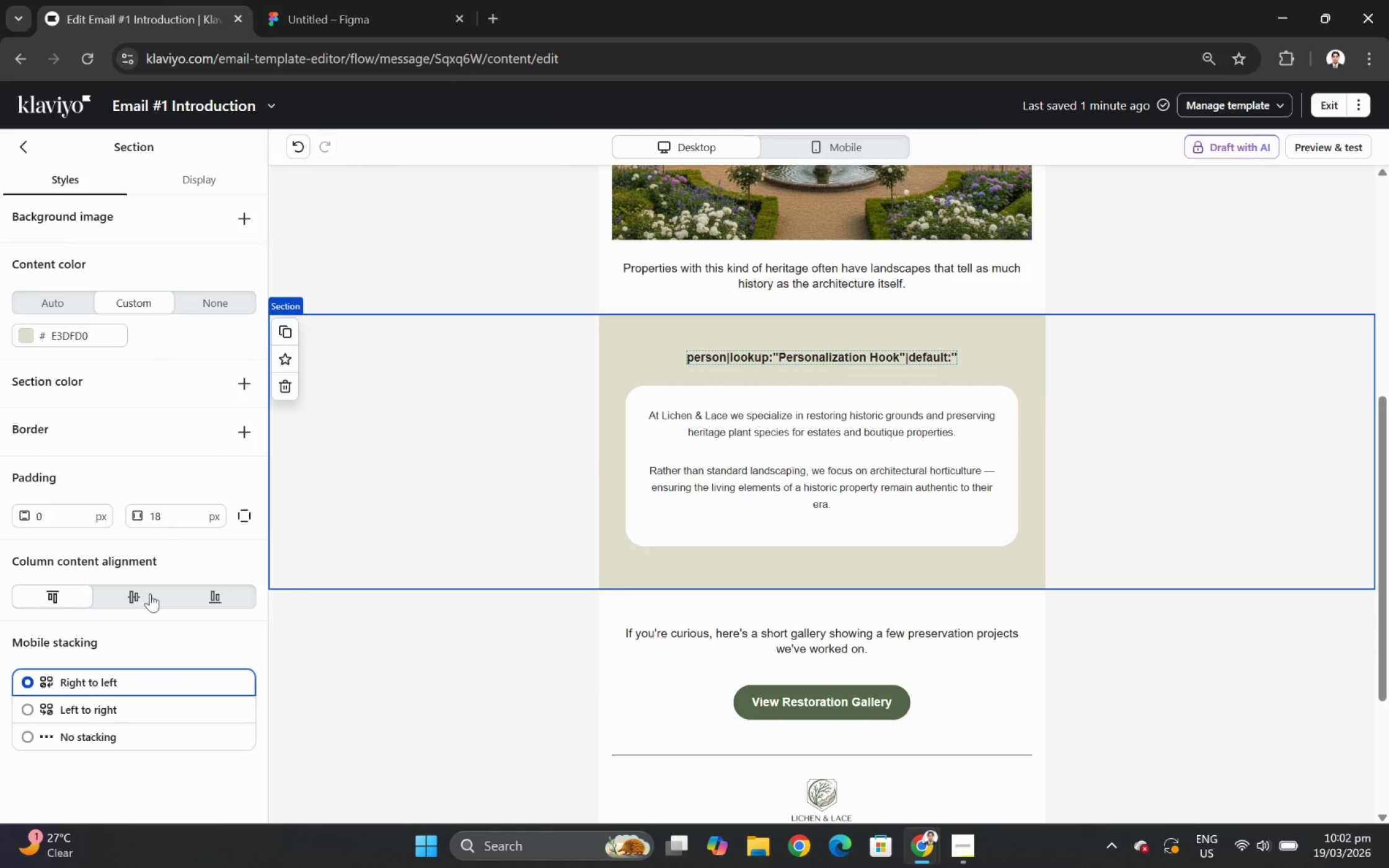 
left_click([24, 147])
 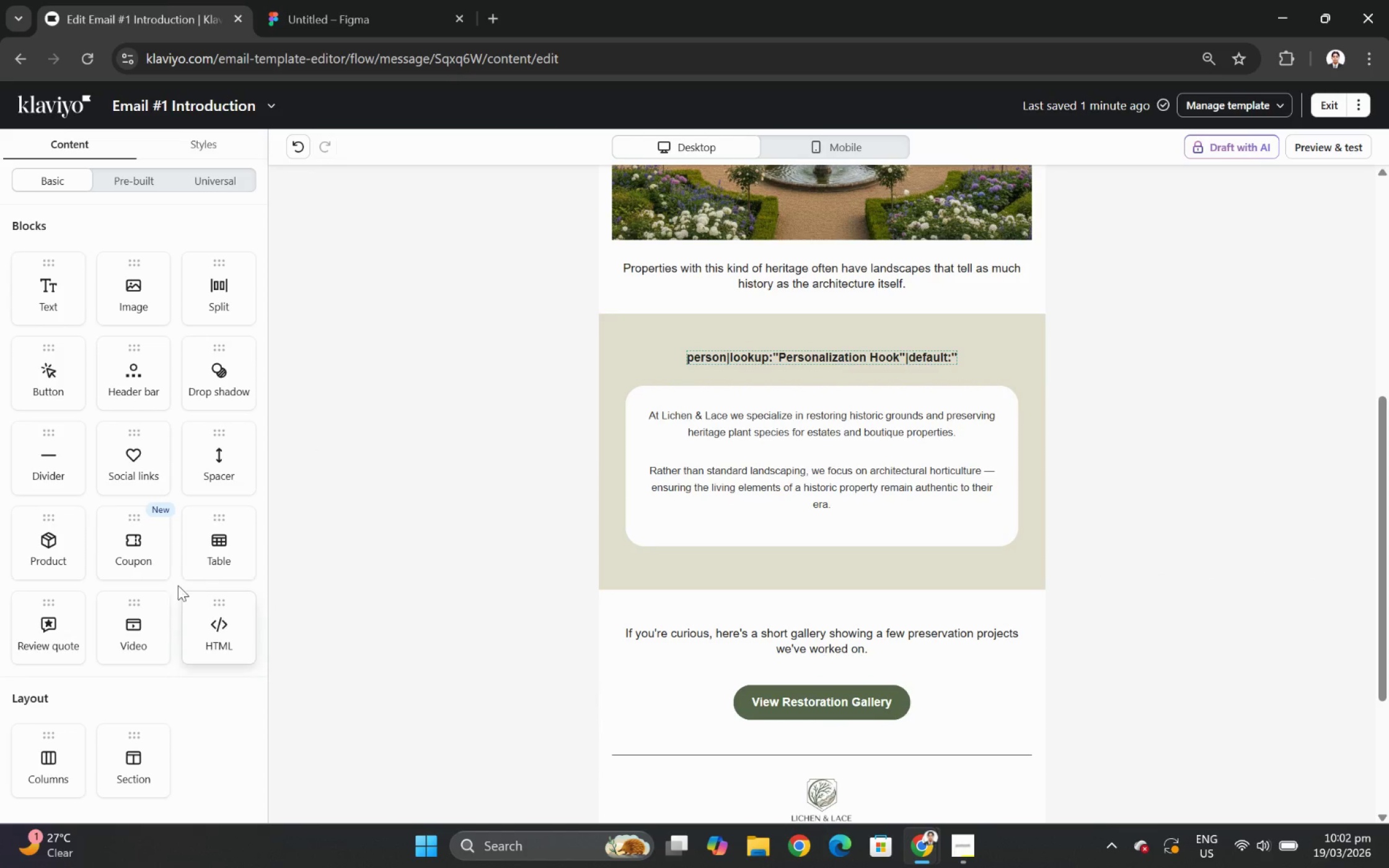 
left_click_drag(start_coordinate=[138, 756], to_coordinate=[472, 392])
 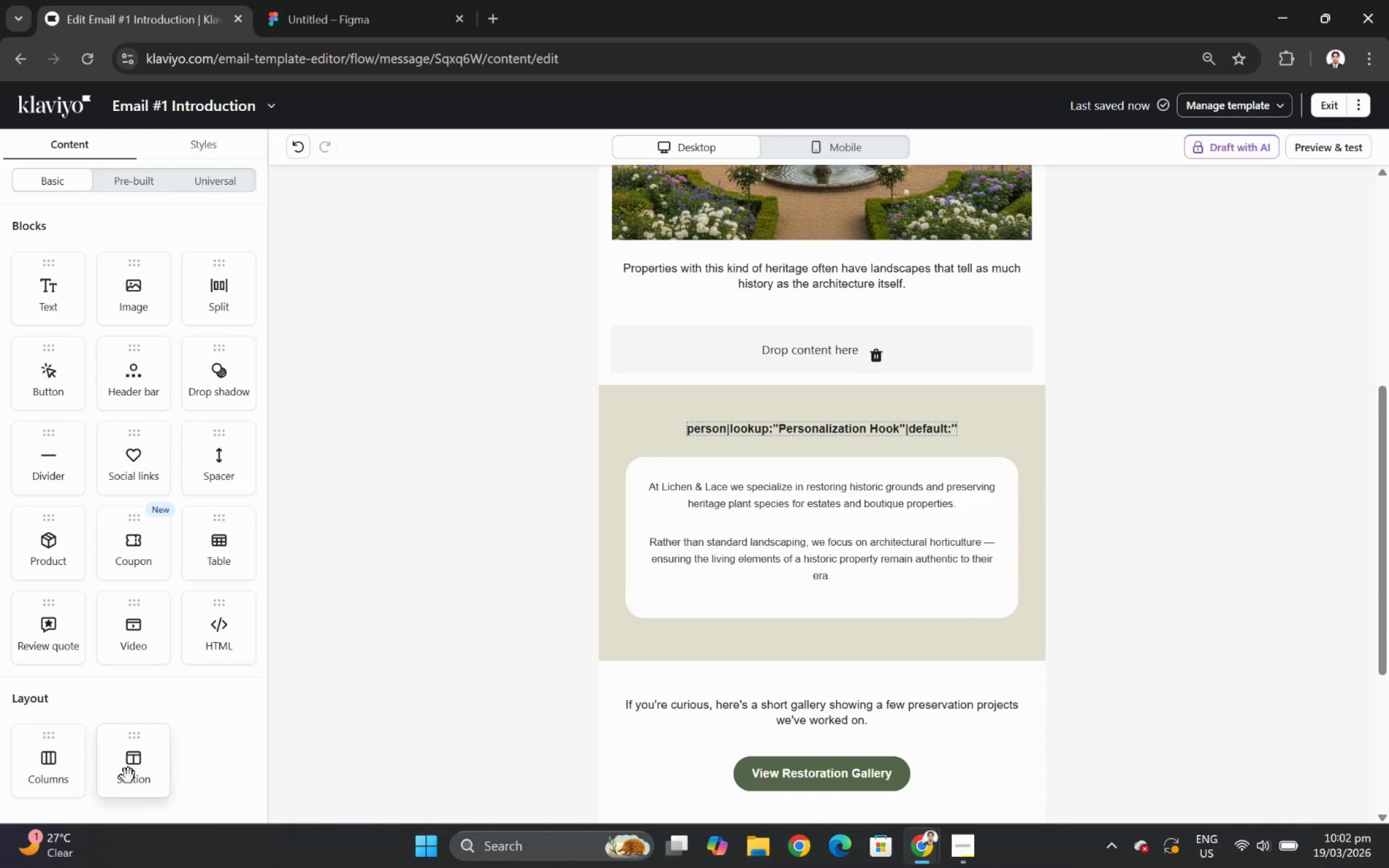 
left_click_drag(start_coordinate=[64, 763], to_coordinate=[705, 349])
 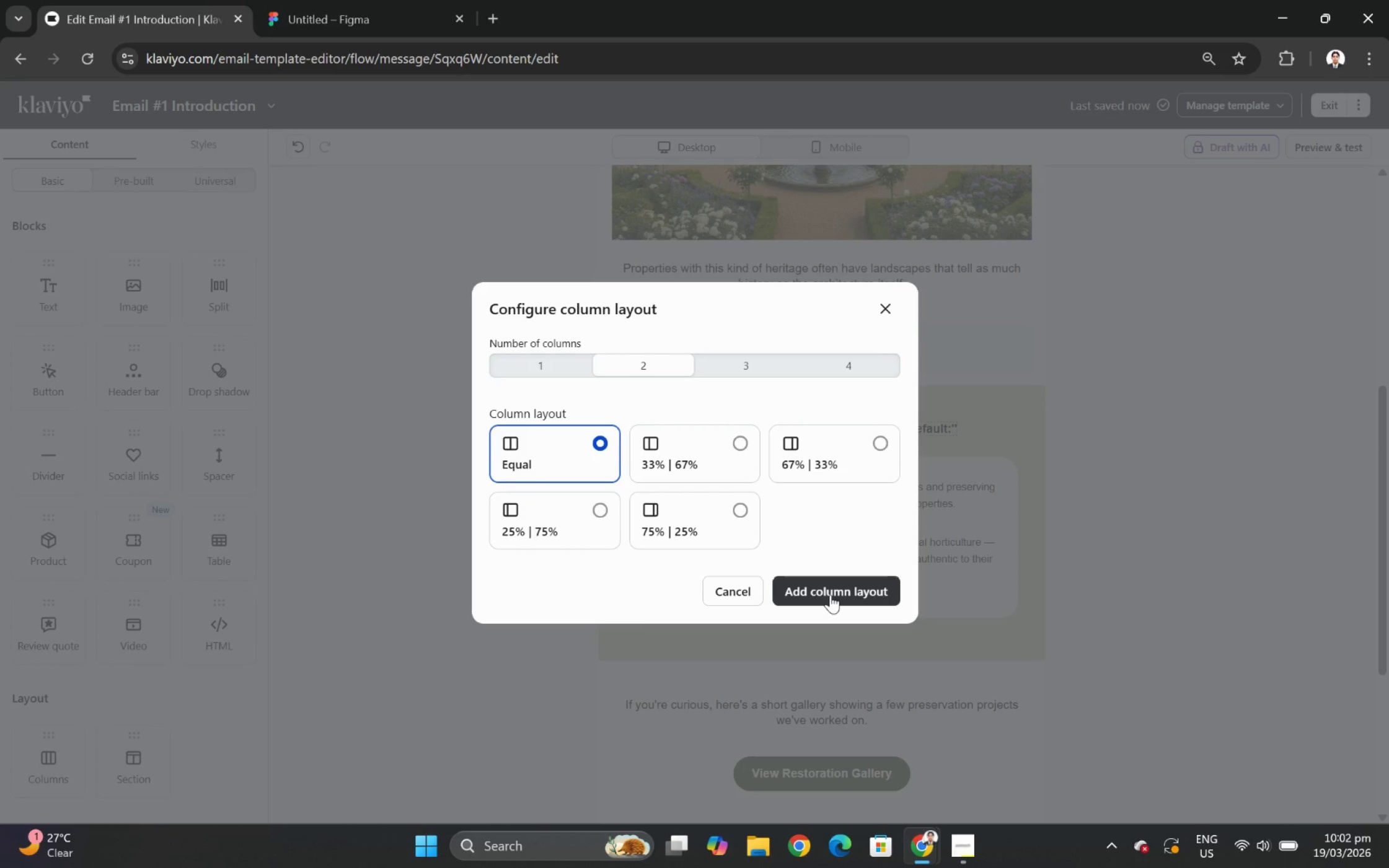 
left_click([830, 594])
 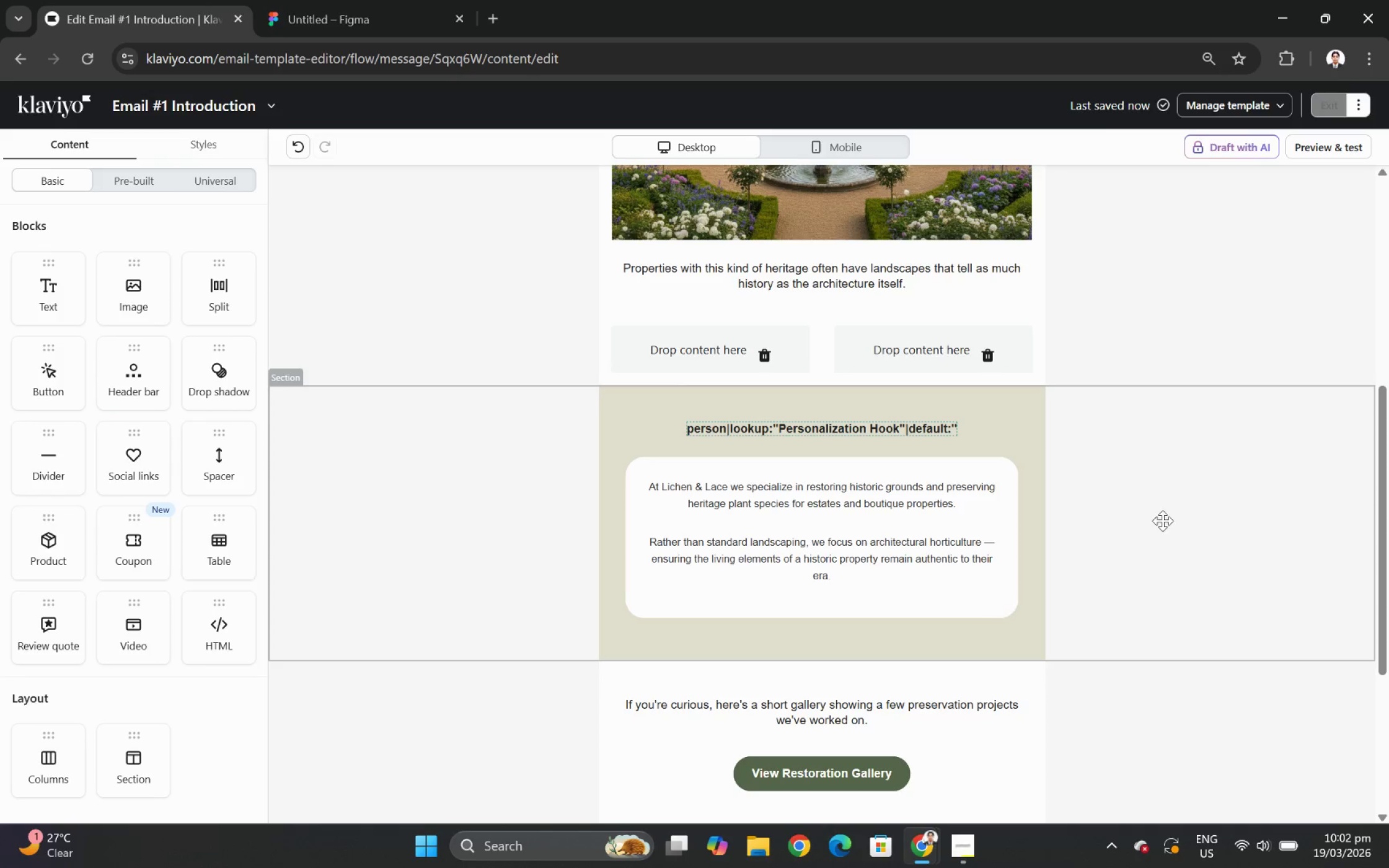 
left_click([953, 519])
 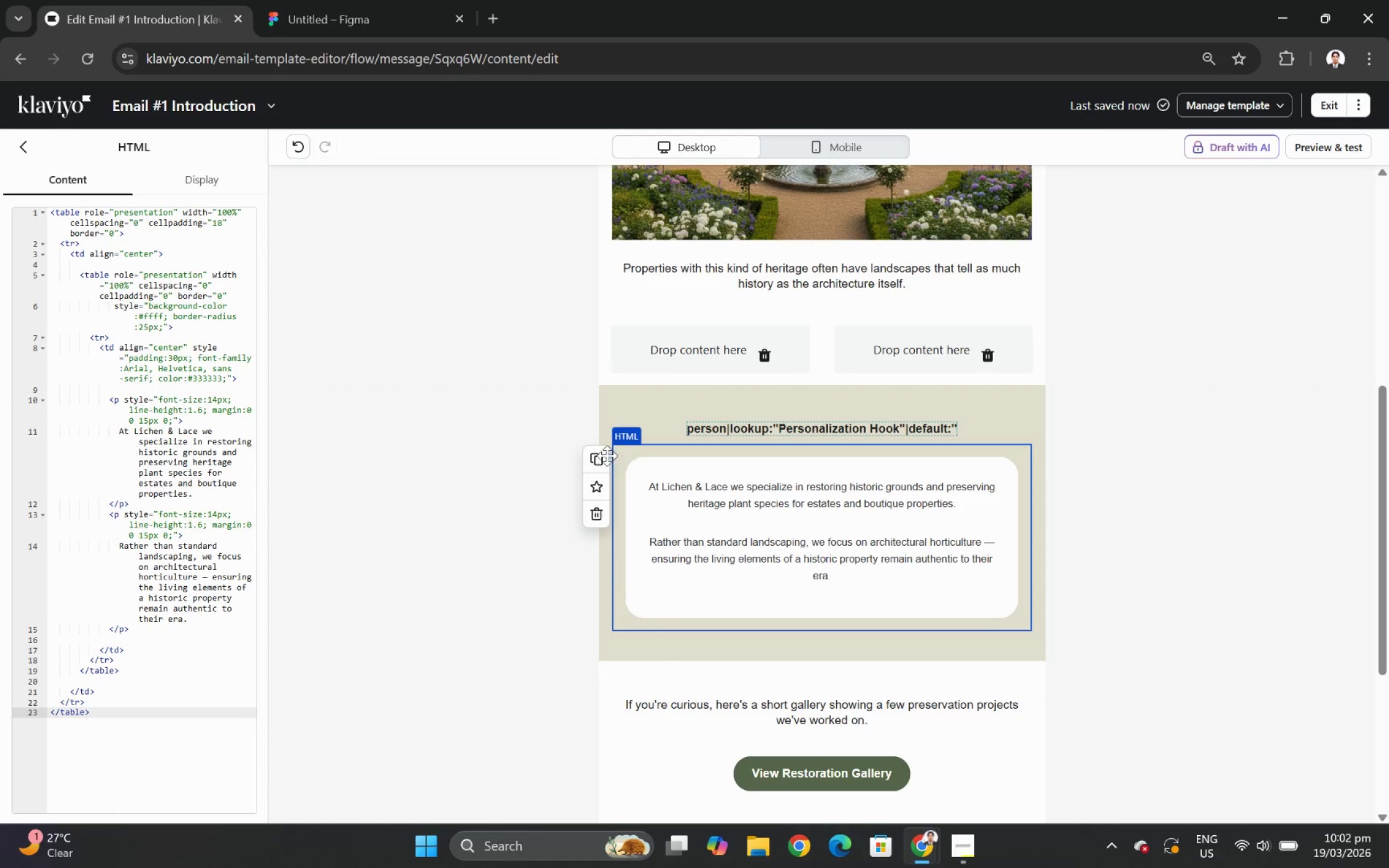 
left_click([591, 455])
 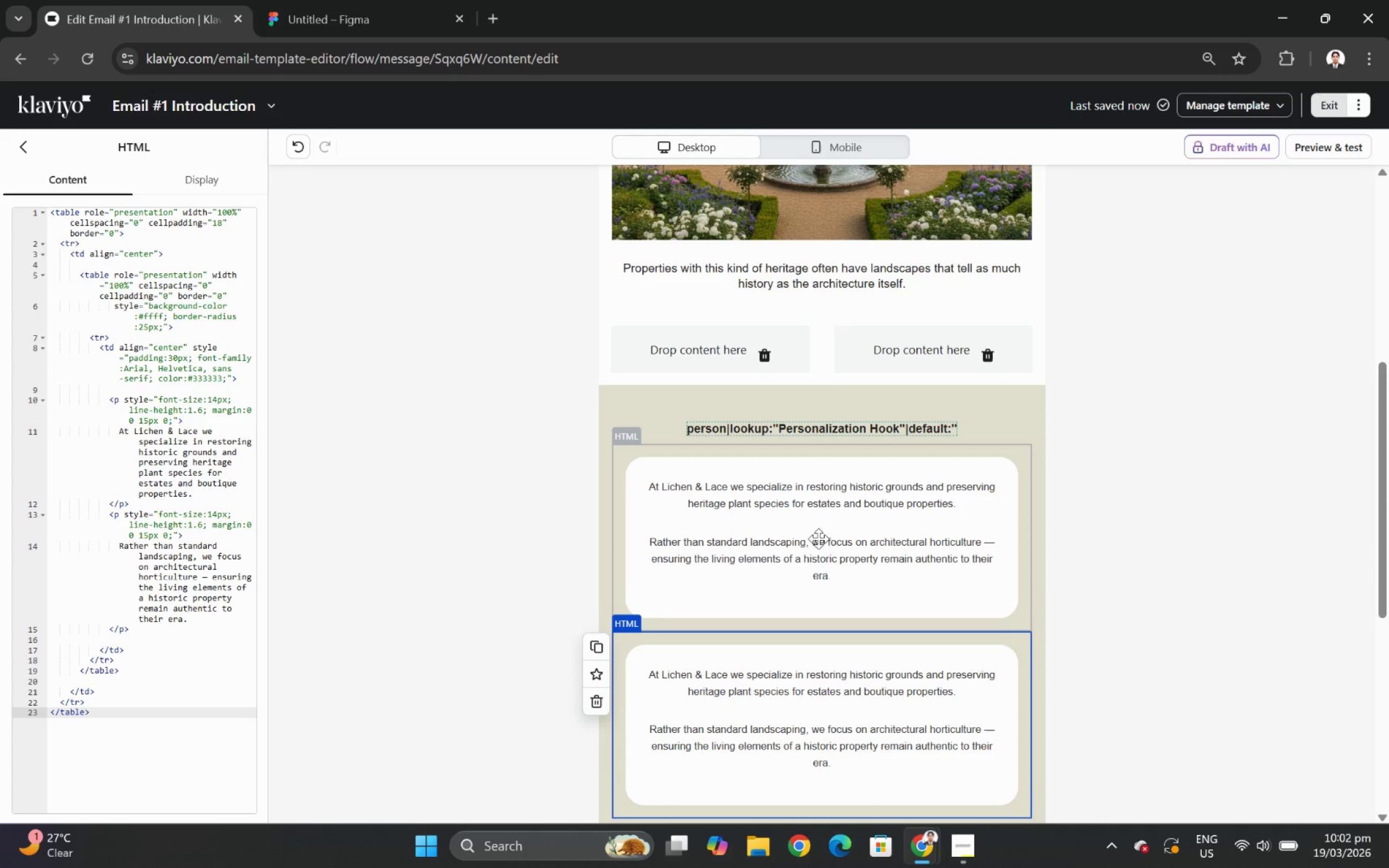 
left_click([807, 526])
 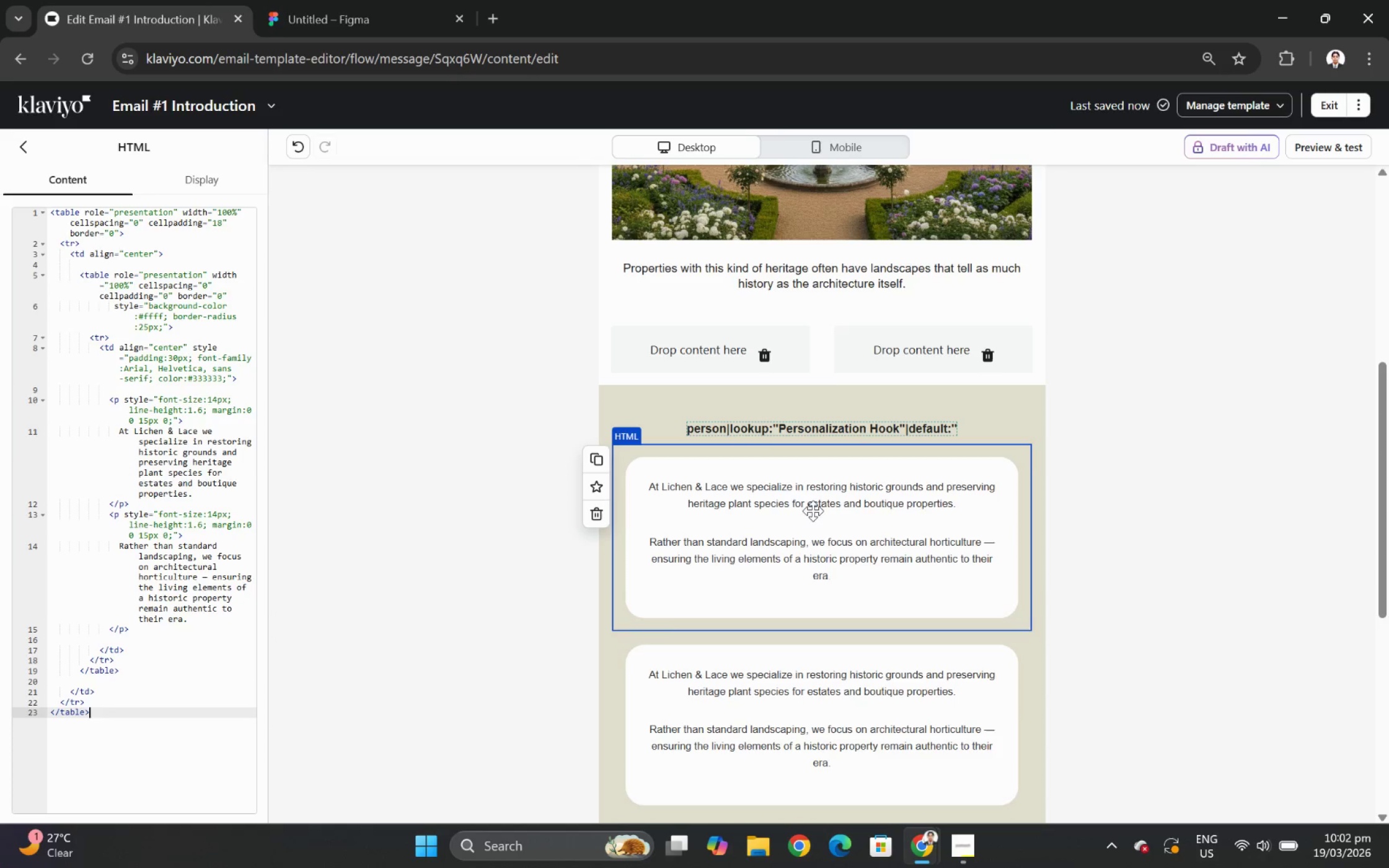 
left_click_drag(start_coordinate=[810, 507], to_coordinate=[940, 349])
 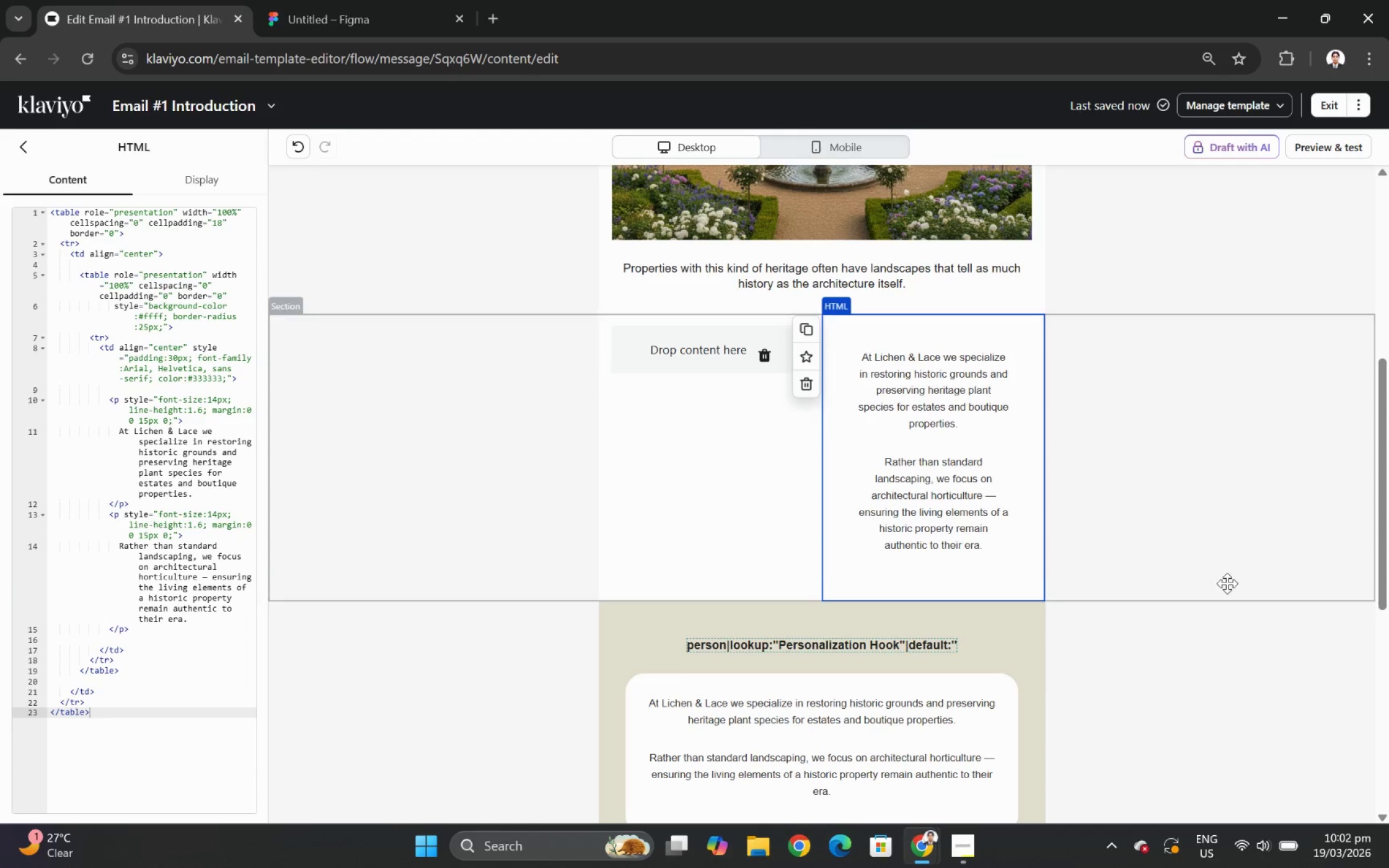 
left_click([1236, 669])
 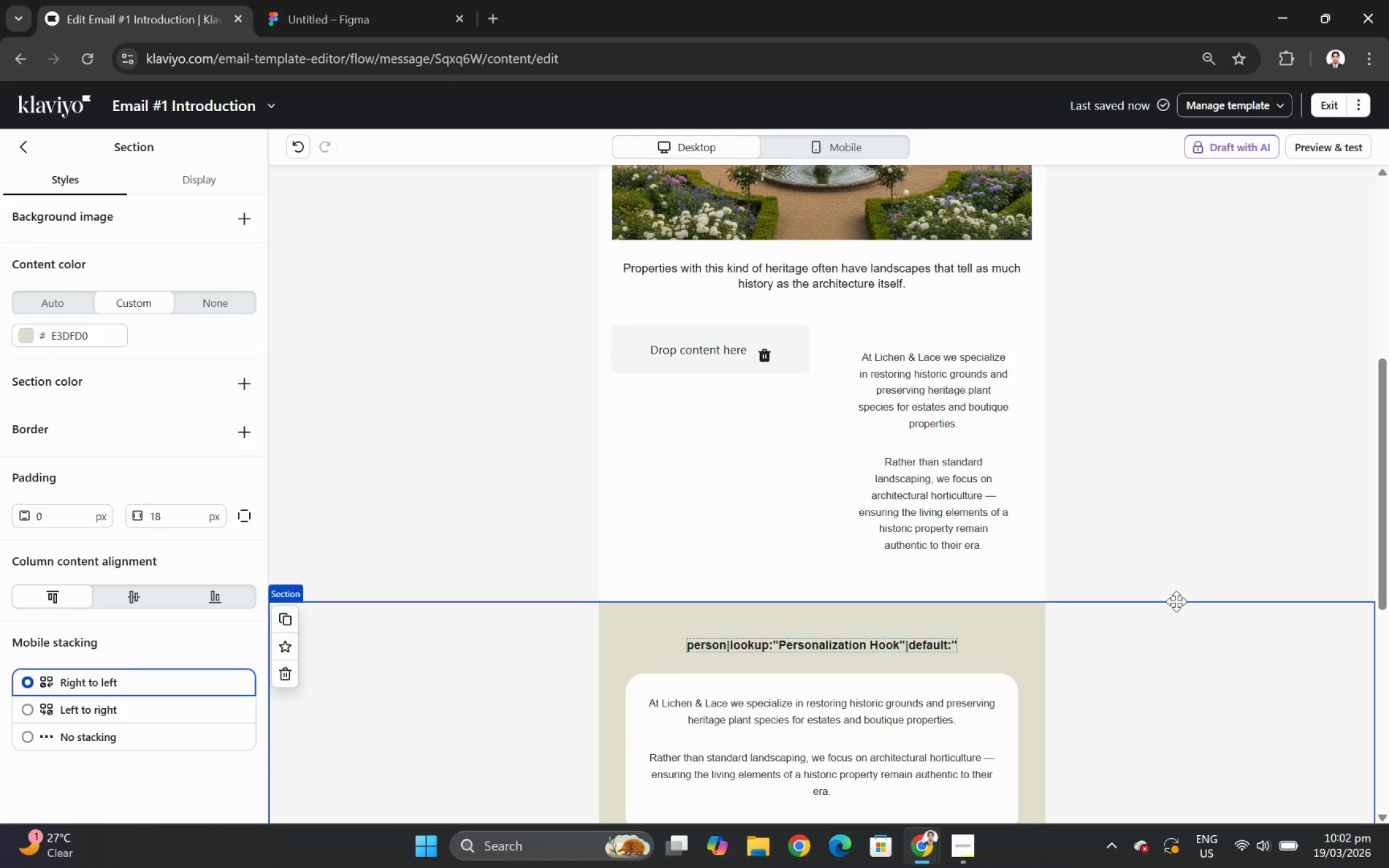 
left_click([909, 460])
 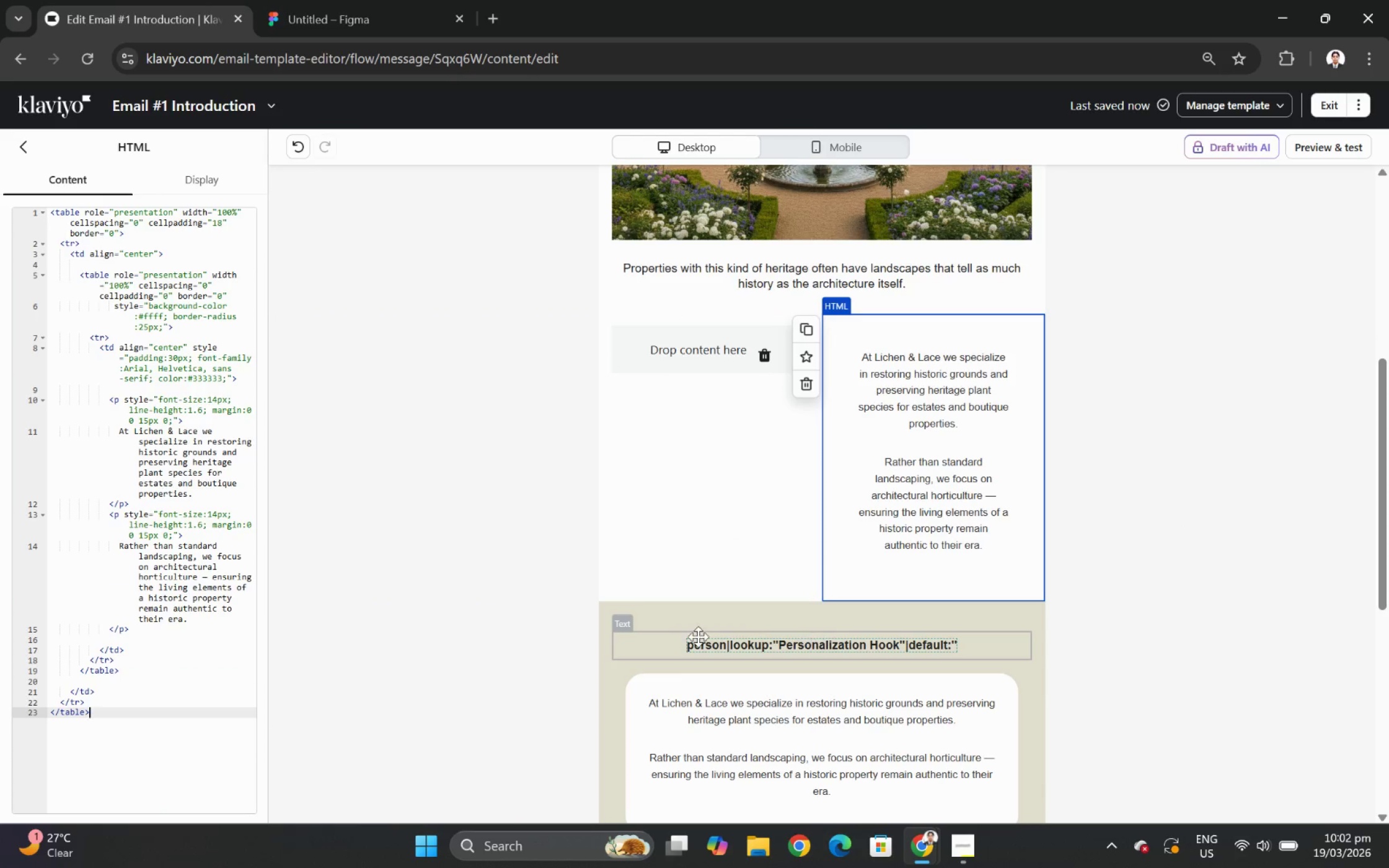 
left_click([532, 643])
 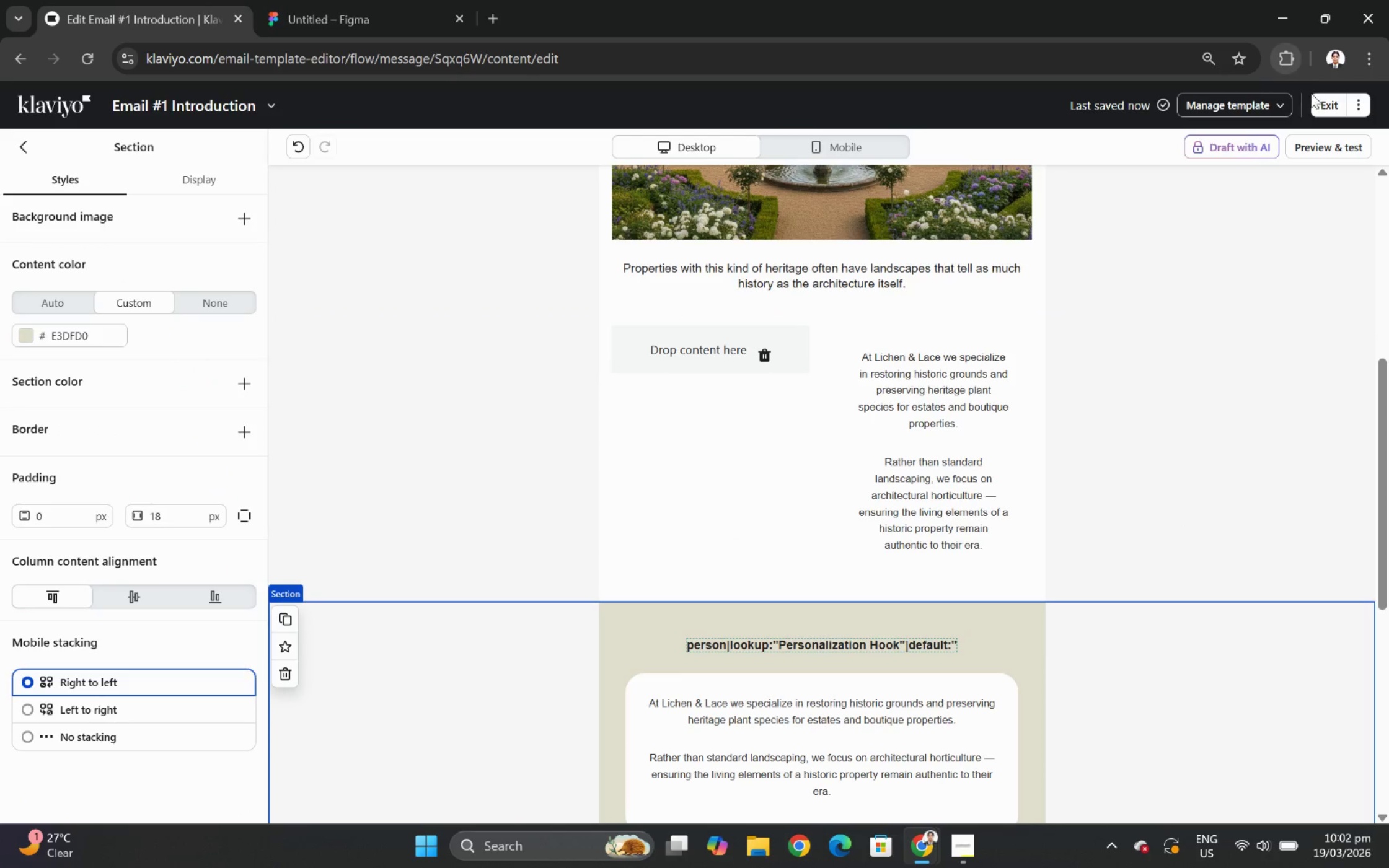 
left_click([1323, 105])
 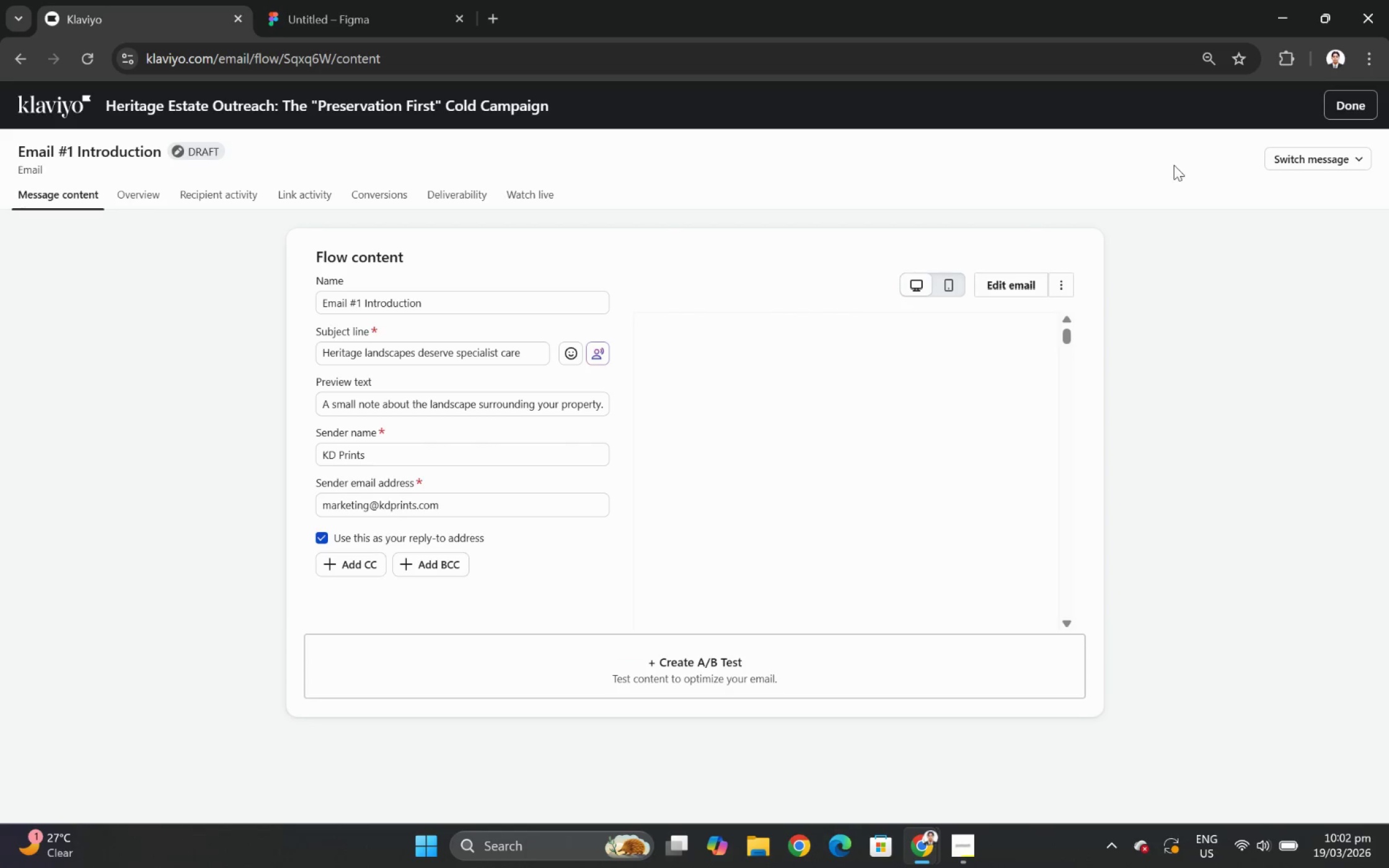 
left_click([1300, 163])
 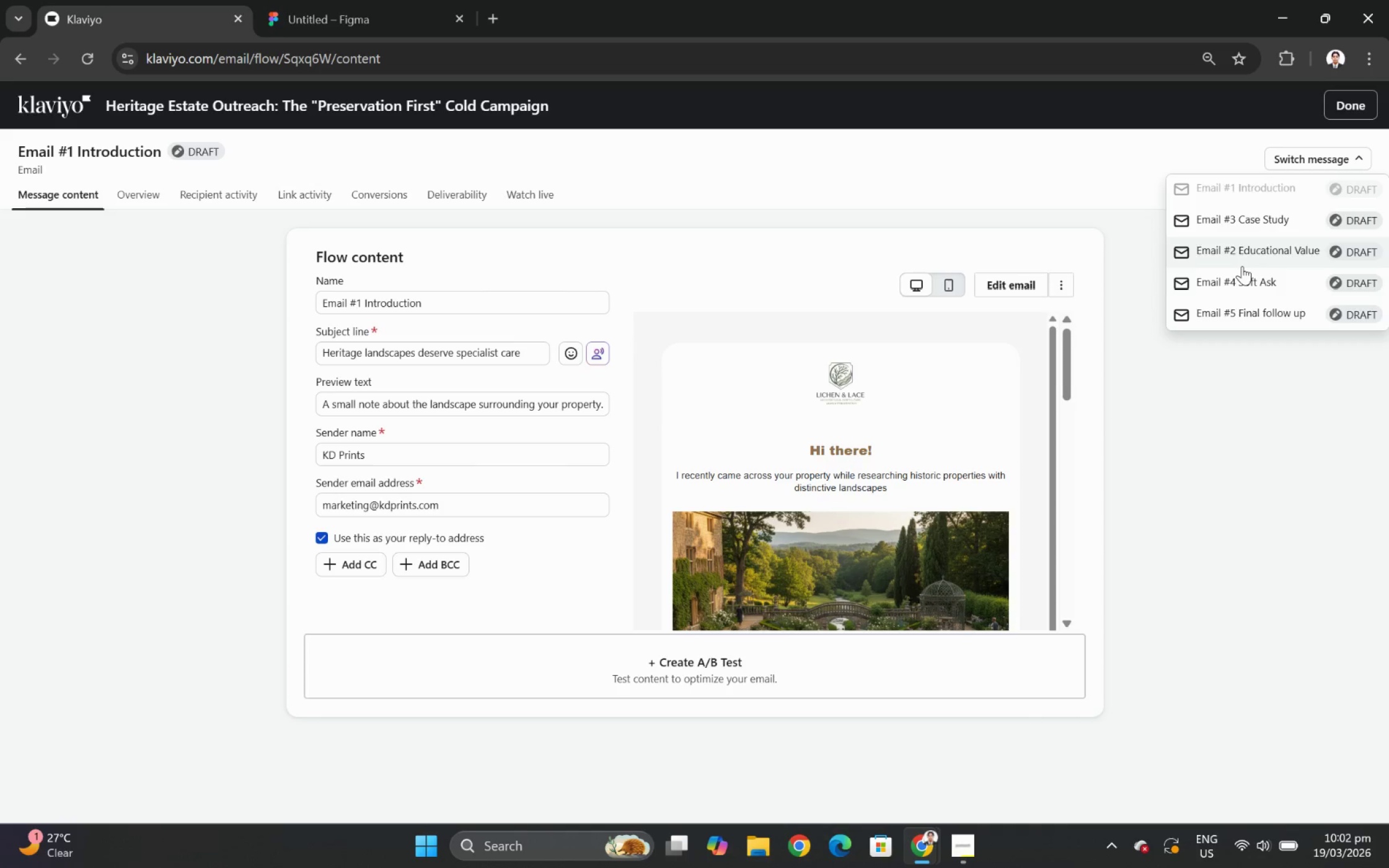 
left_click([1236, 250])
 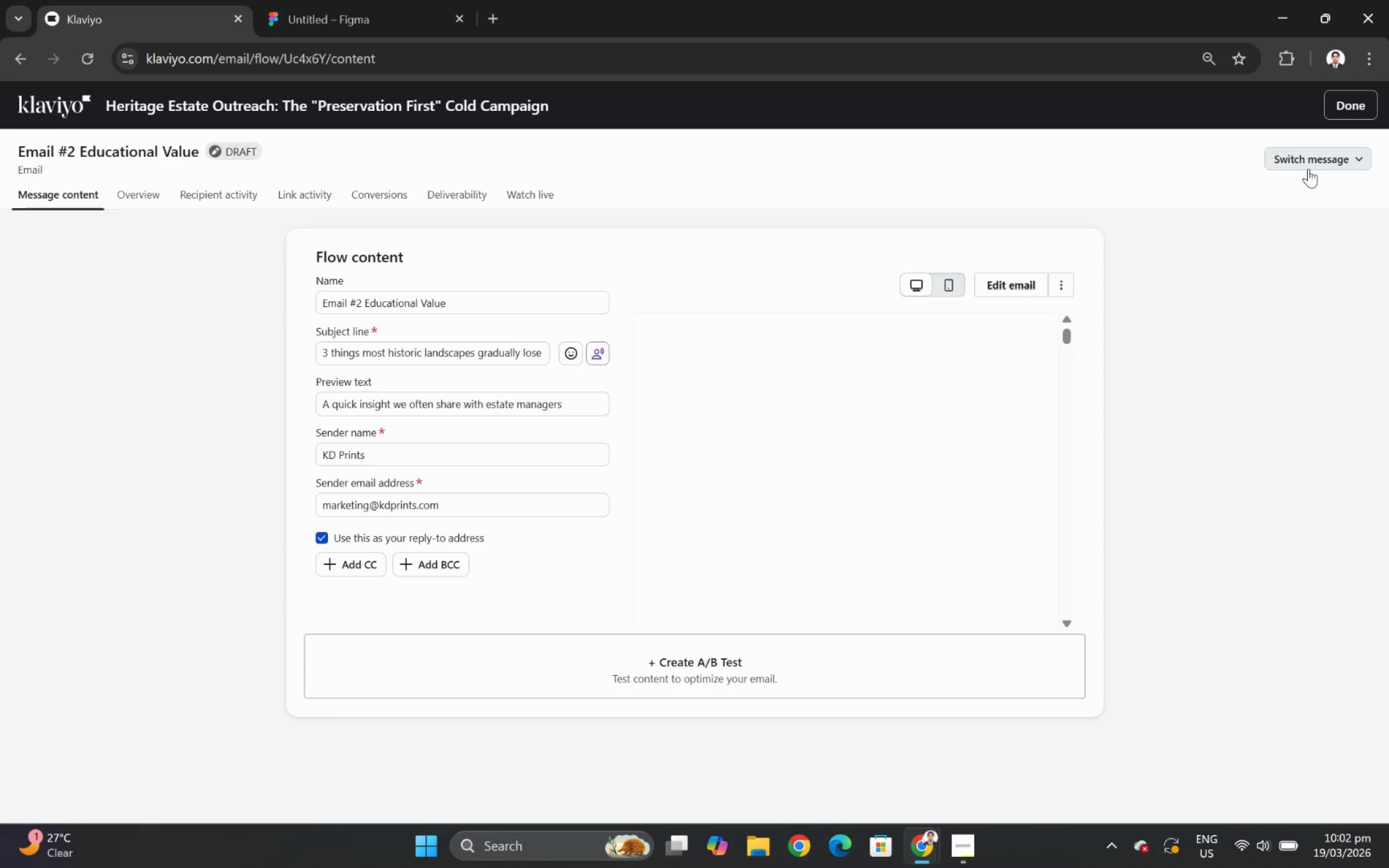 
left_click([1005, 287])
 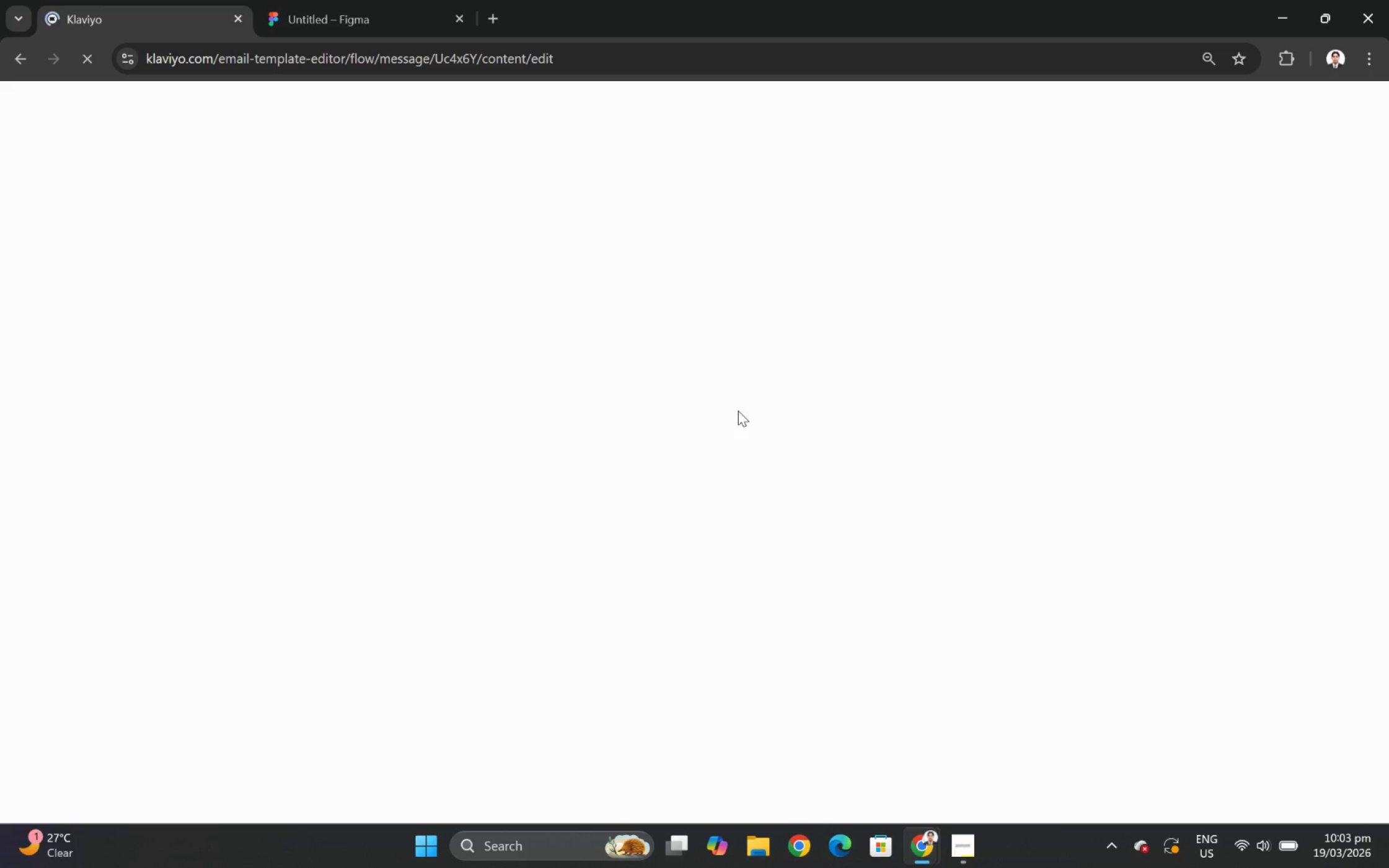 
wait(12.67)
 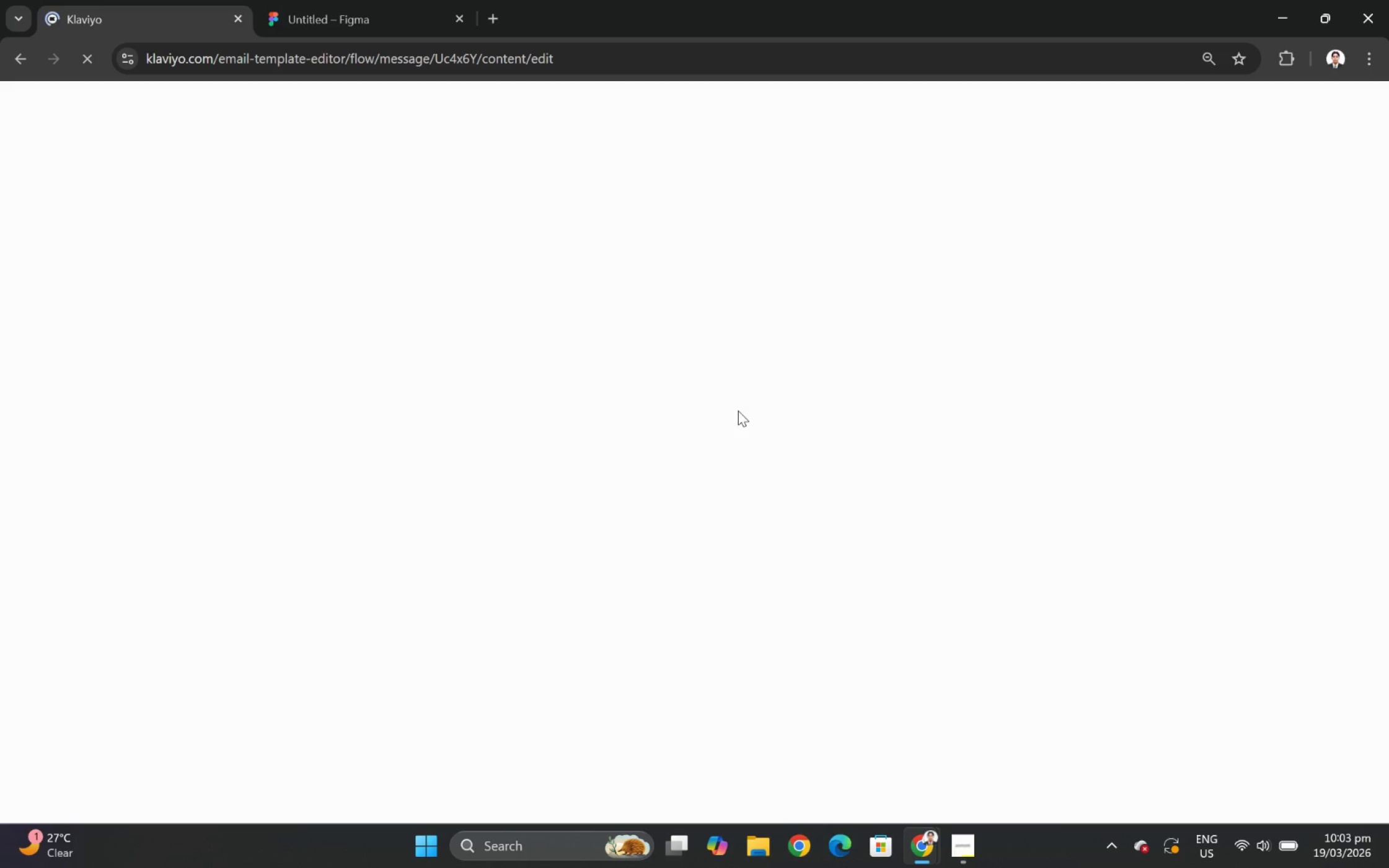 
scroll: coordinate [772, 459], scroll_direction: down, amount: 5.0
 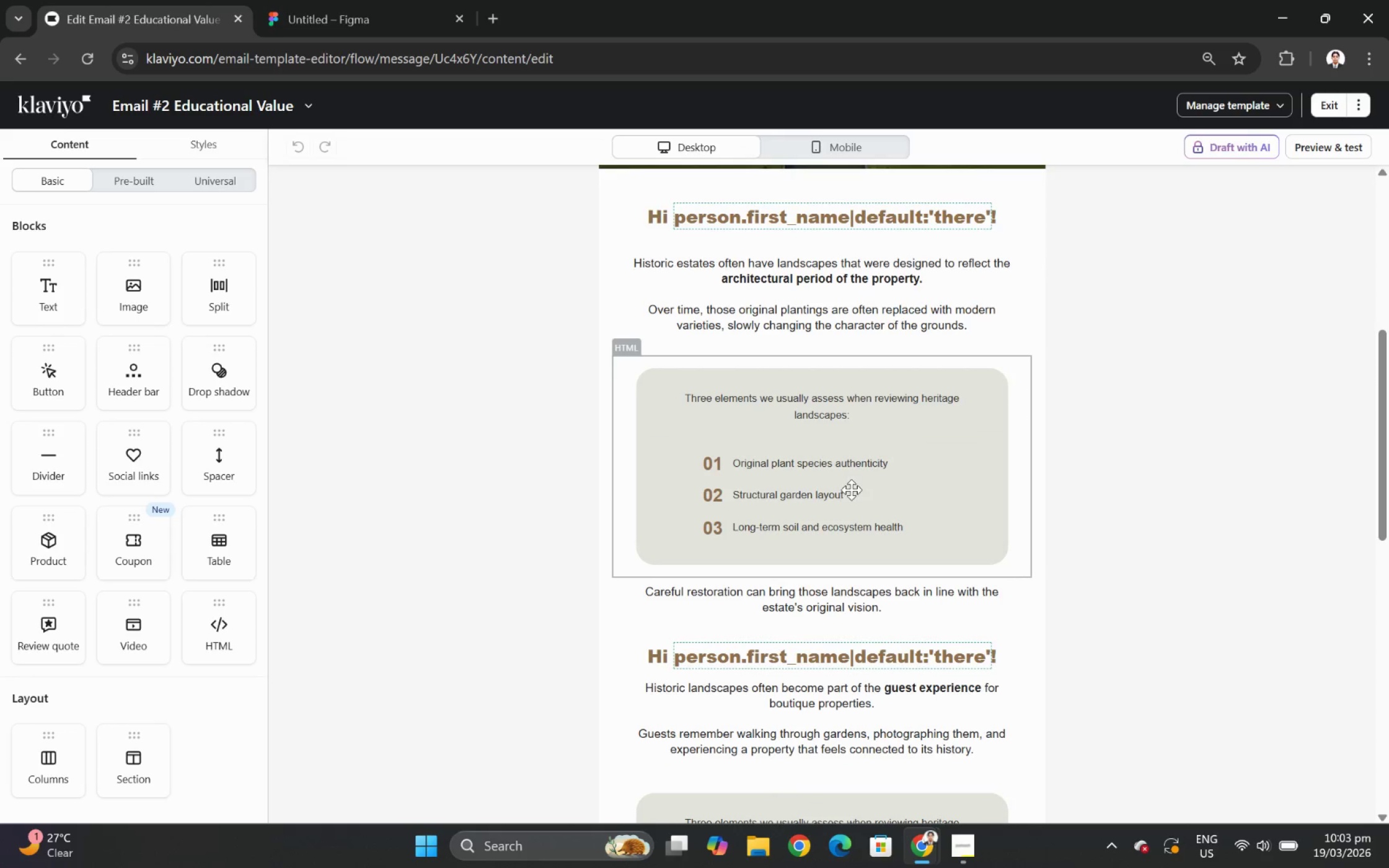 
left_click([851, 489])
 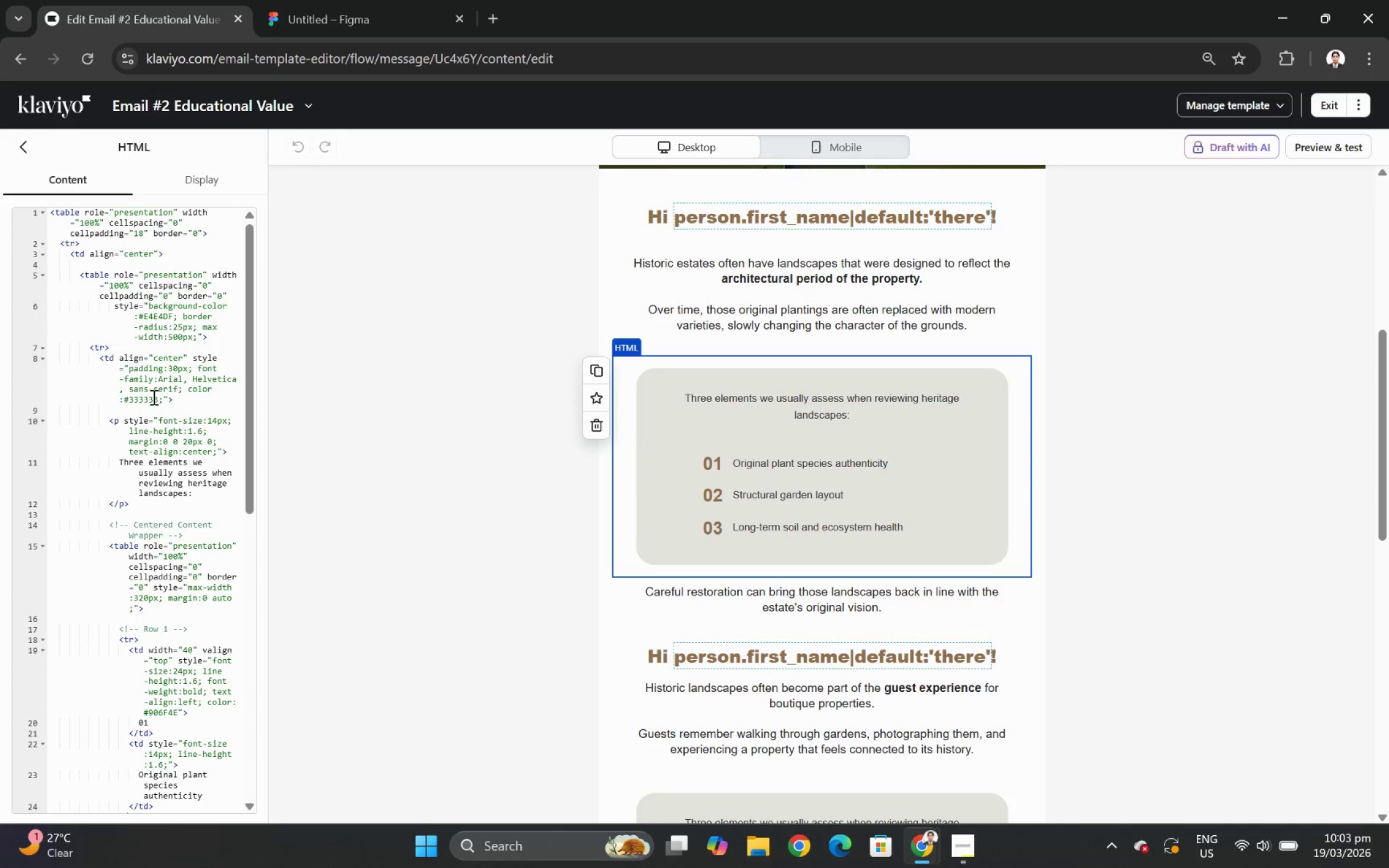 
wait(6.72)
 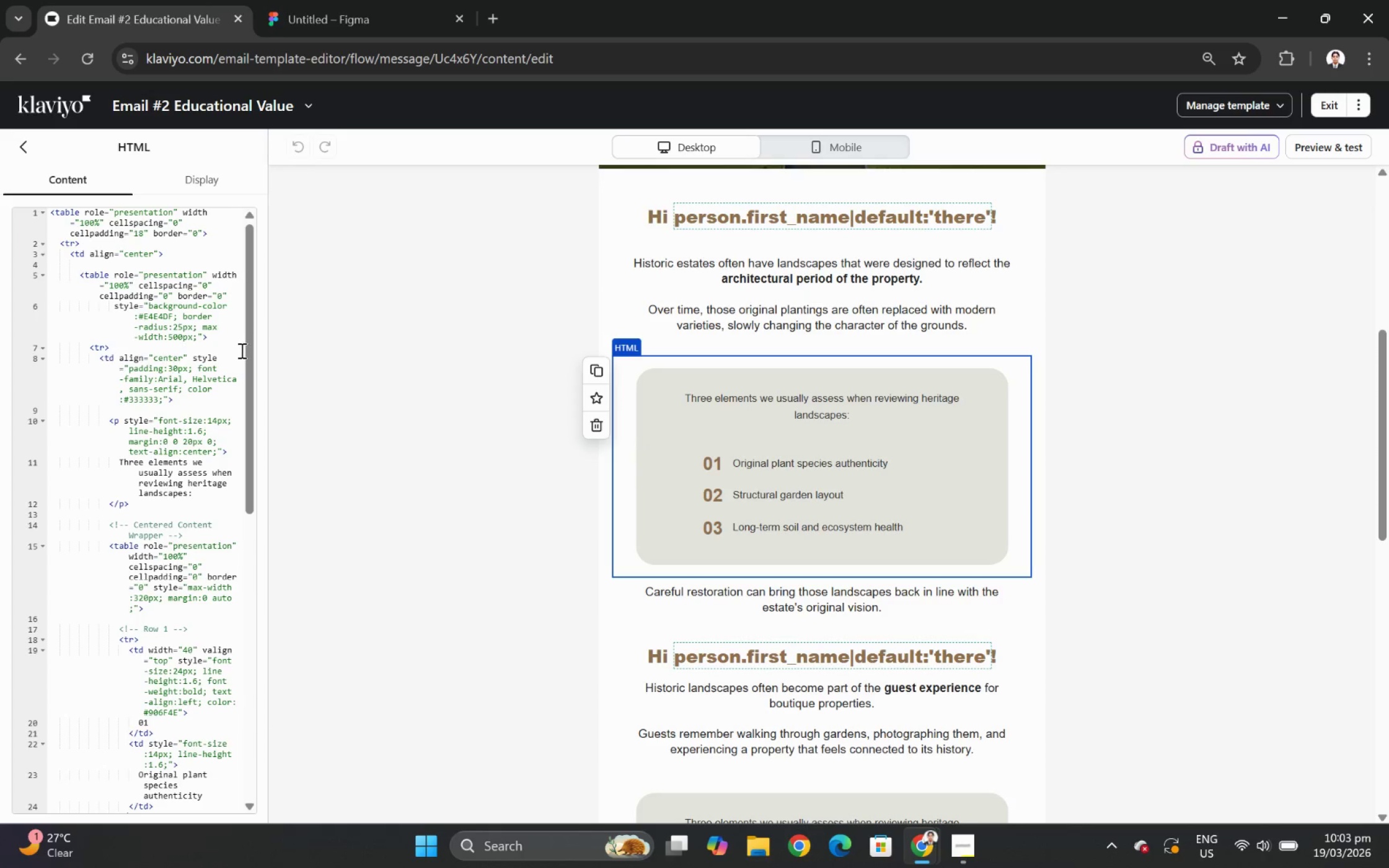 
left_click([156, 400])
 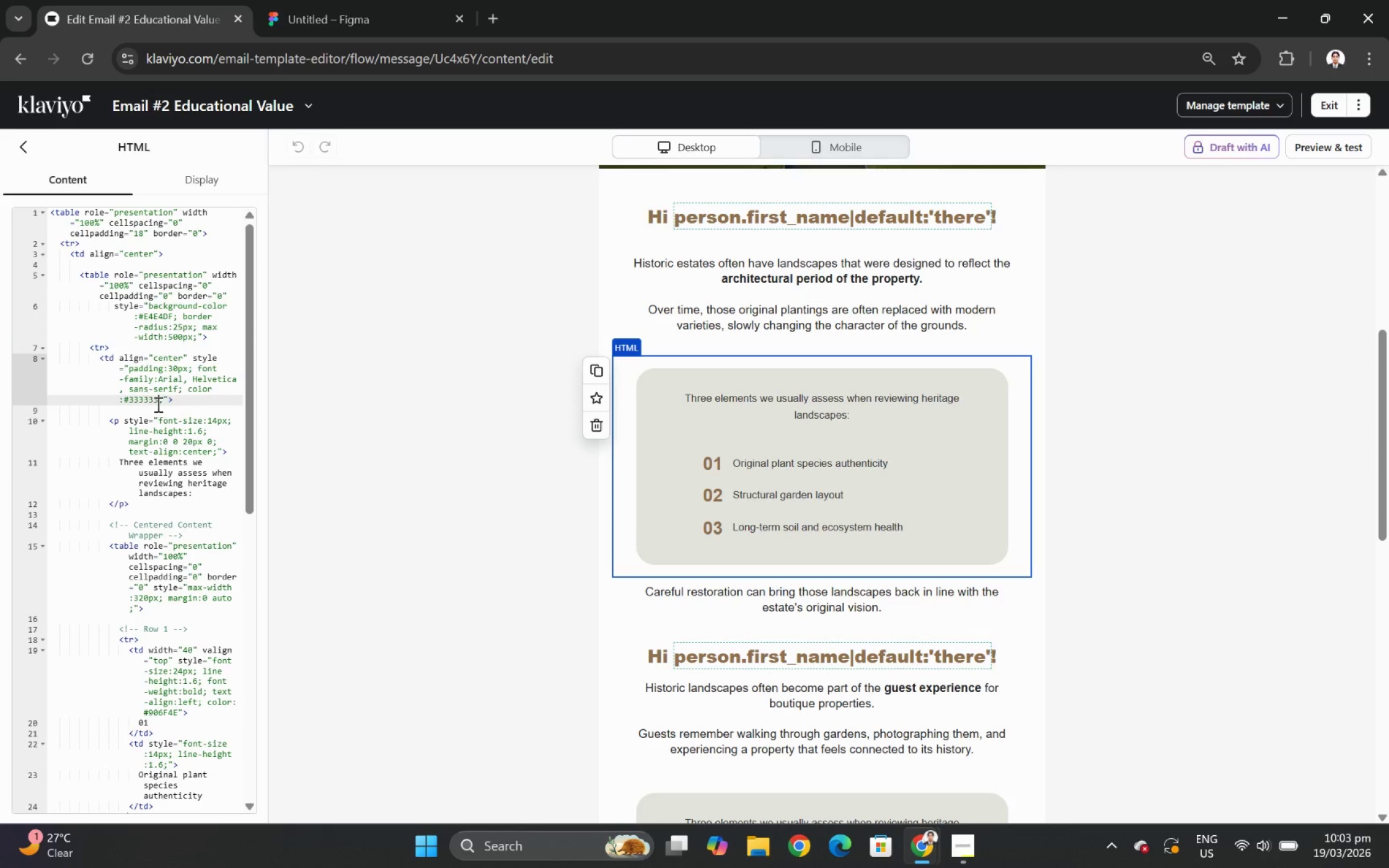 
hold_key(key=ShiftLeft, duration=1.22)
left_click([131, 398])
 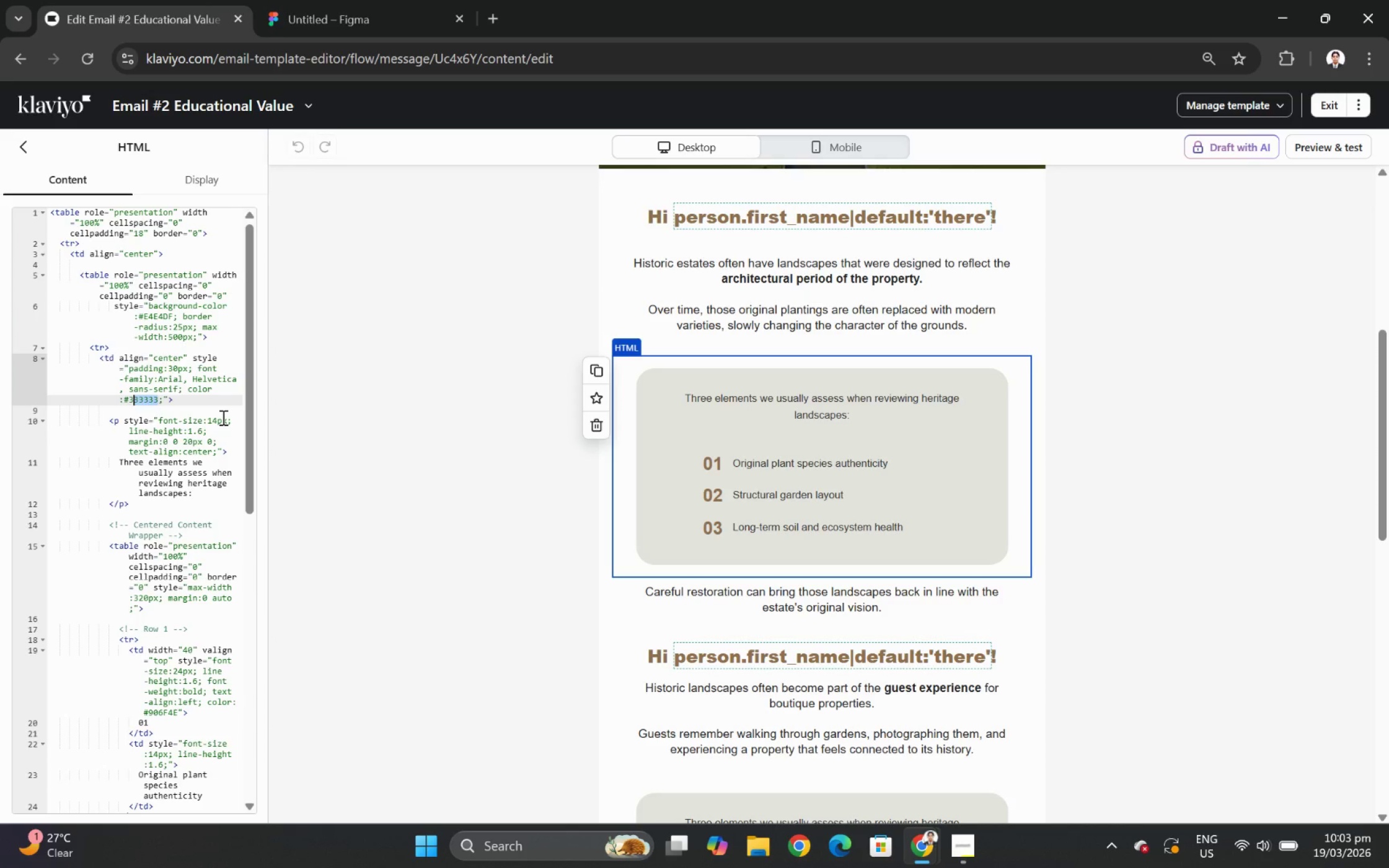 
key(Backspace)
key(Backspace)
type(FFFFF)
key(Backspace)
key(Backspace)
key(Backspace)
key(Backspace)
key(Backspace)
type(333333)
 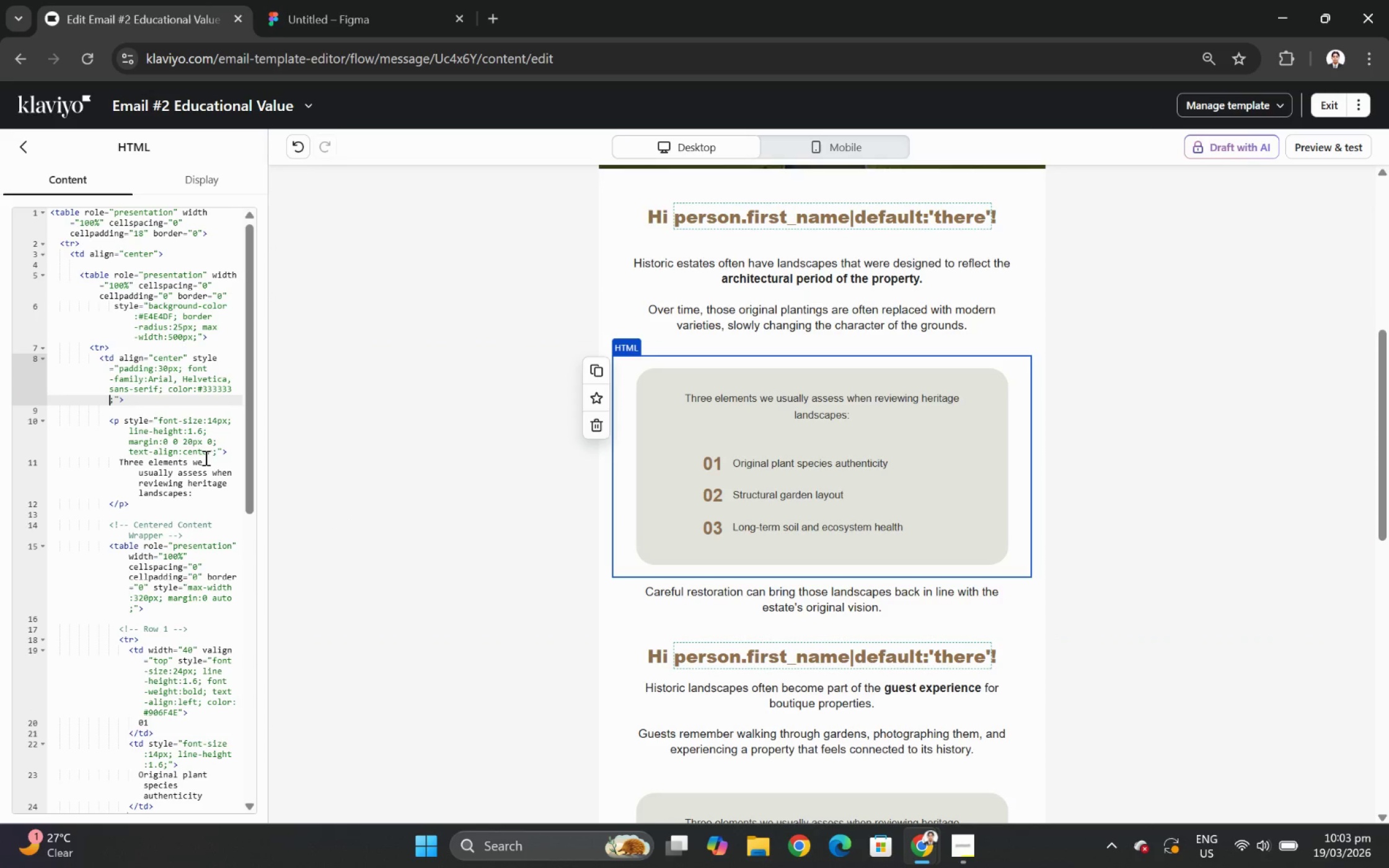 
left_click([191, 492])
 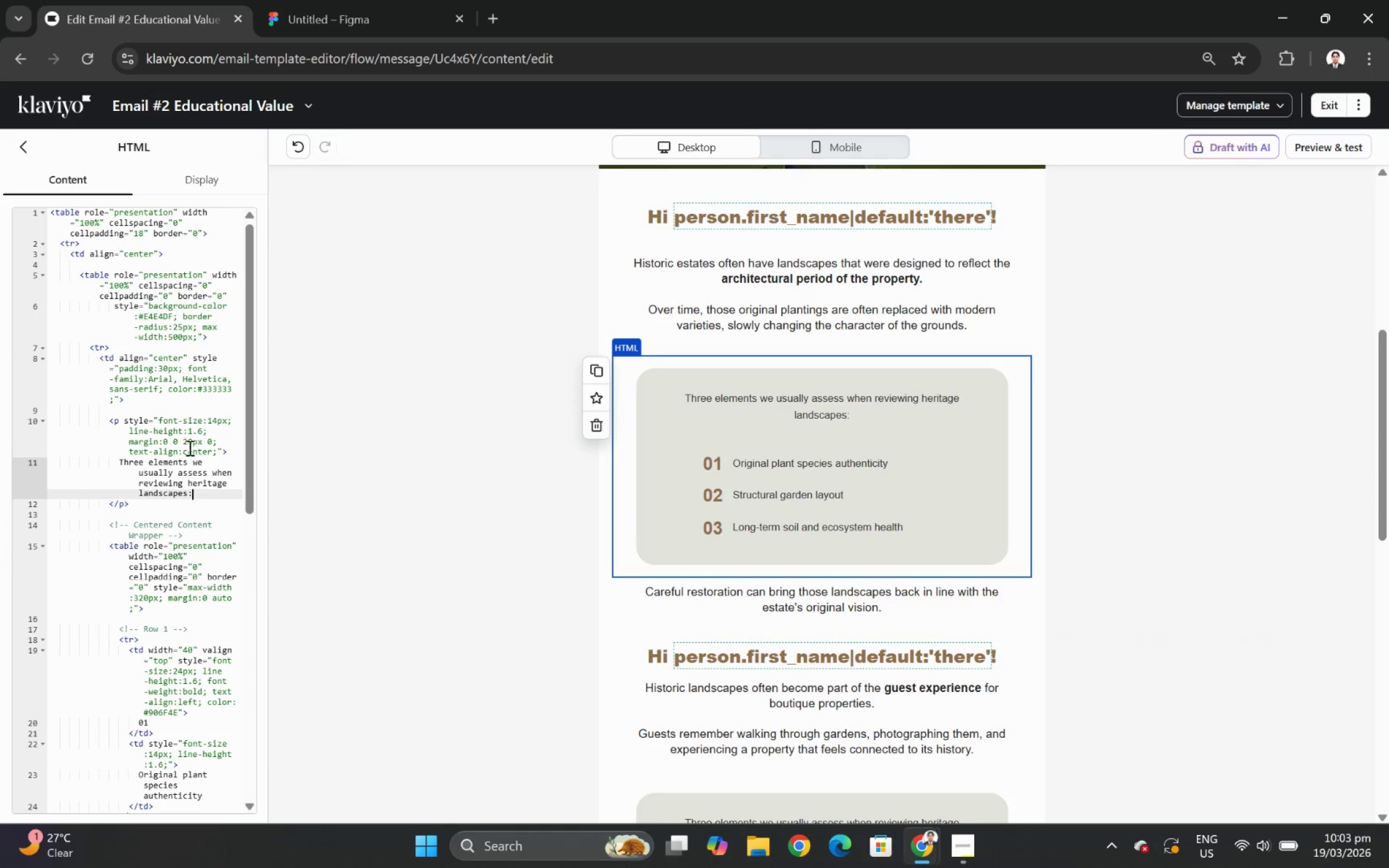 
left_click([189, 446])
 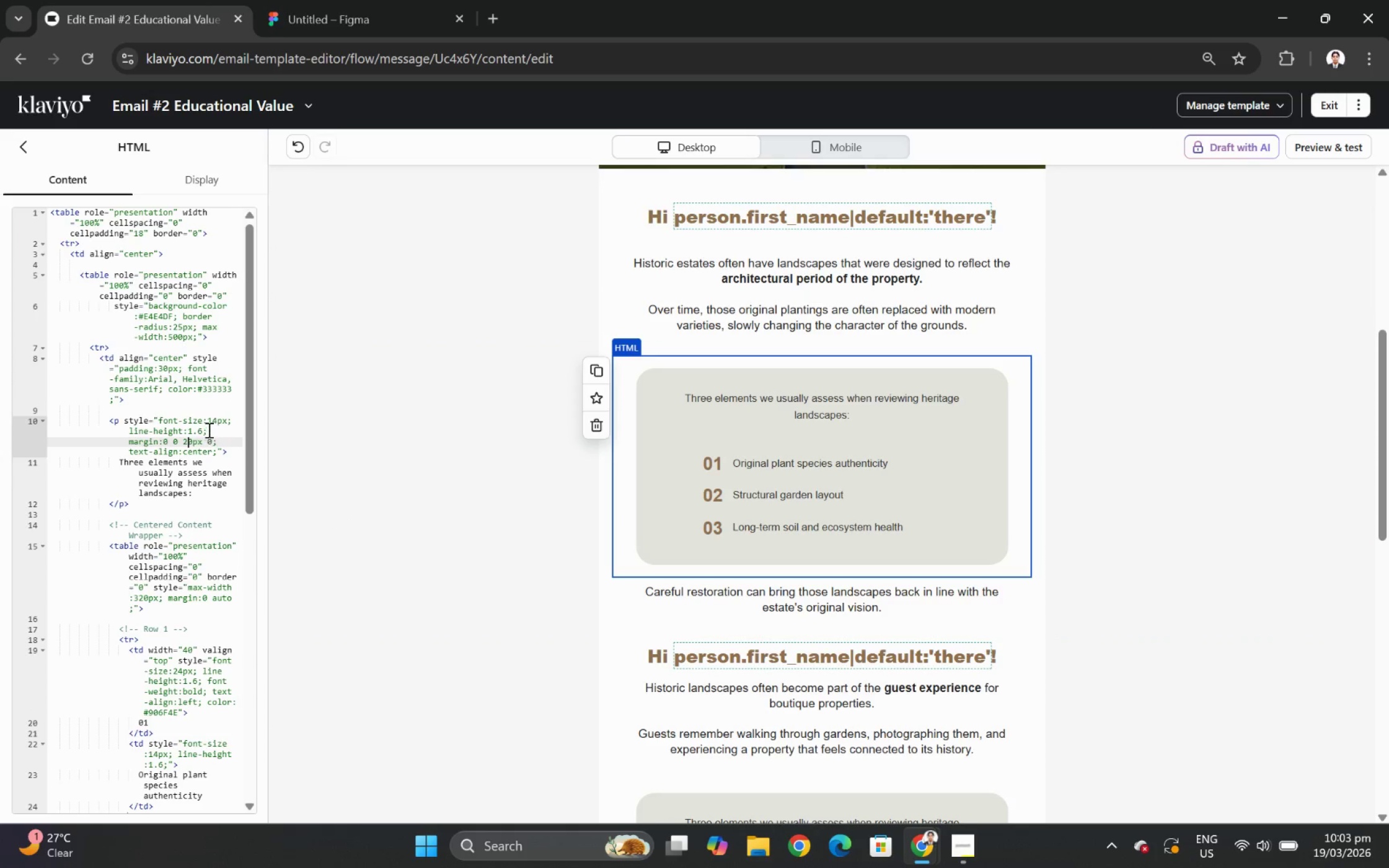 
left_click([209, 427])
 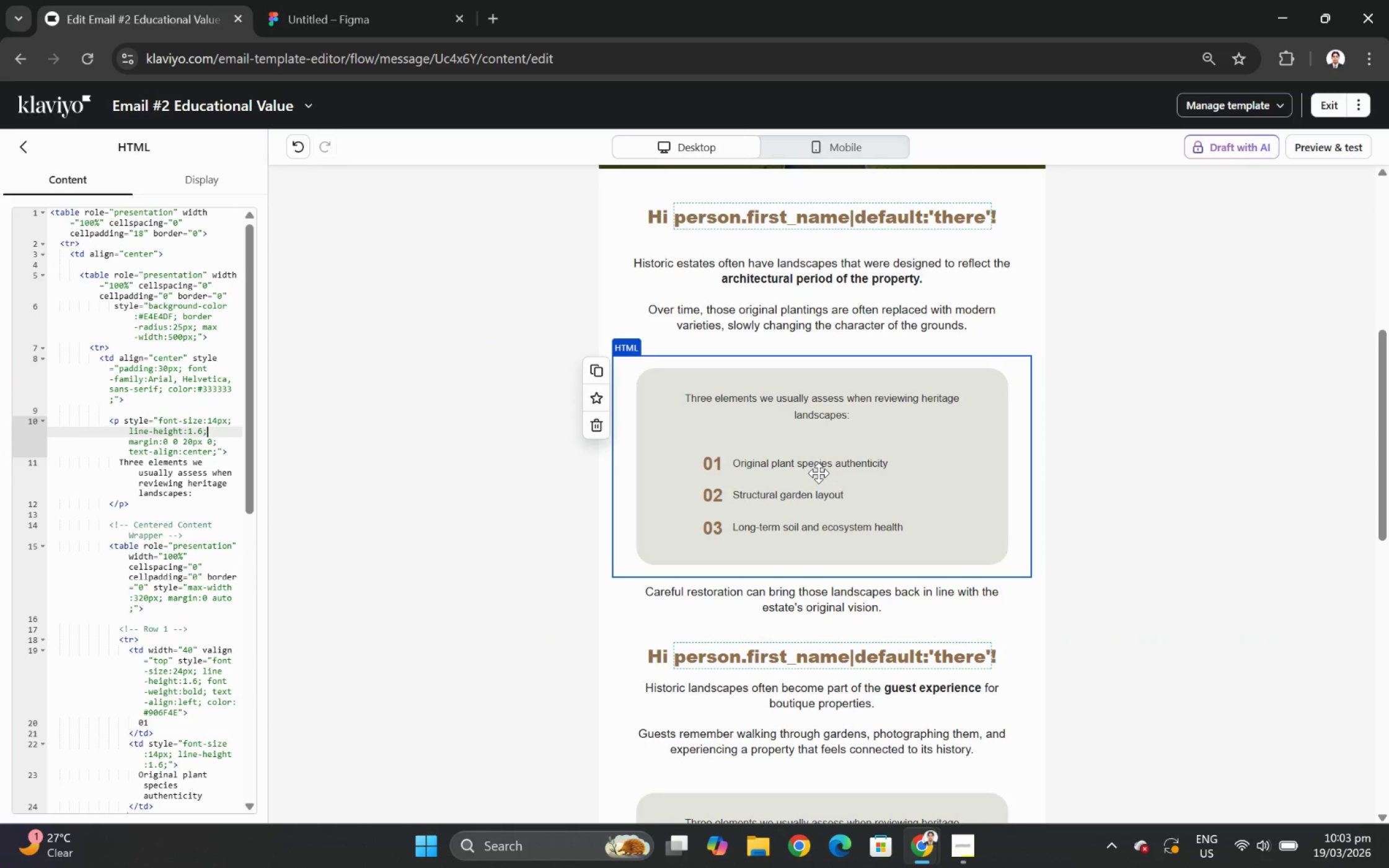 
left_click([818, 473])
 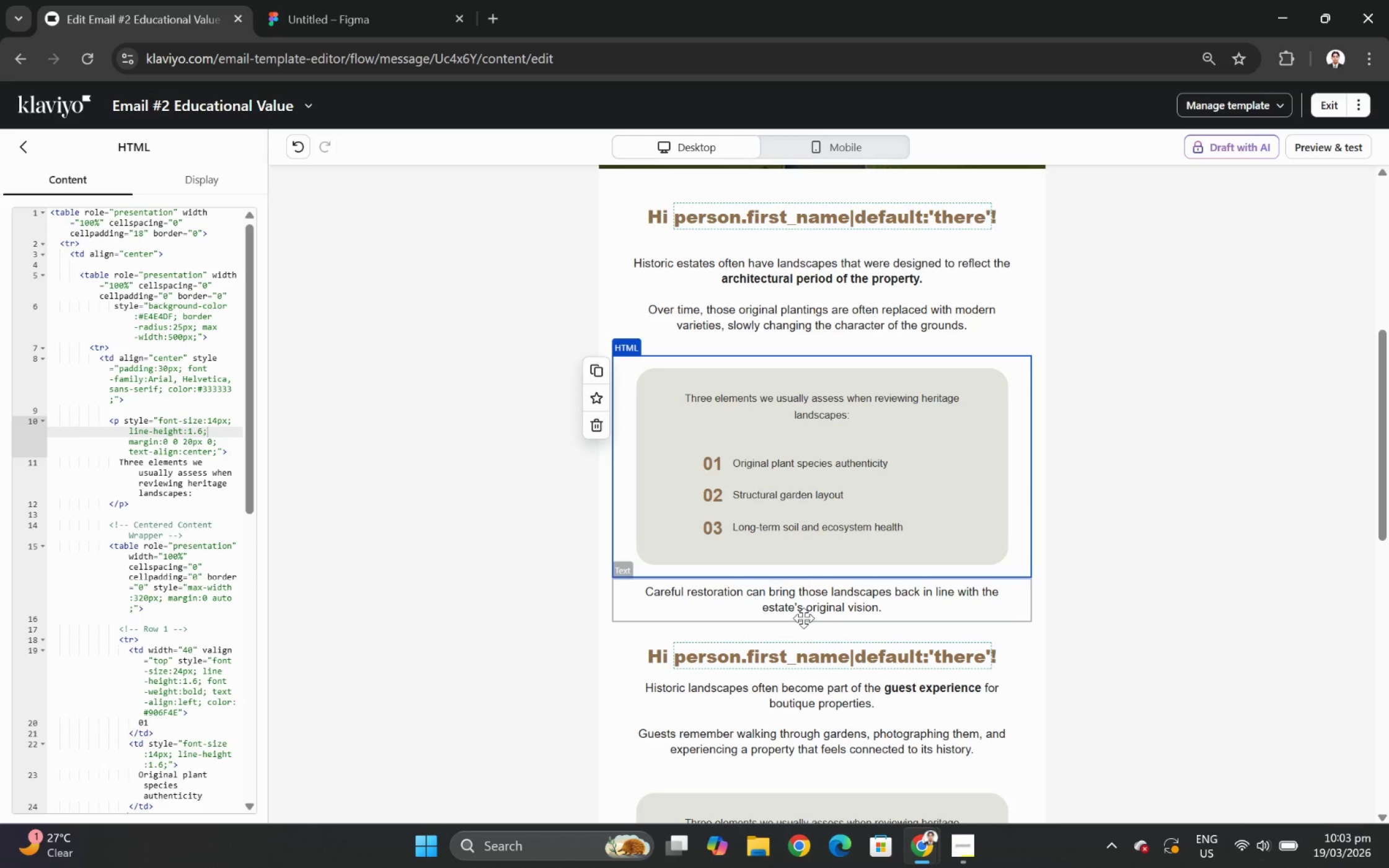 
left_click([803, 617])
 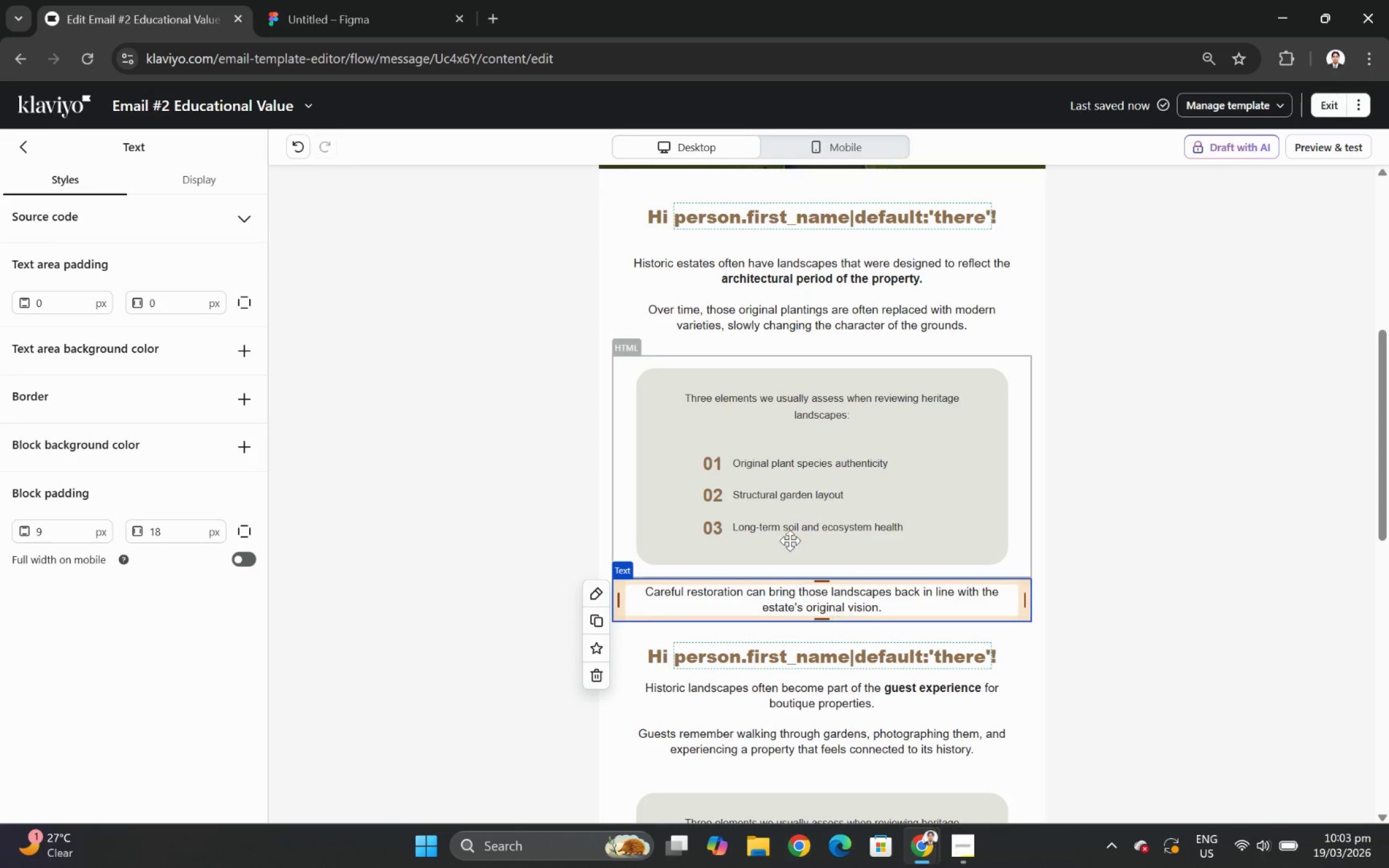 
left_click([783, 488])
 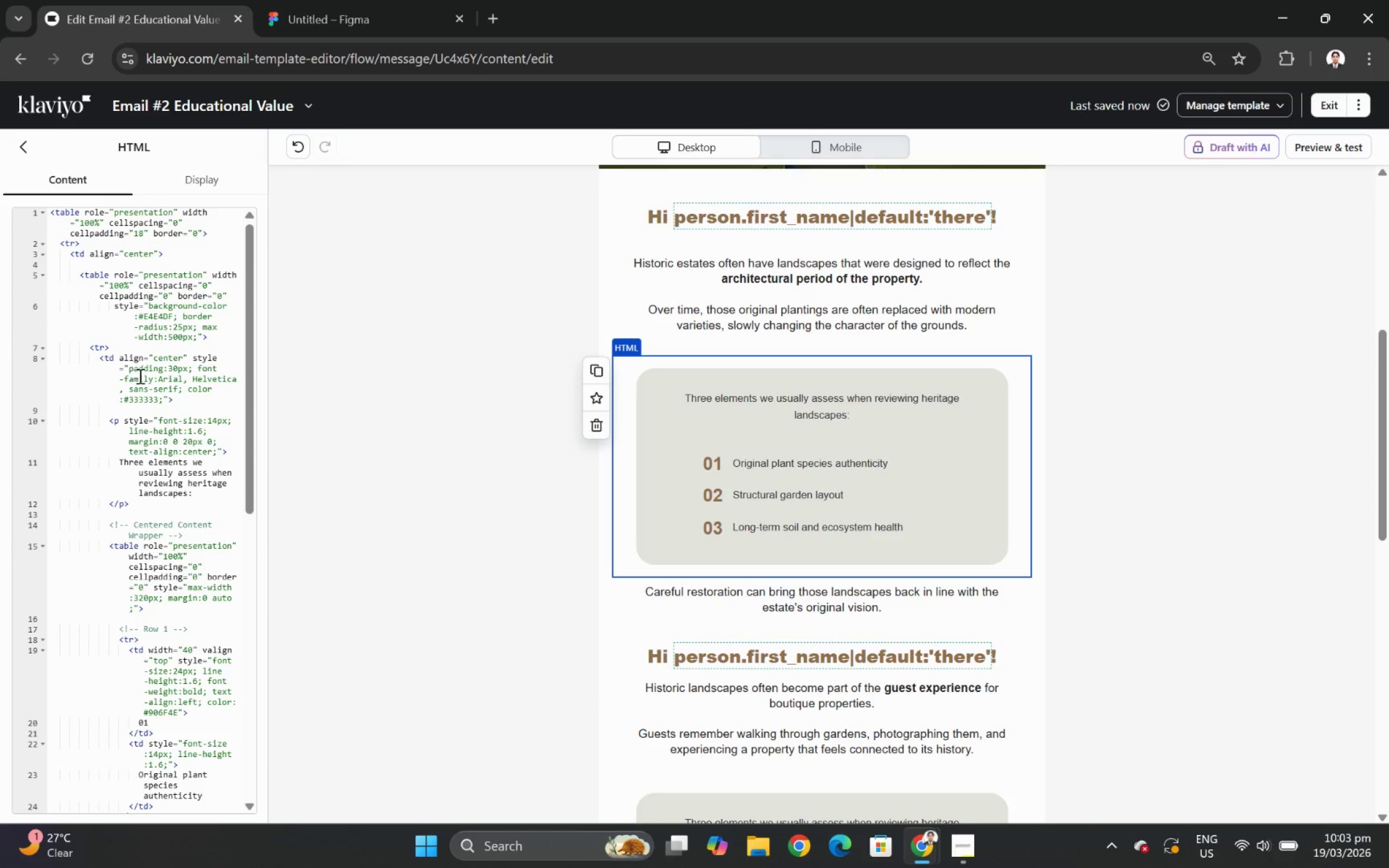 
left_click([156, 376])
 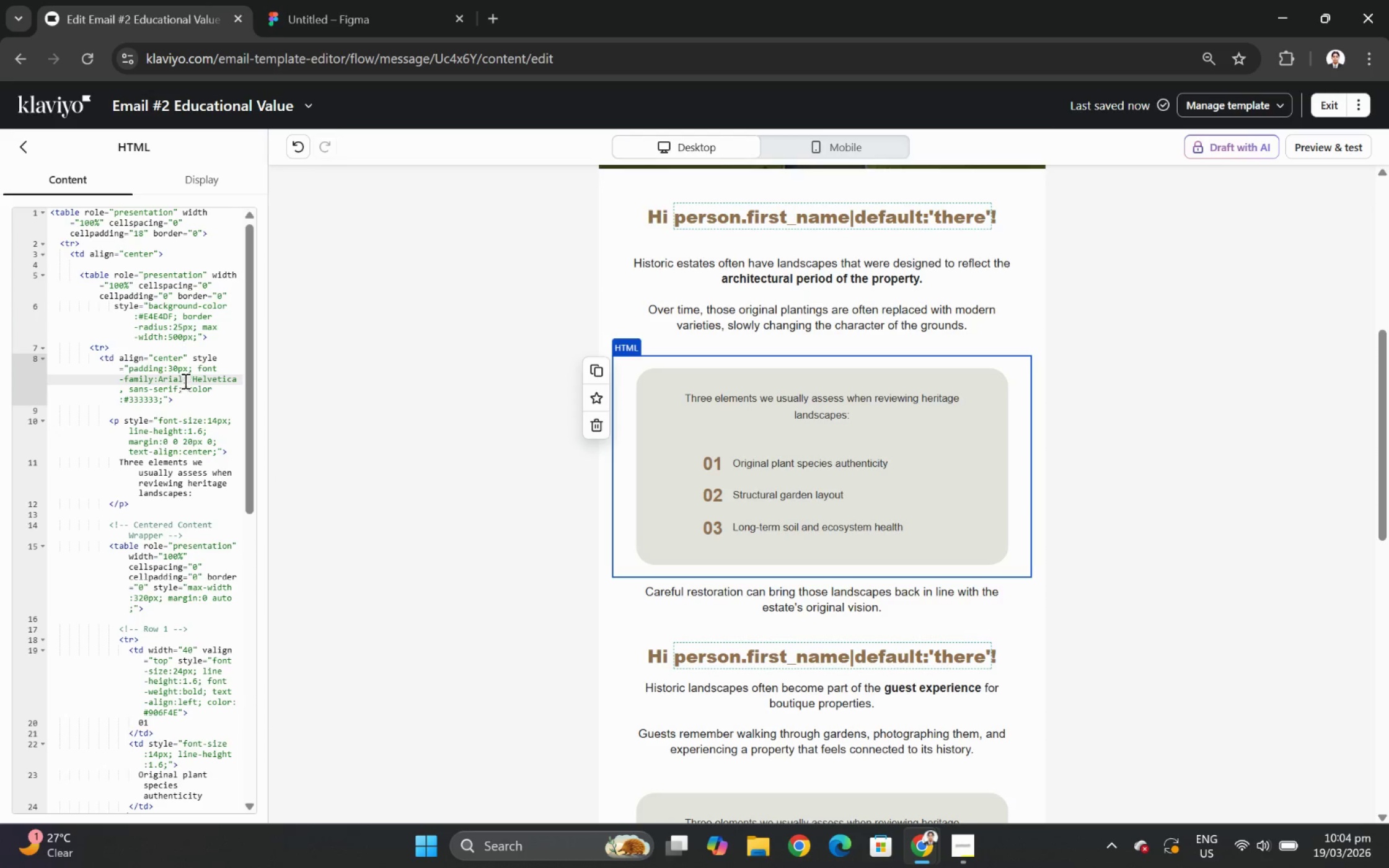 
wait(16.78)
 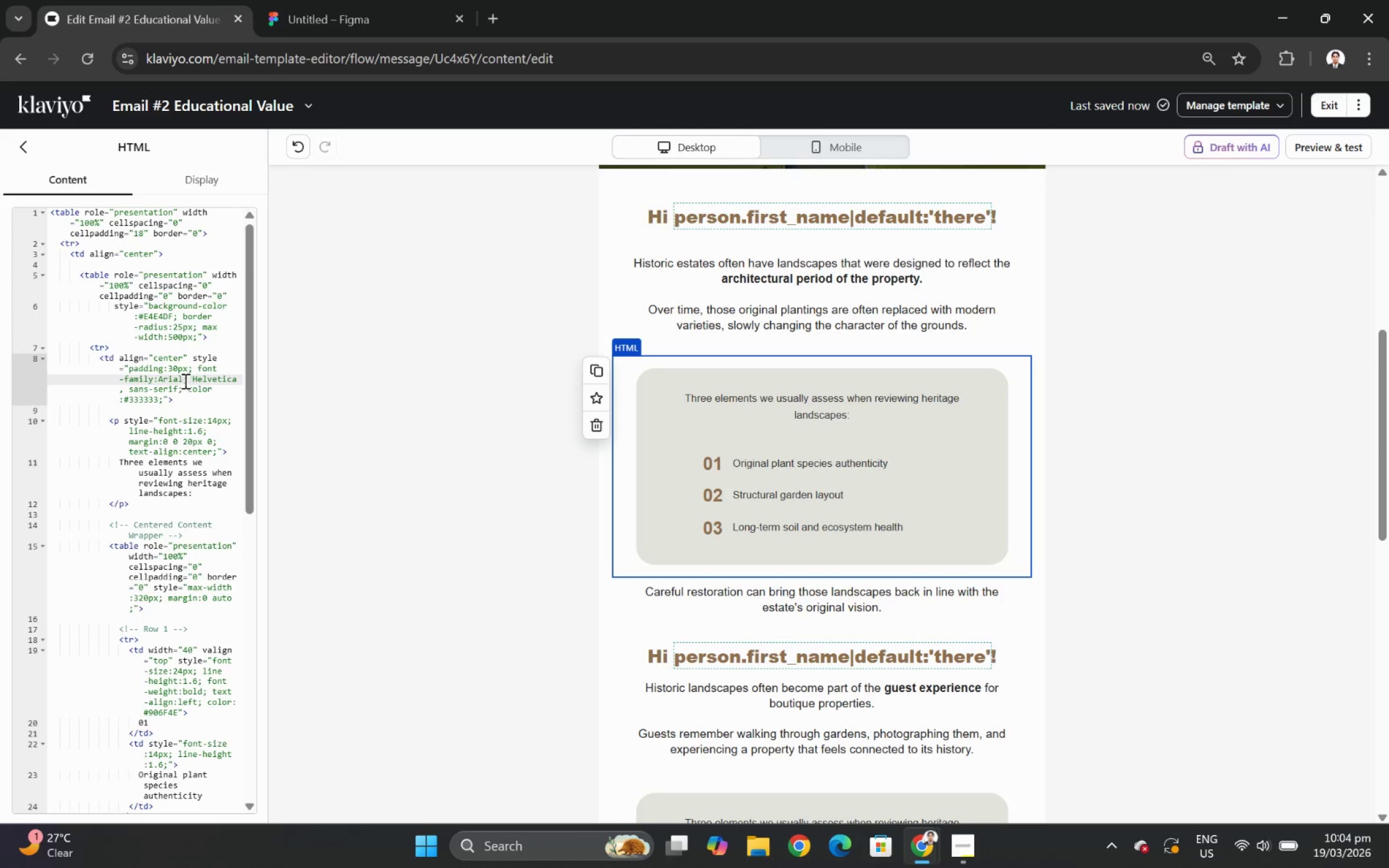 
left_click([1098, 462])
 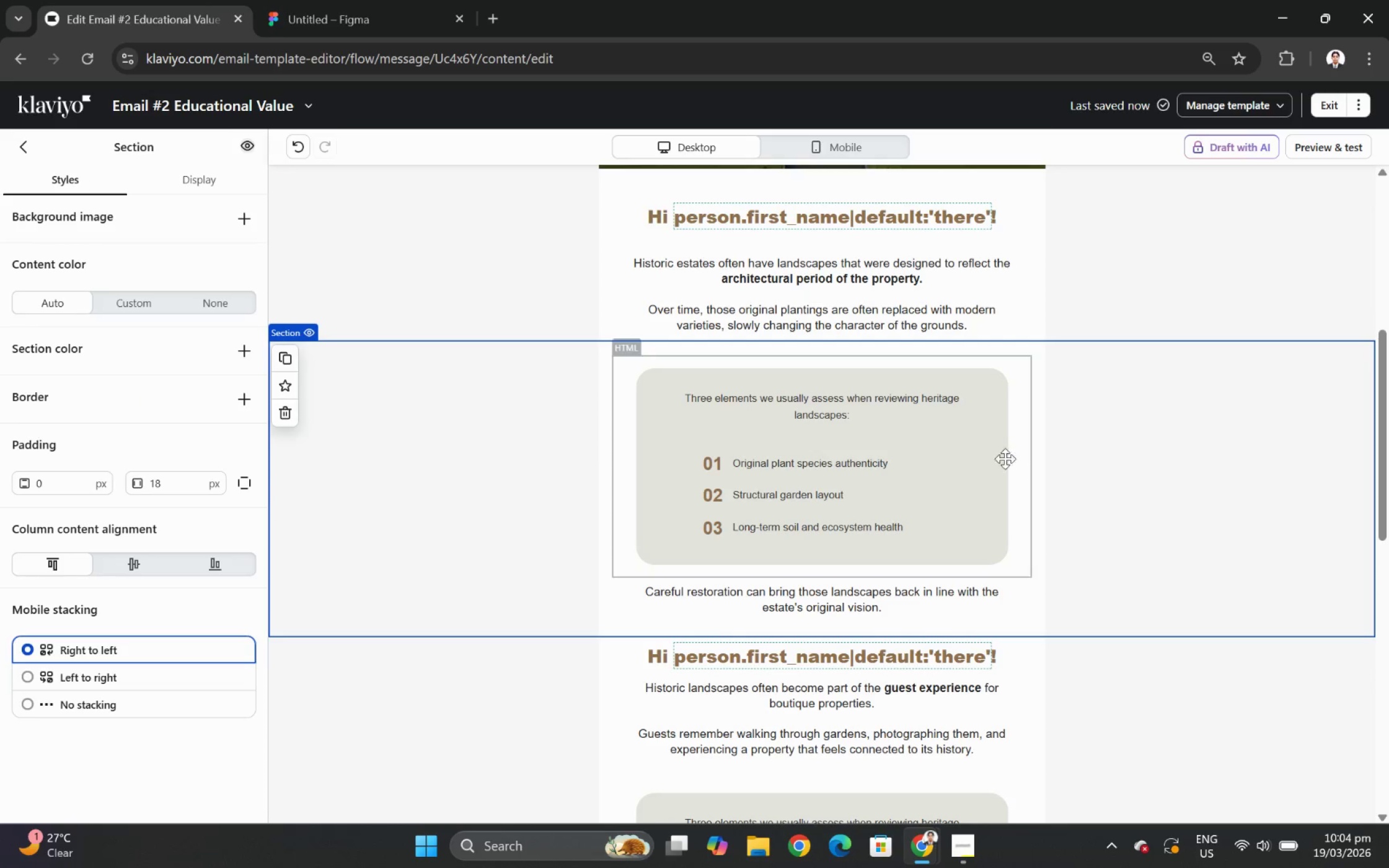 
left_click([979, 457])
 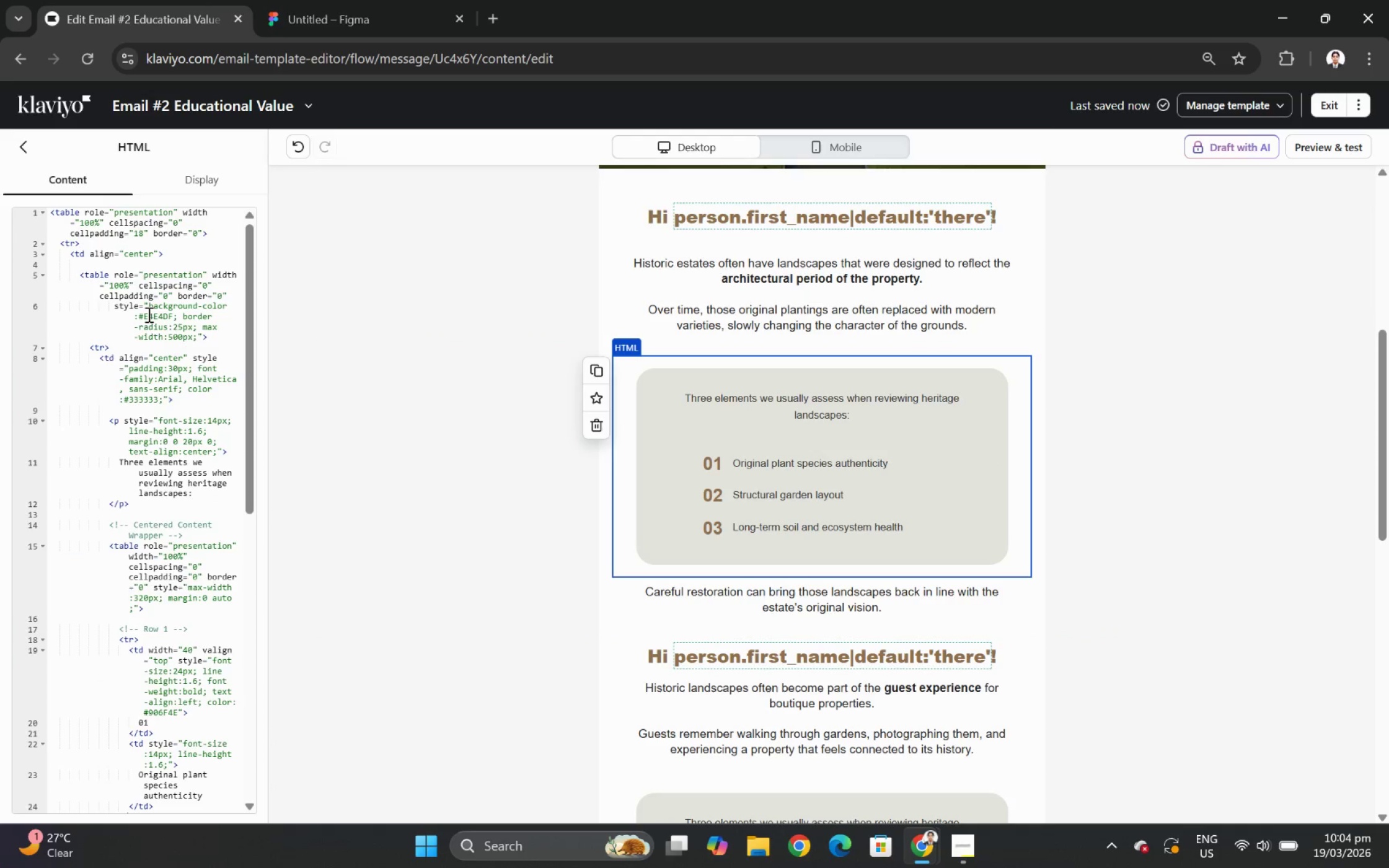 
left_click_drag(start_coordinate=[143, 315], to_coordinate=[171, 315])
 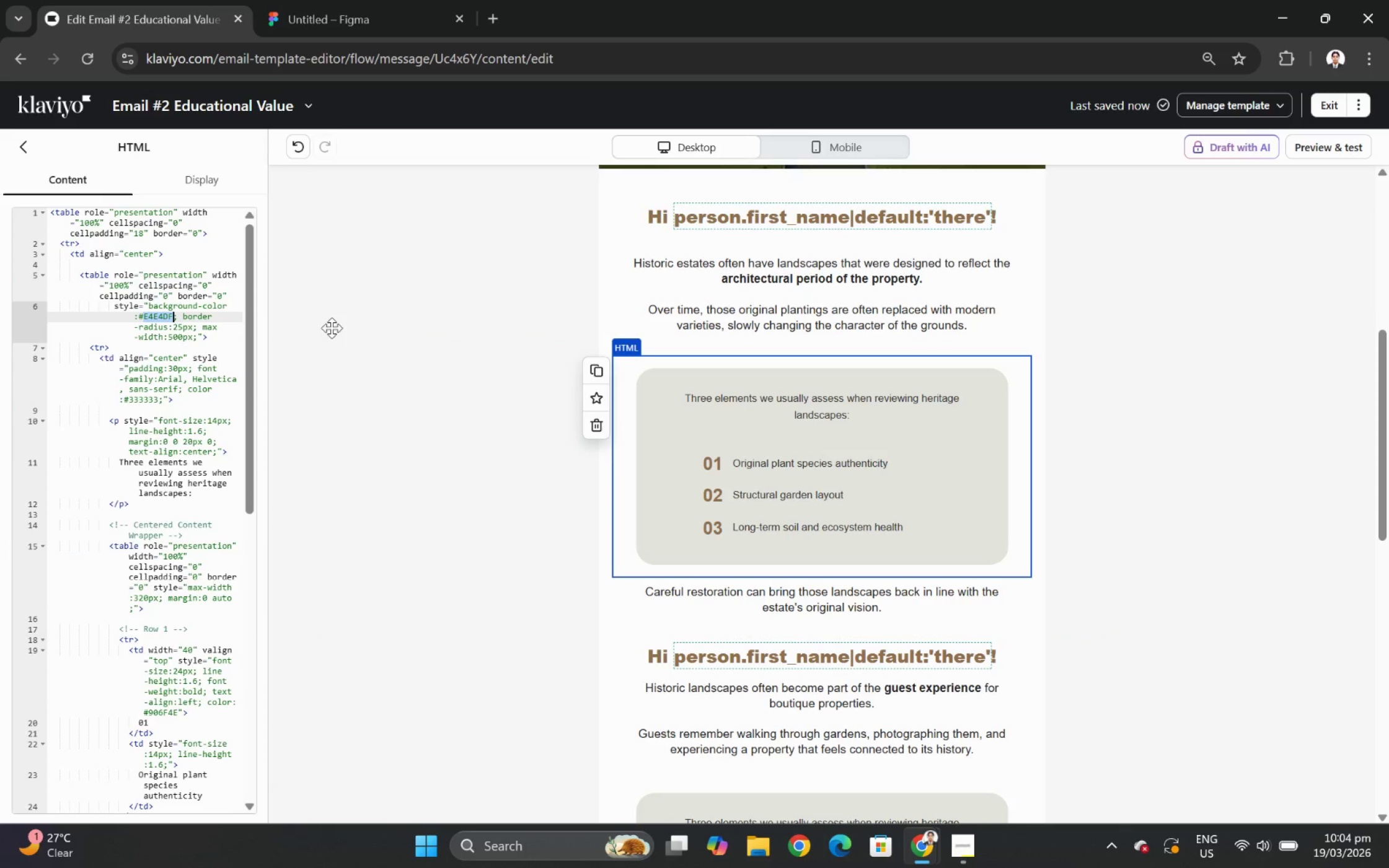 
key(Control+C)
 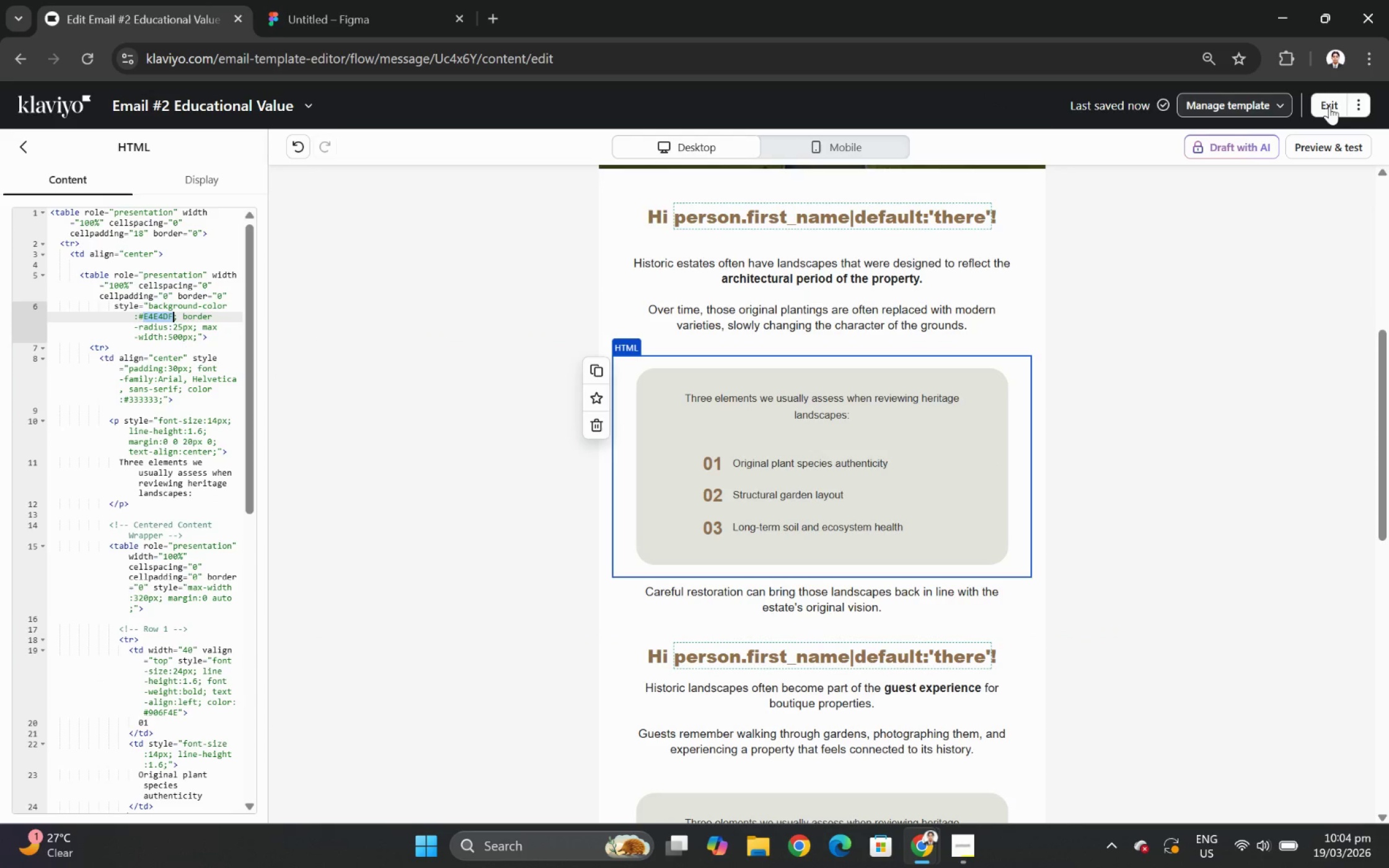 
left_click([1336, 105])
 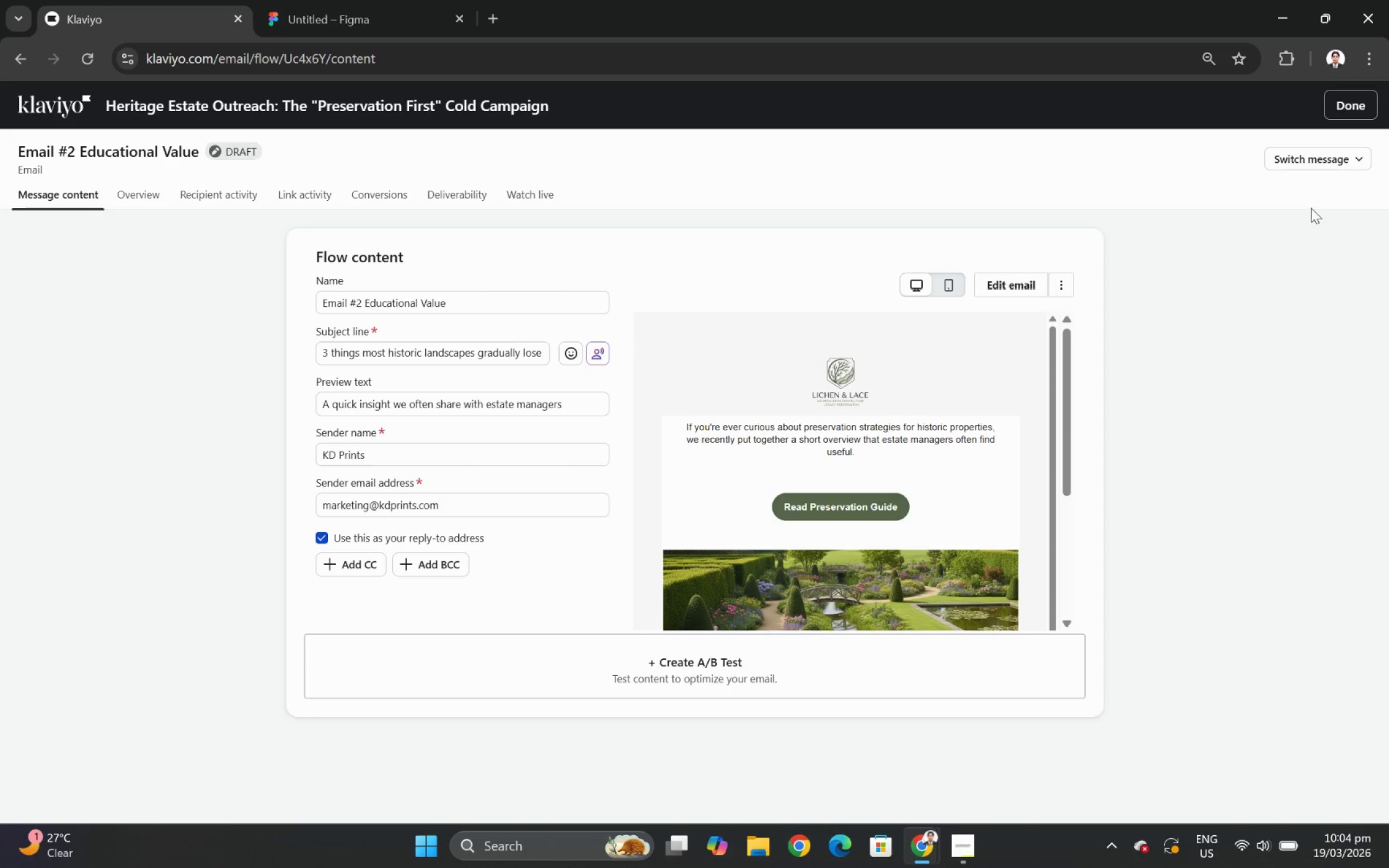 
left_click([1326, 160])
 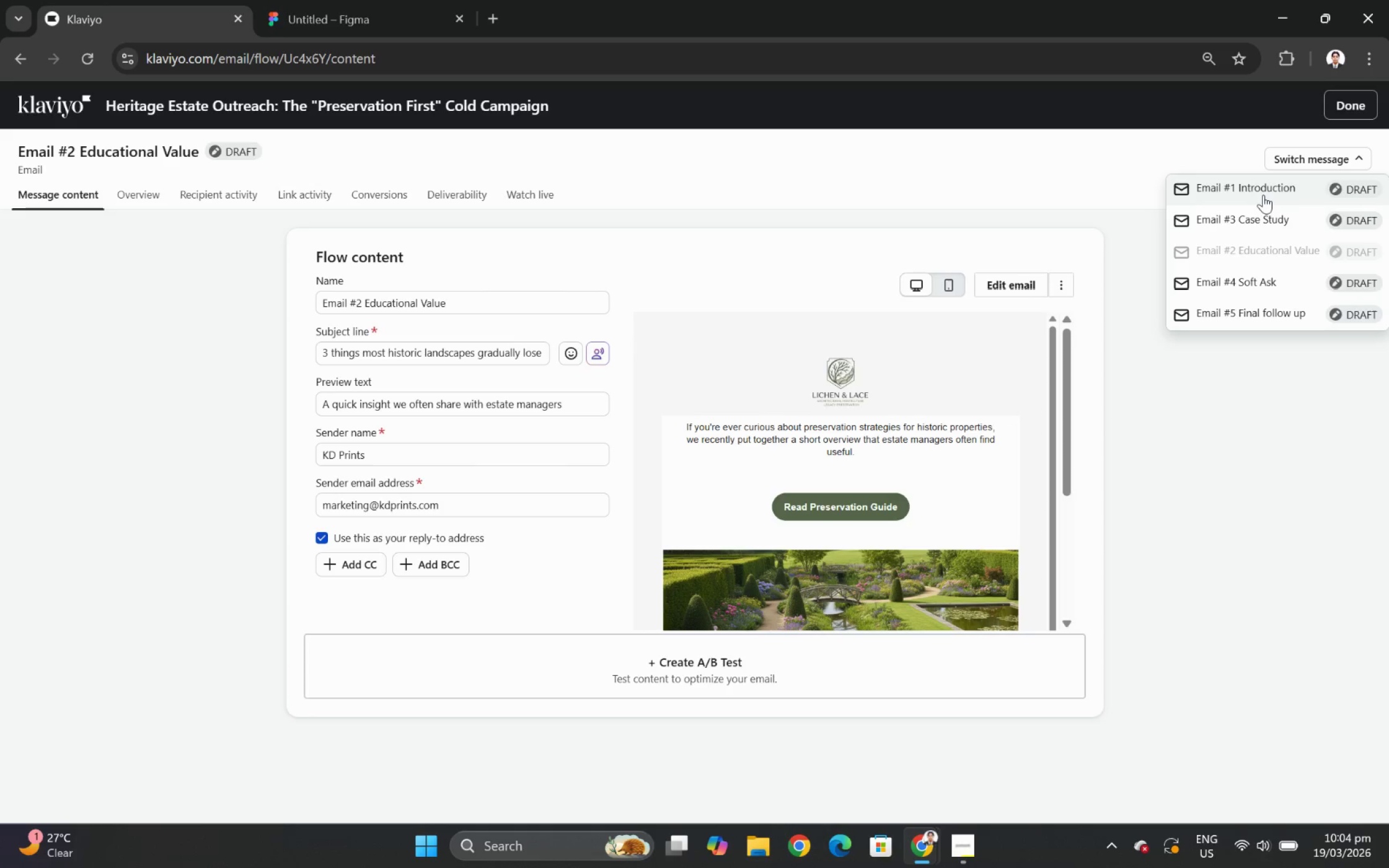 
left_click([1263, 193])
 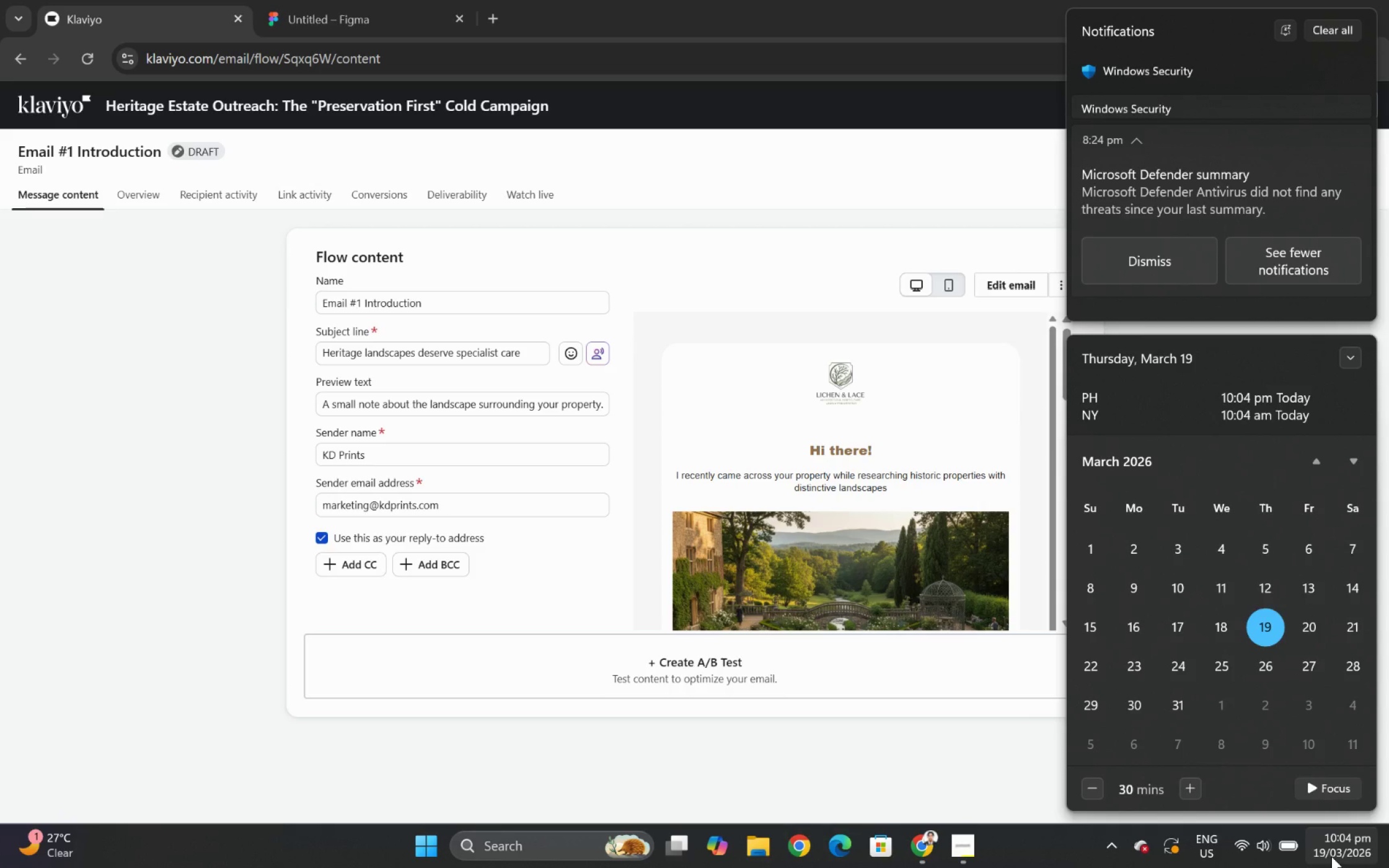 
wait(6.12)
 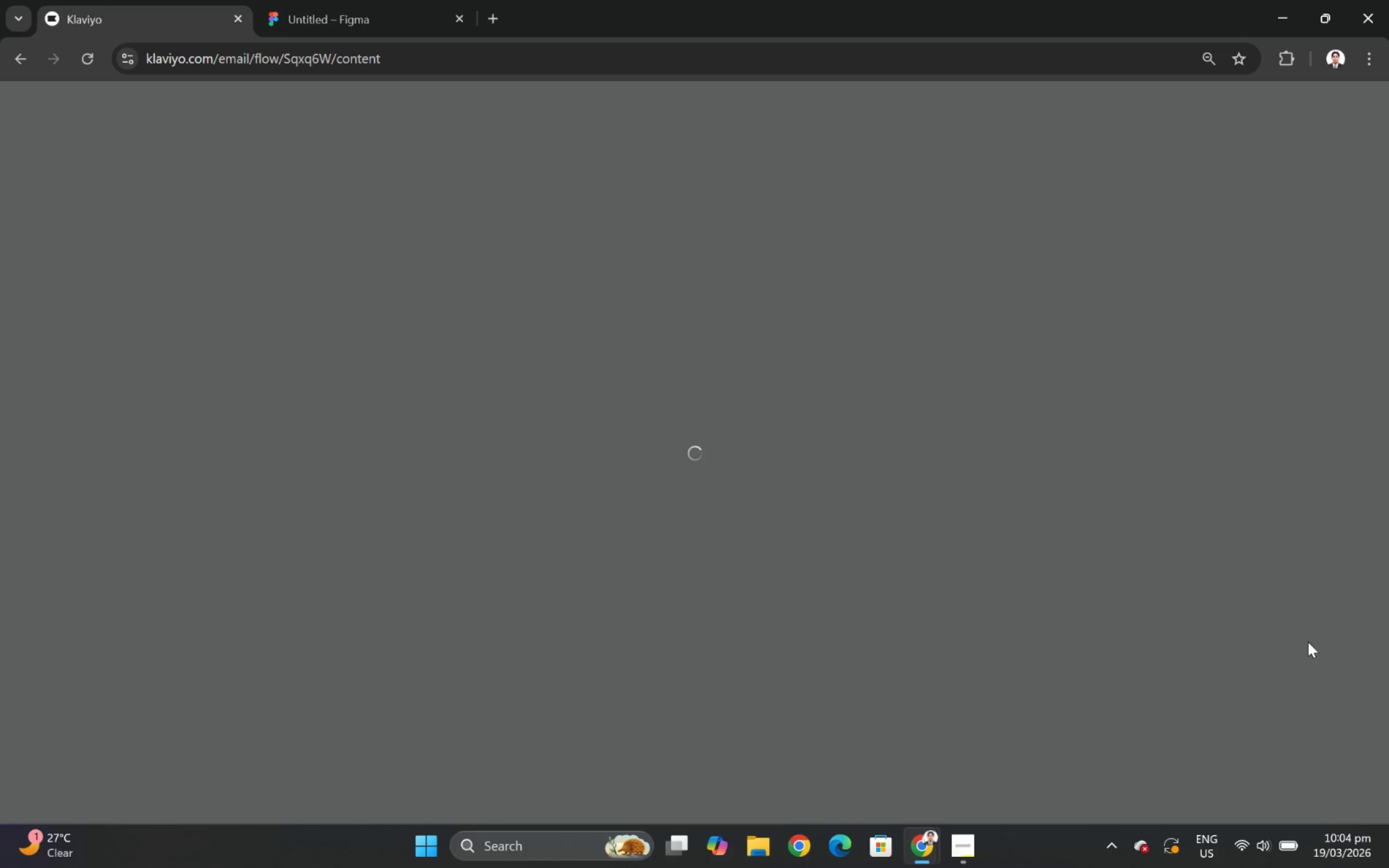 
left_click([1331, 856])
 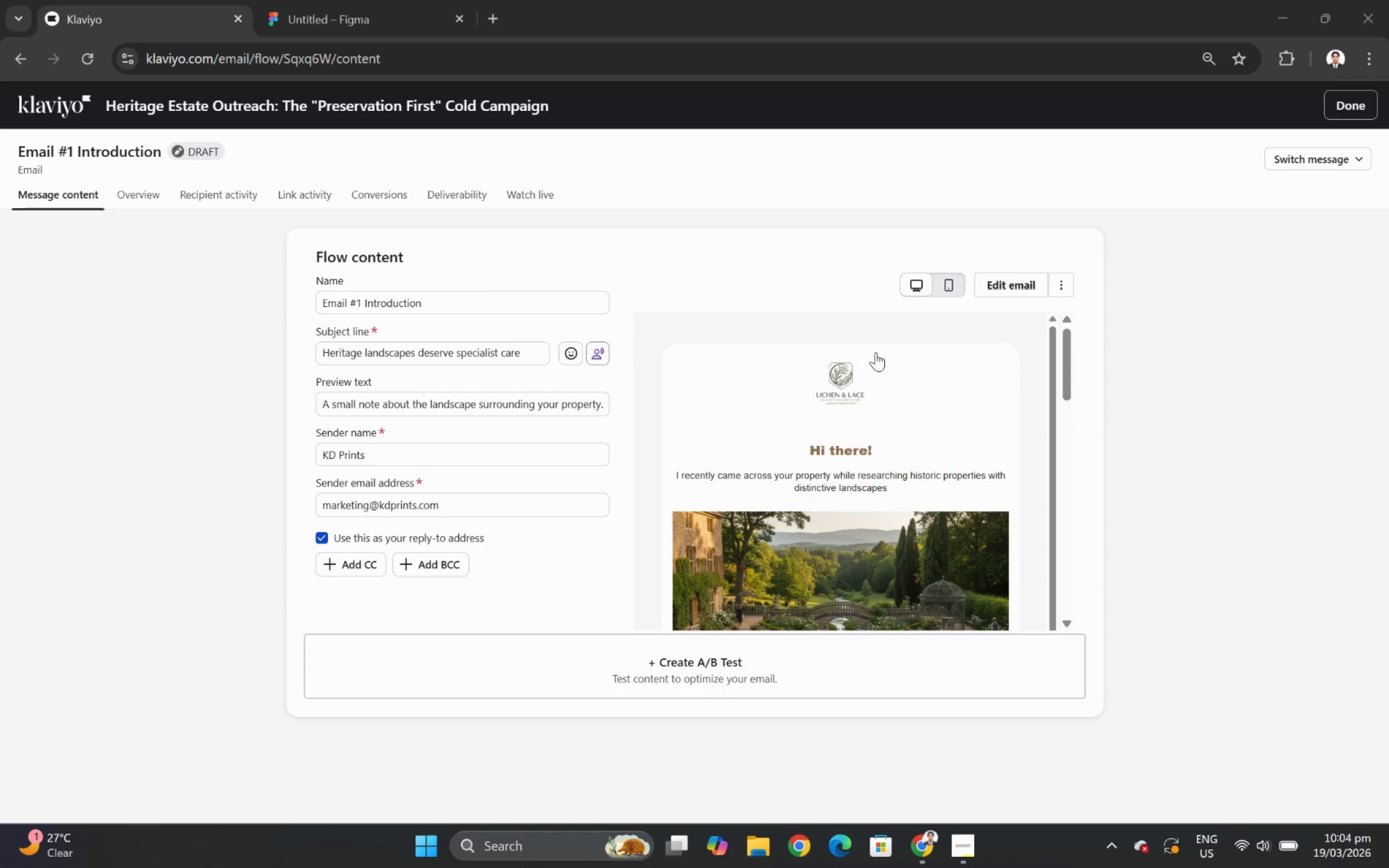 
scroll: coordinate [935, 419], scroll_direction: down, amount: 1.0
 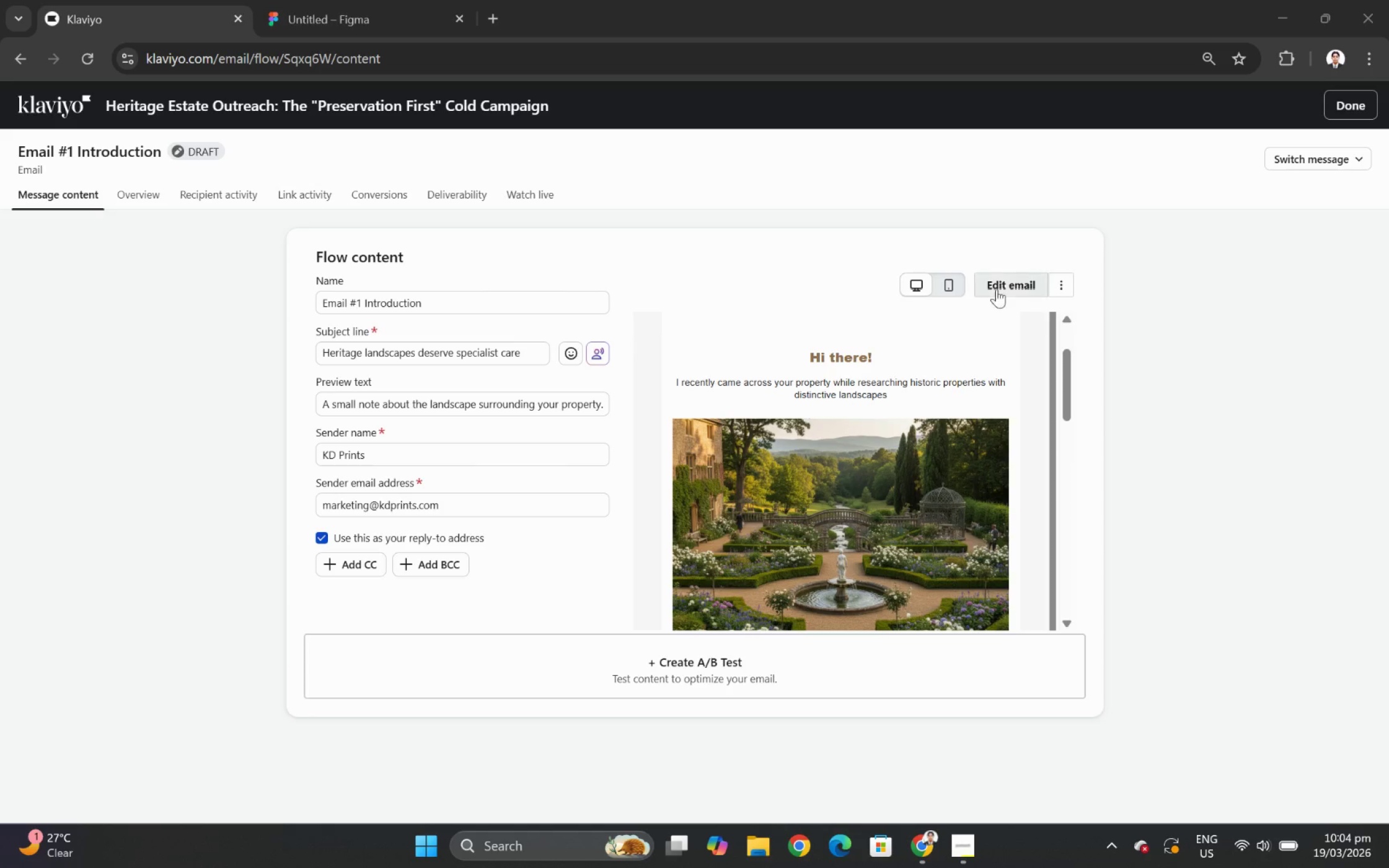 
left_click([1001, 281])
 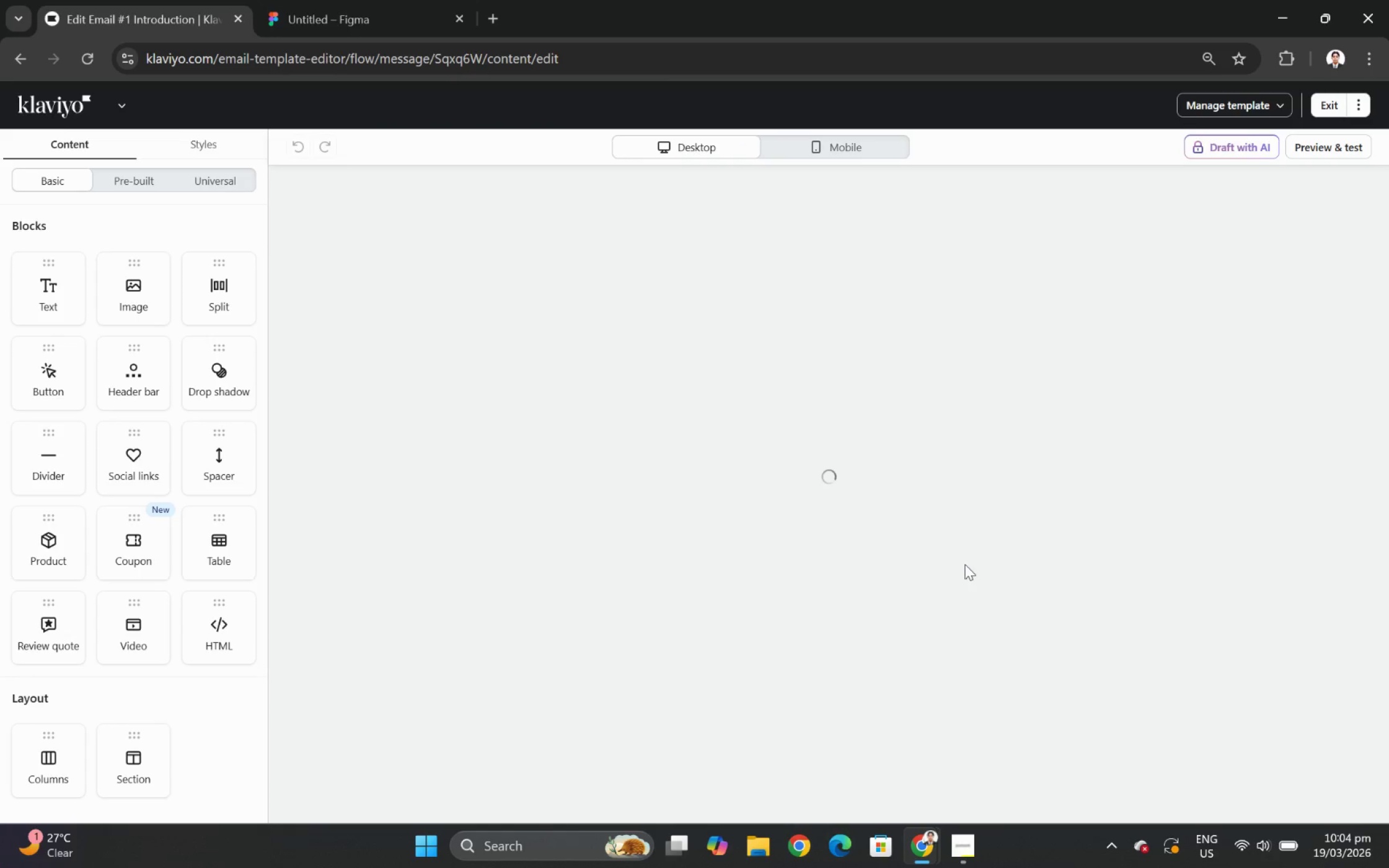 
wait(5.23)
 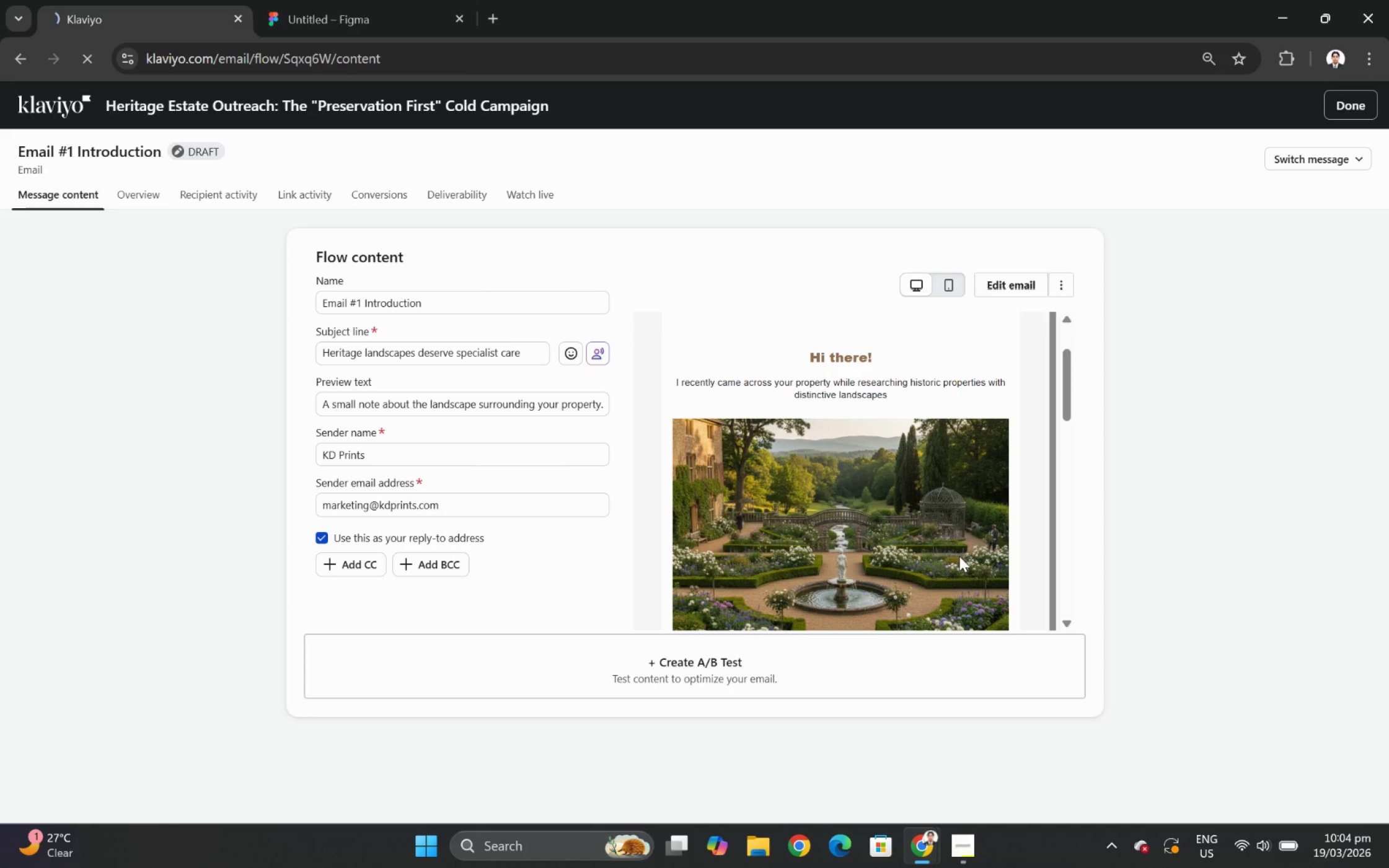 
left_click([1242, 484])
 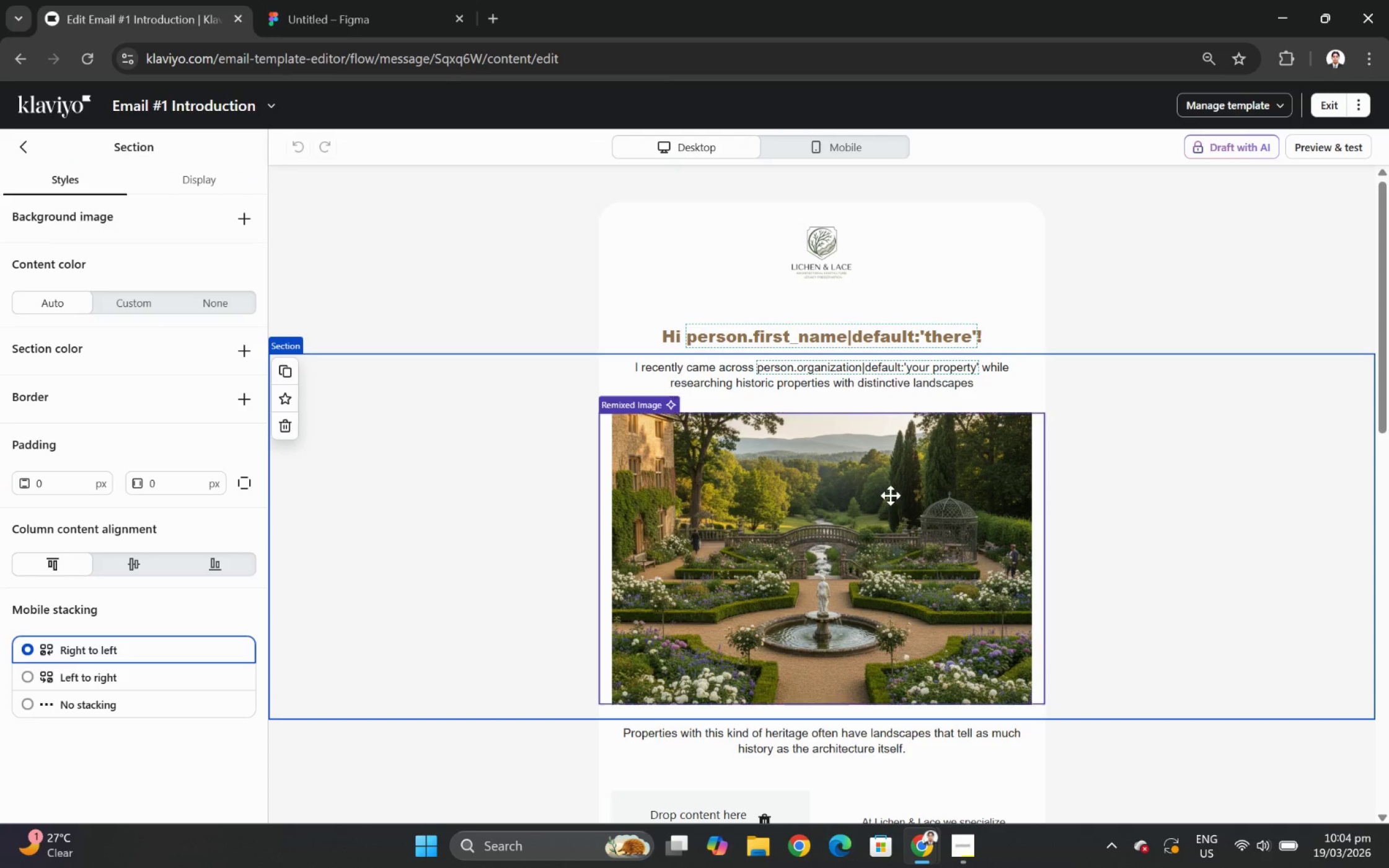 
left_click([814, 495])
 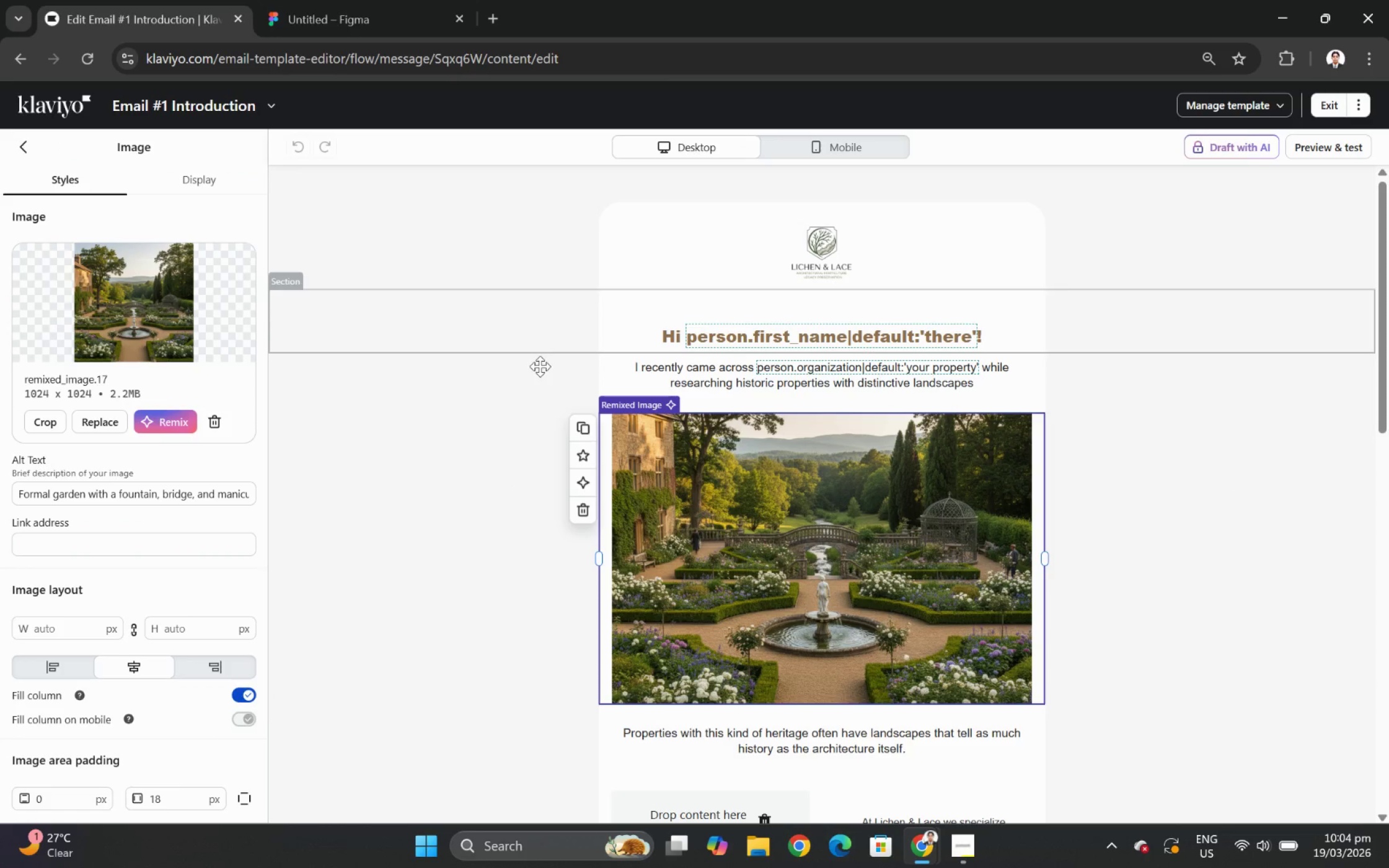 
left_click([741, 532])
 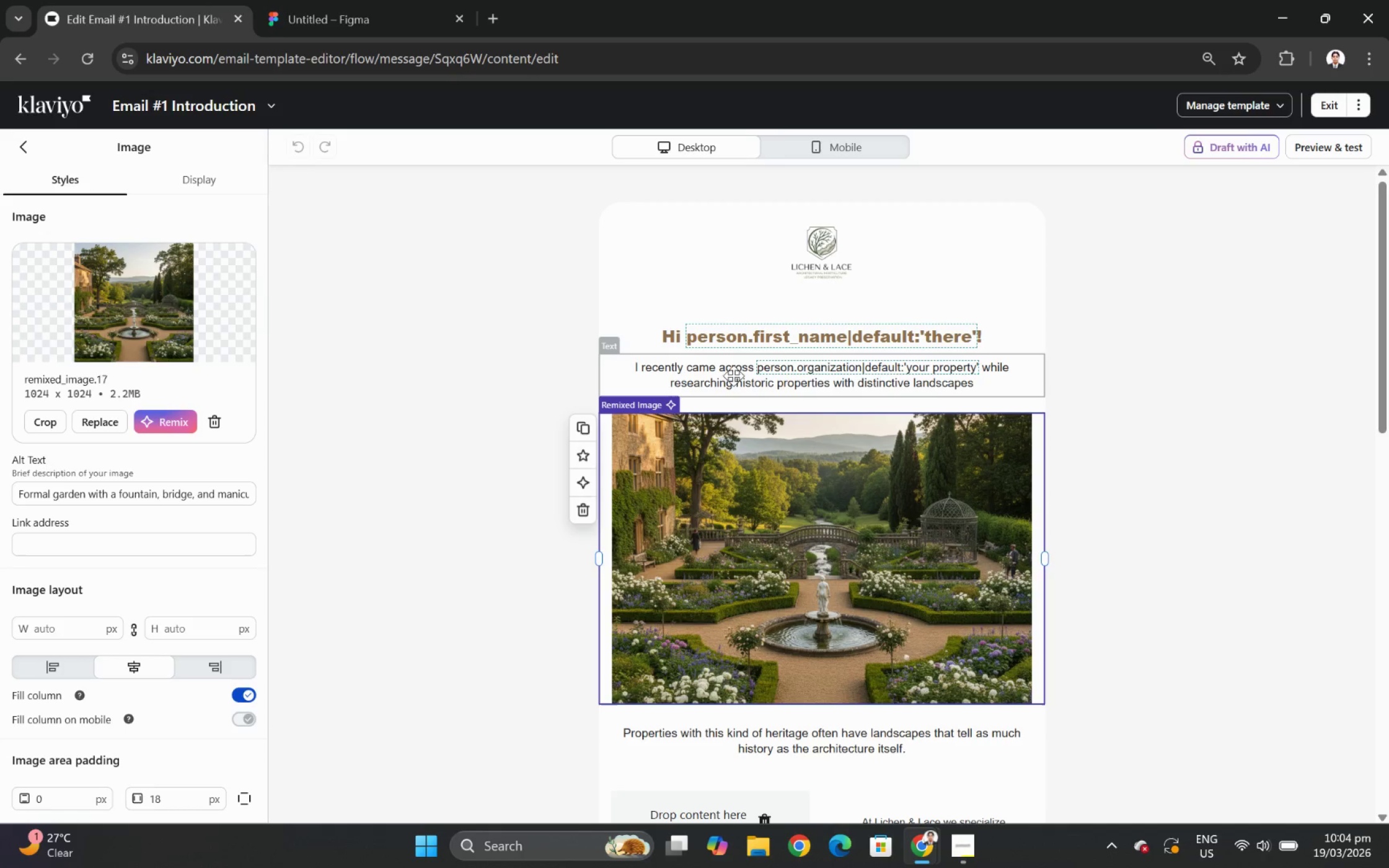 
left_click([733, 372])
 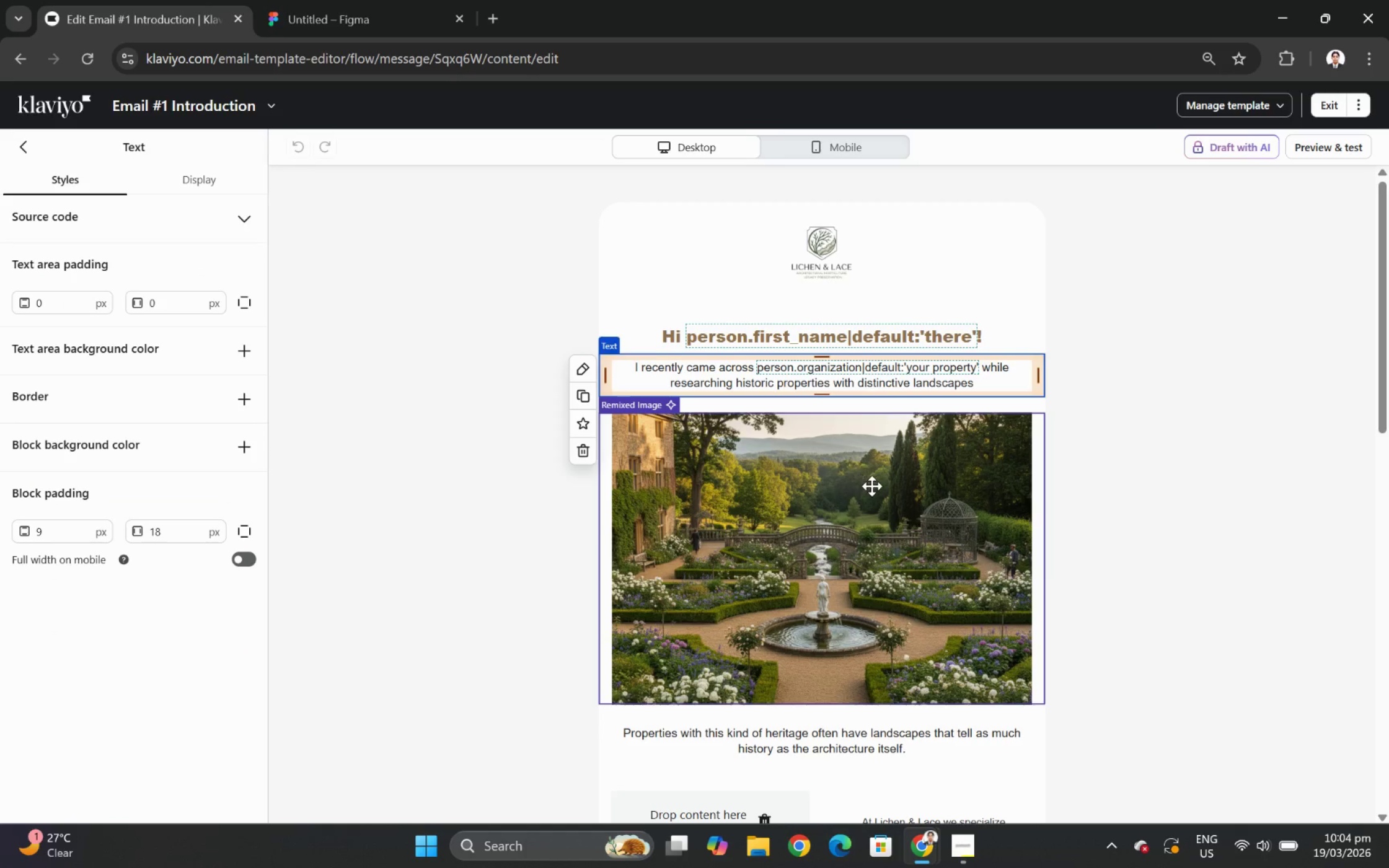 
scroll: coordinate [878, 500], scroll_direction: down, amount: 5.0
 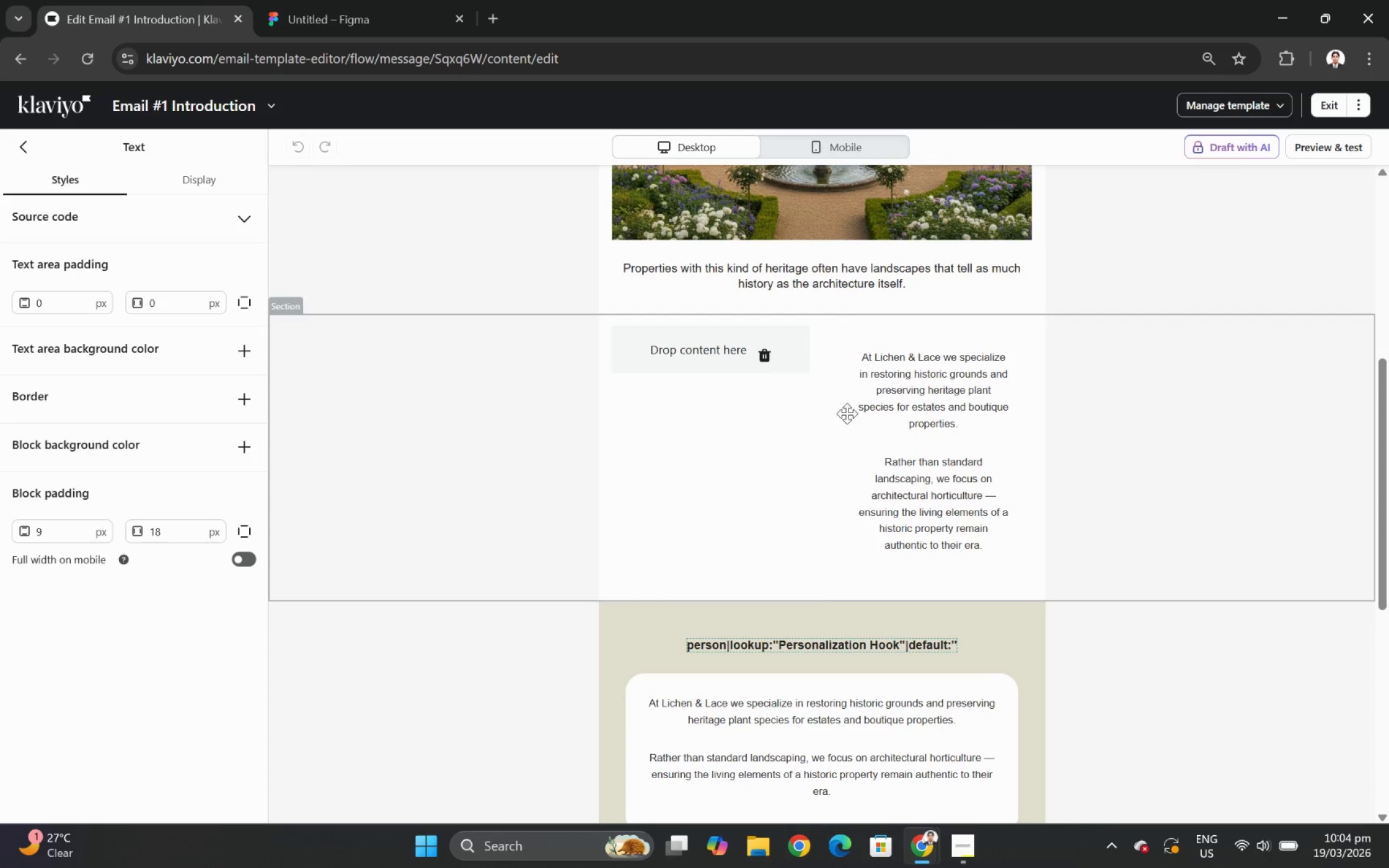 
left_click([912, 409])
 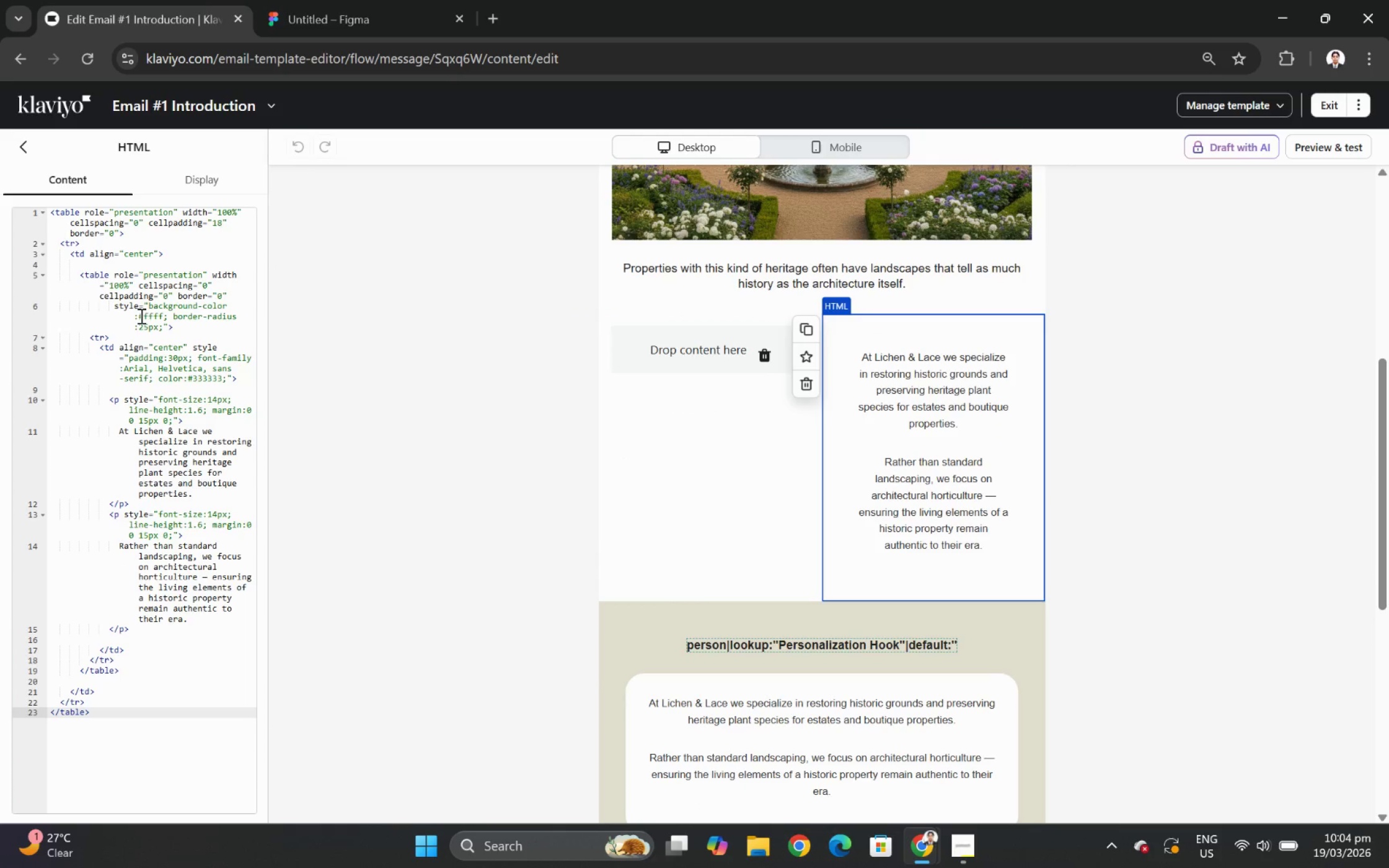 
left_click_drag(start_coordinate=[144, 315], to_coordinate=[162, 315])
 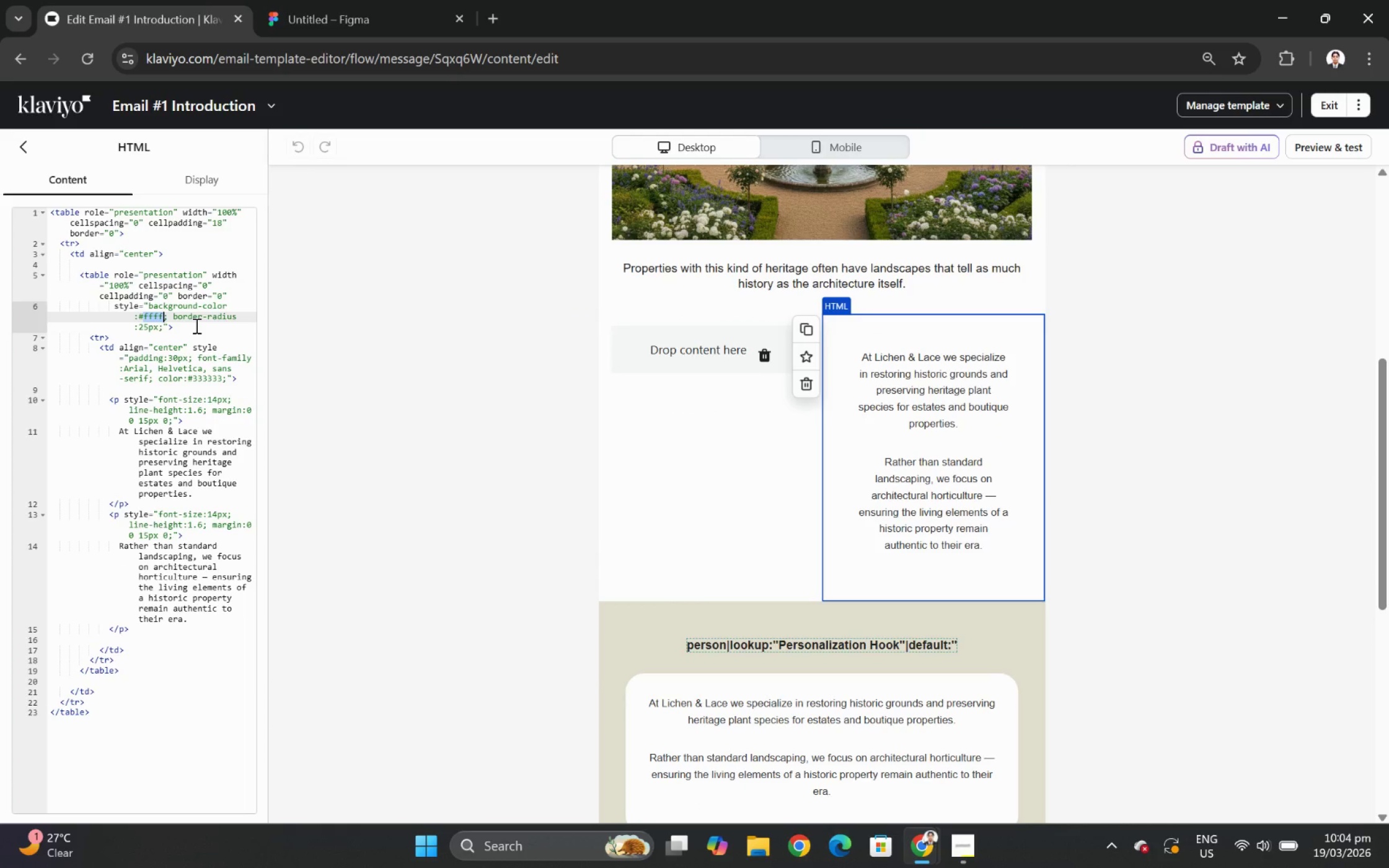 
key(Control+V)
 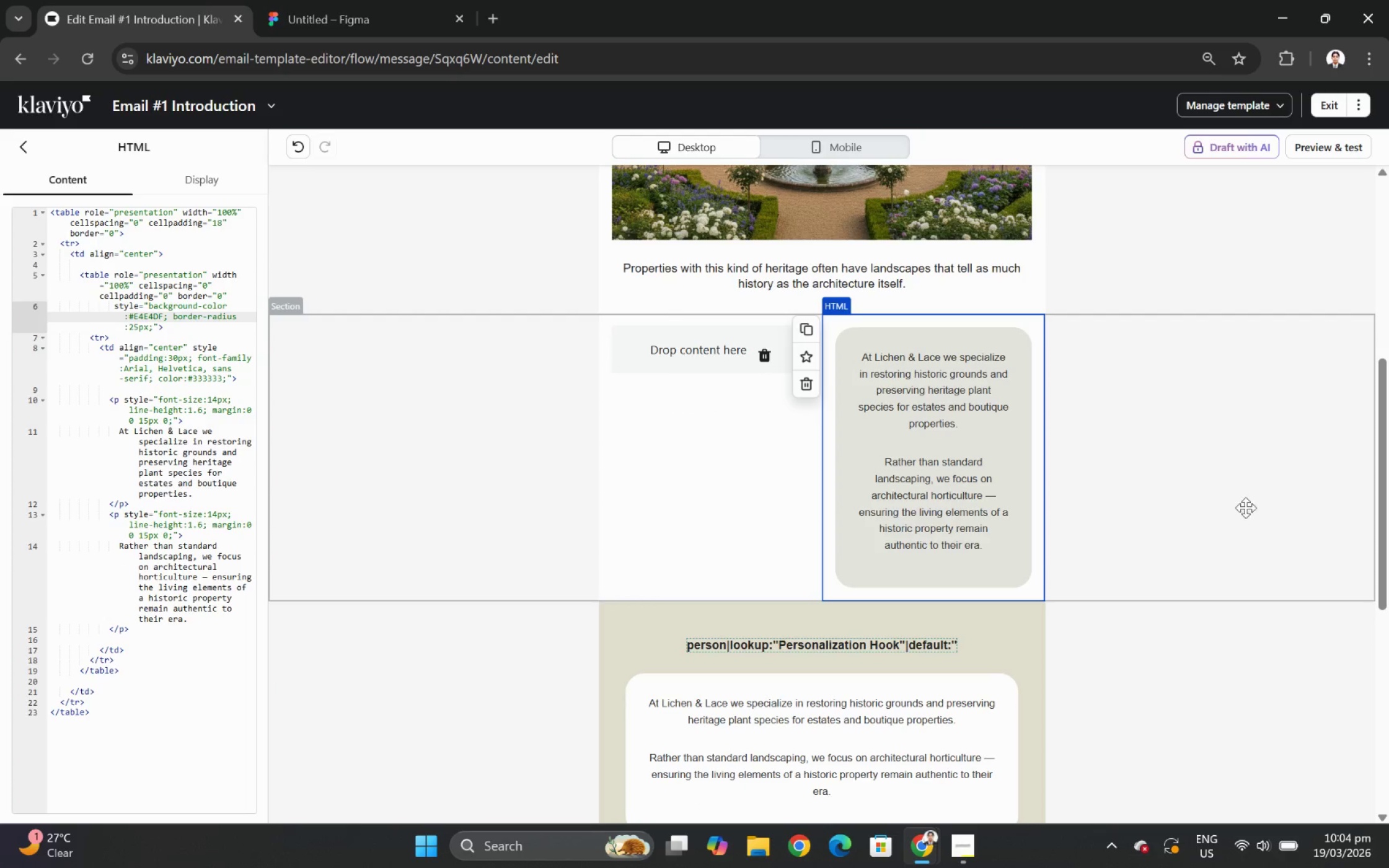 
left_click([1220, 691])
 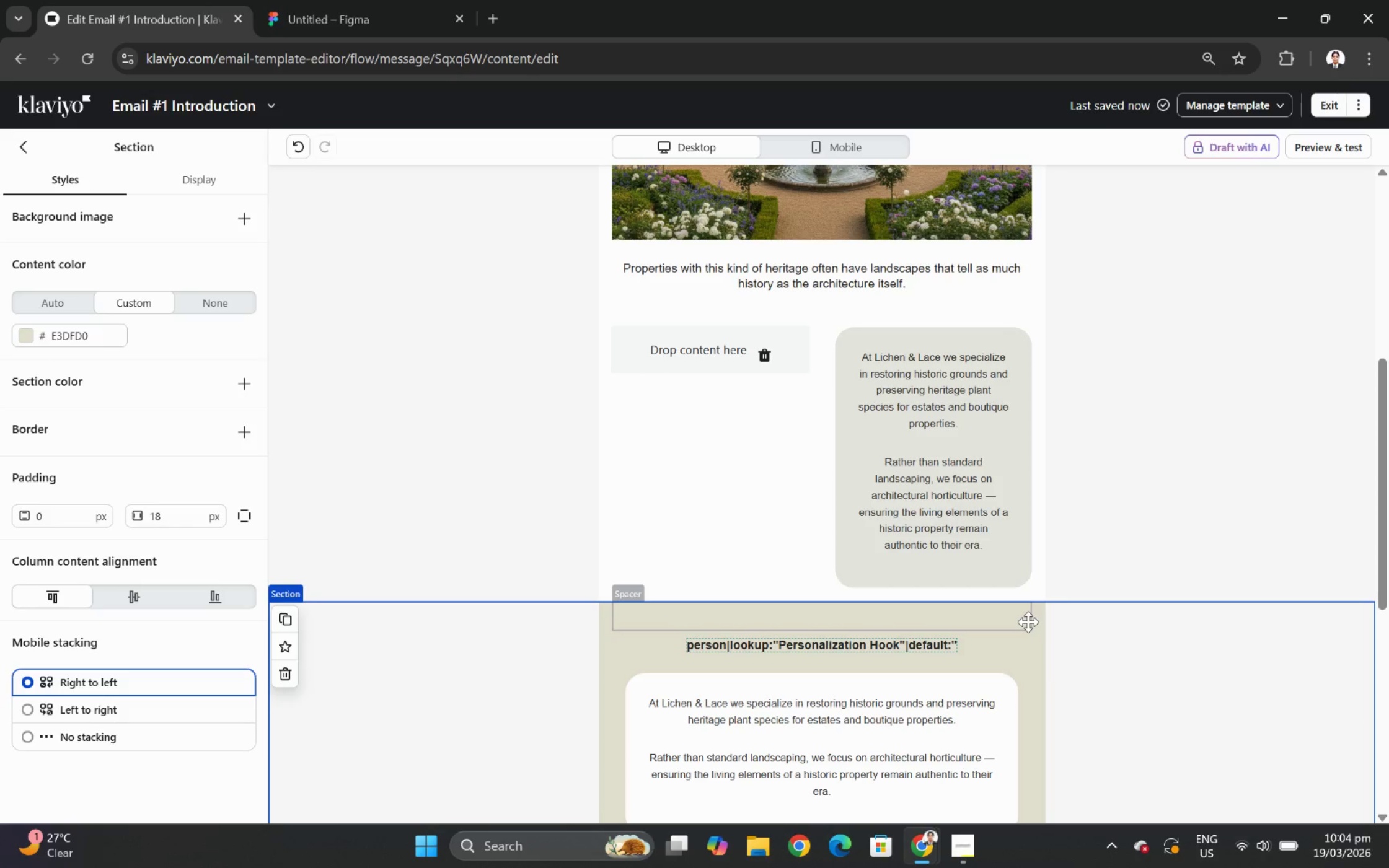 
scroll: coordinate [1028, 621], scroll_direction: down, amount: 2.0
 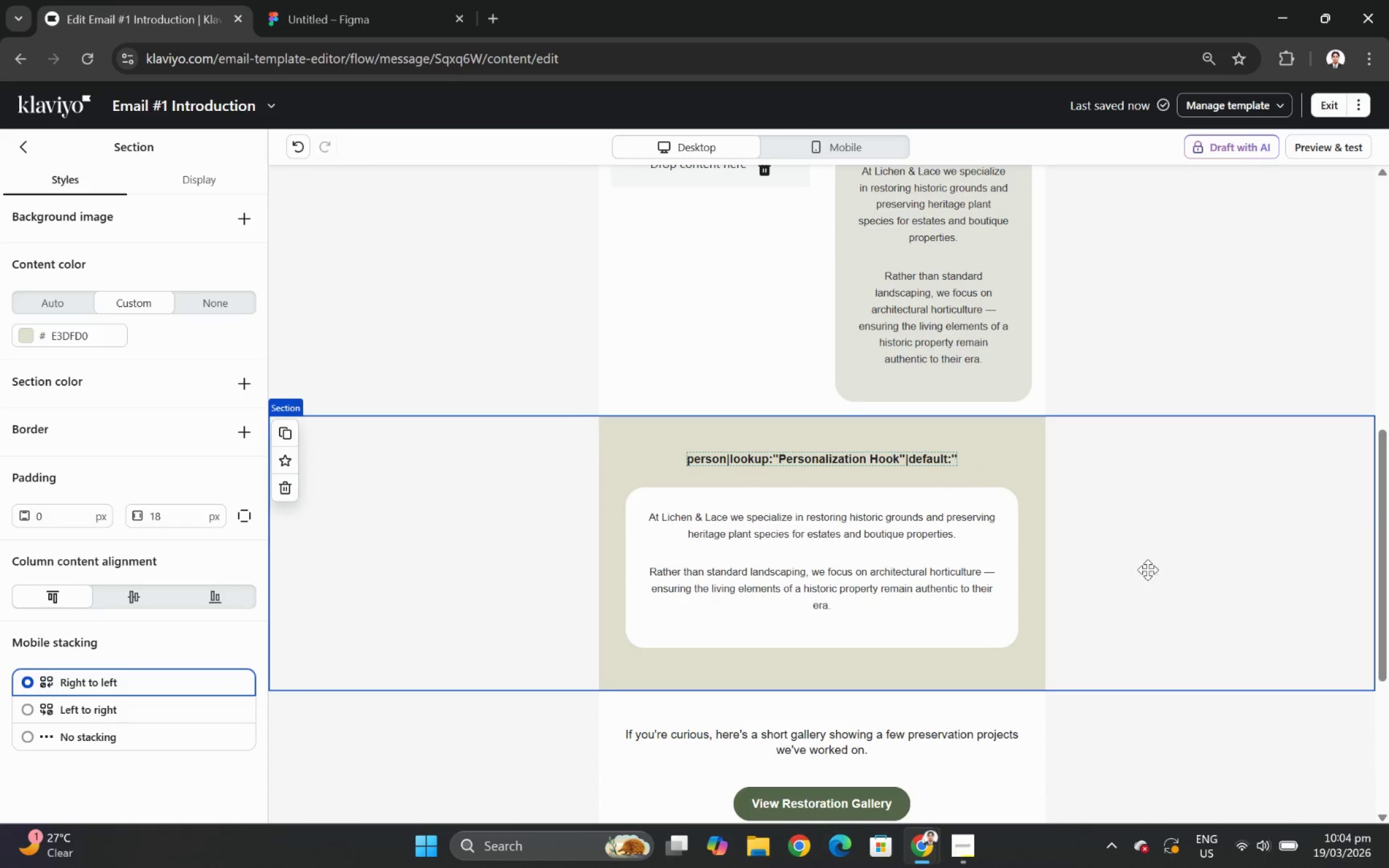 
scroll: coordinate [1149, 569], scroll_direction: up, amount: 3.0
 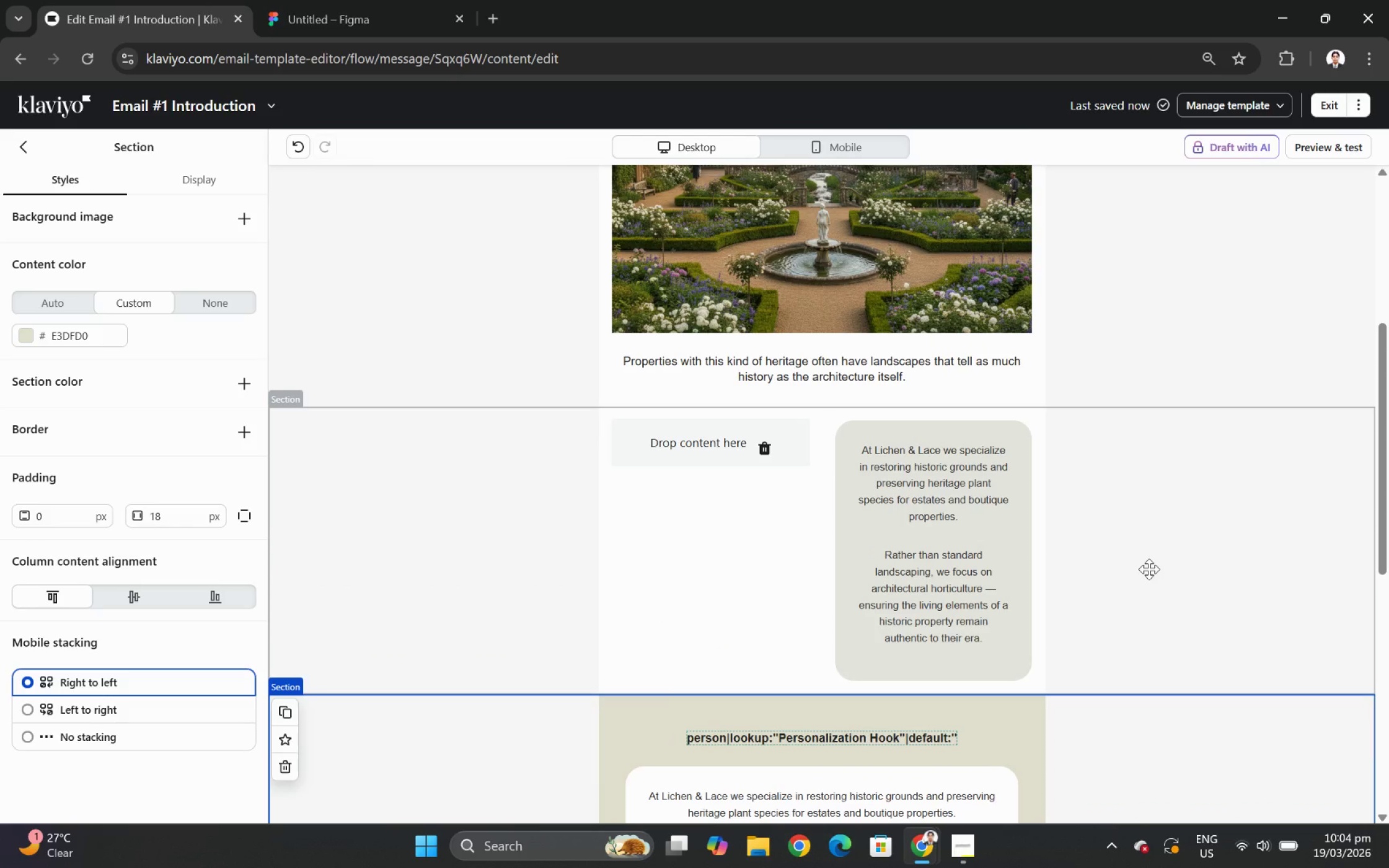 
scroll: coordinate [1149, 570], scroll_direction: down, amount: 3.0
 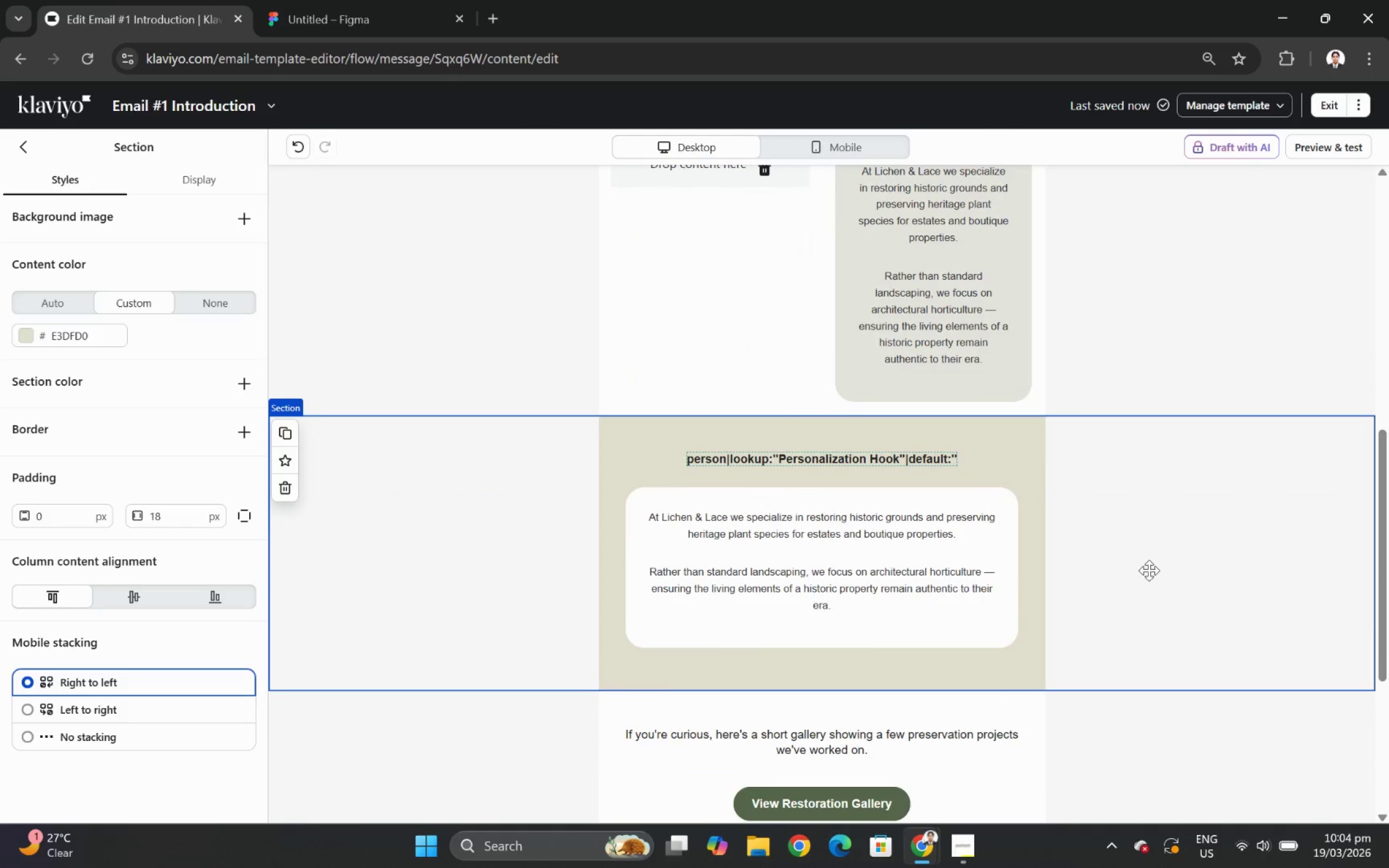 
scroll: coordinate [1149, 570], scroll_direction: up, amount: 2.0
 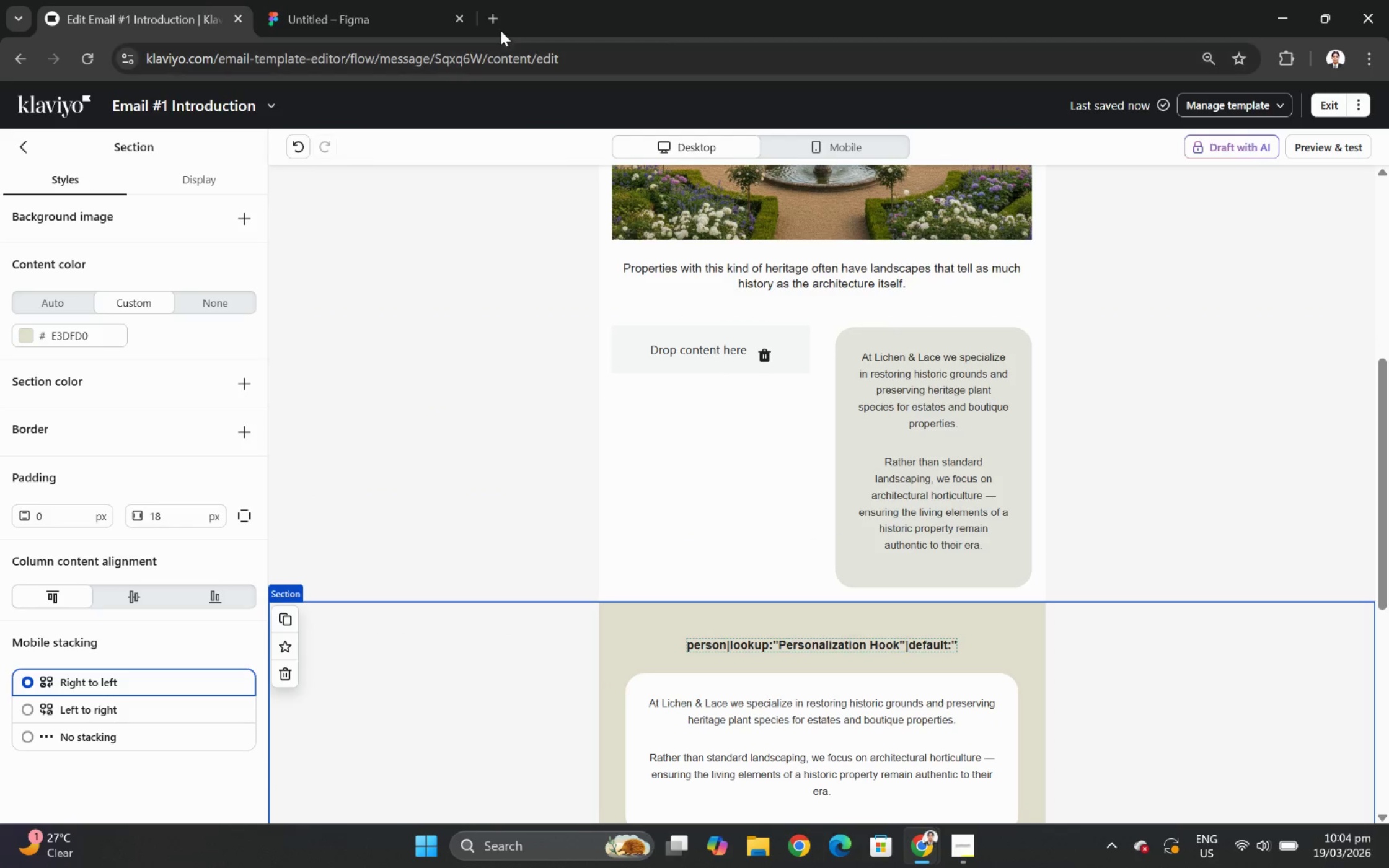 
left_click([493, 23])
 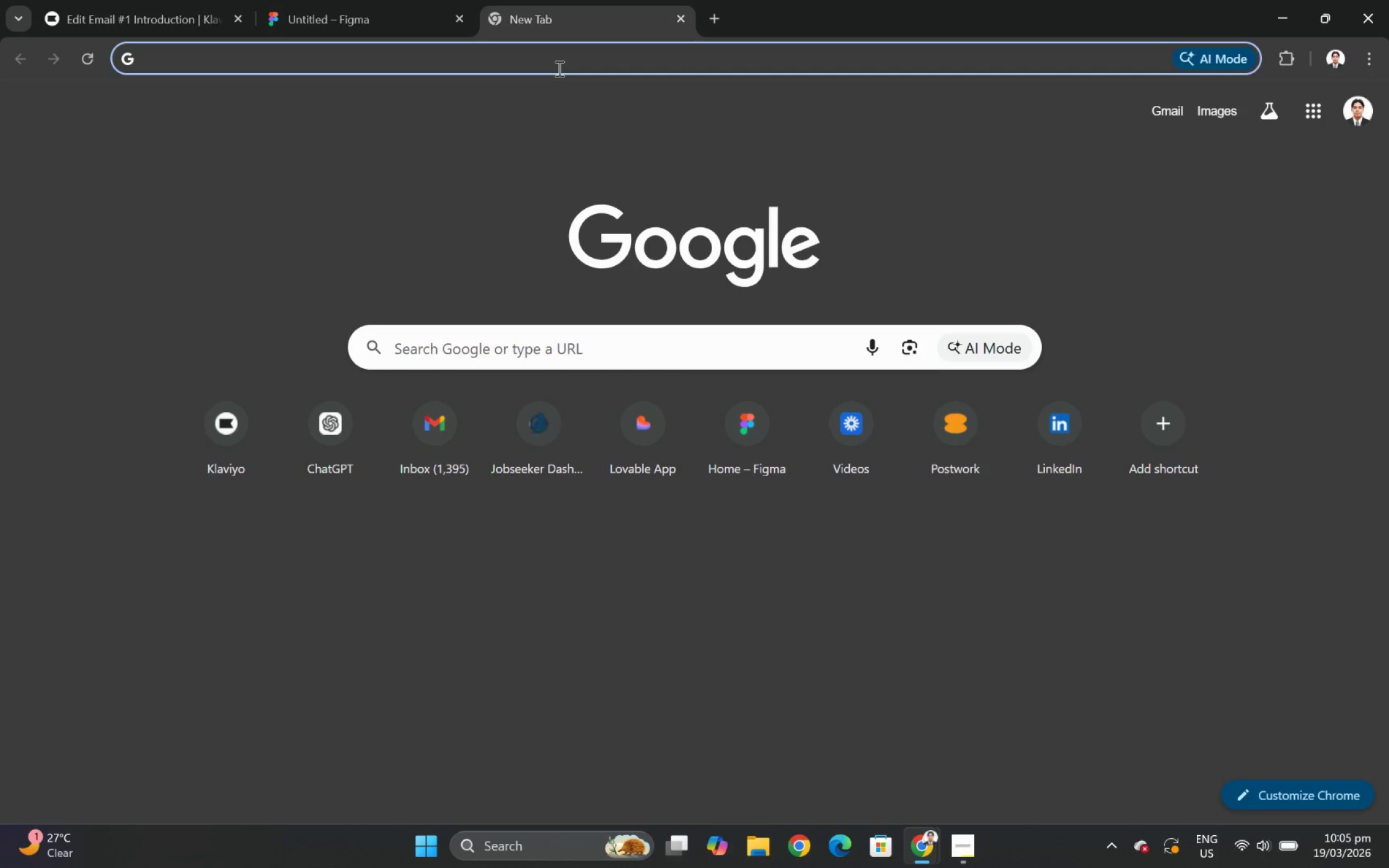 
type(LAS)
key(Backspace)
type(A)
key(Backspace)
type(NDSCAPE PLANT)
 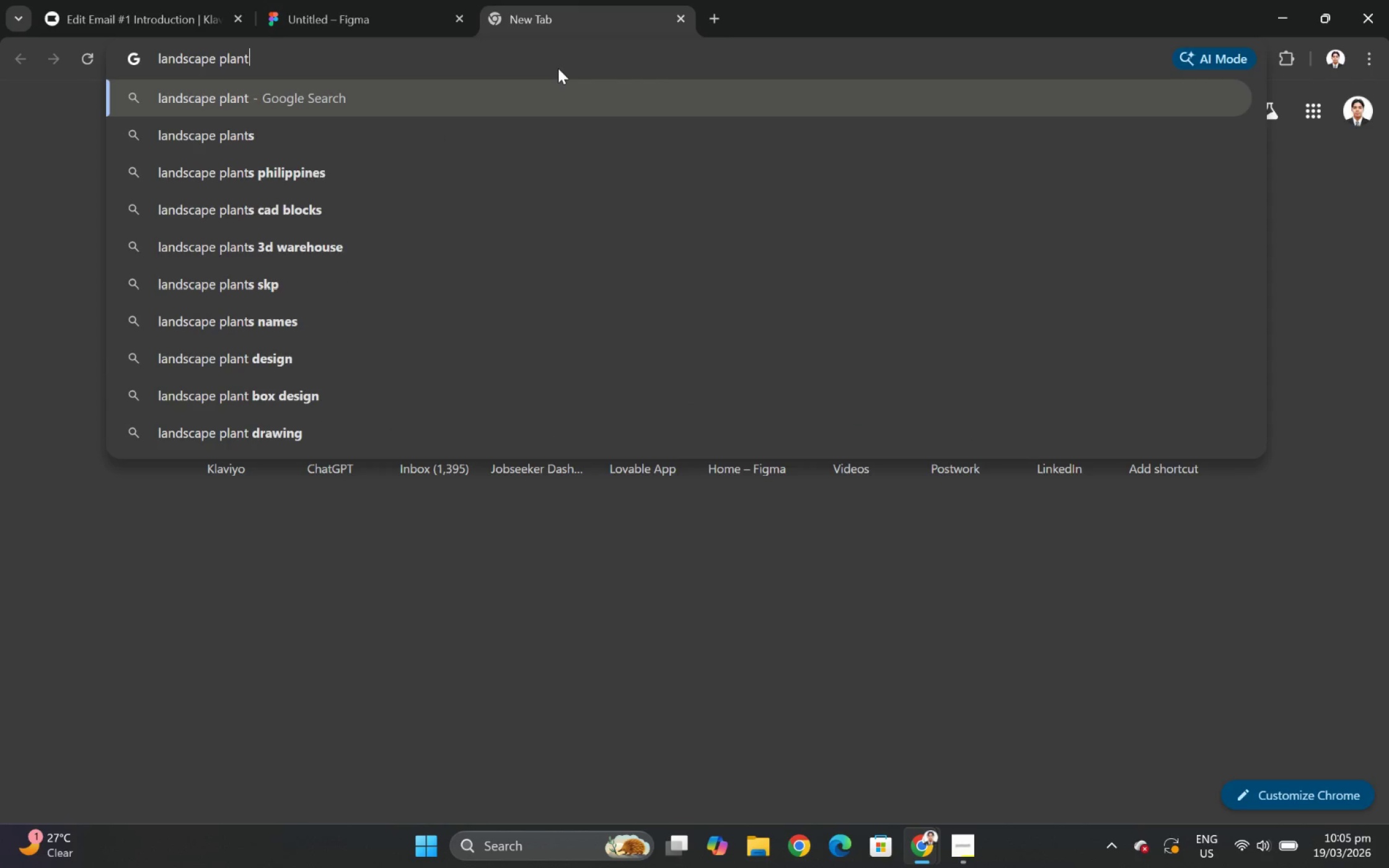 
key(Enter)
 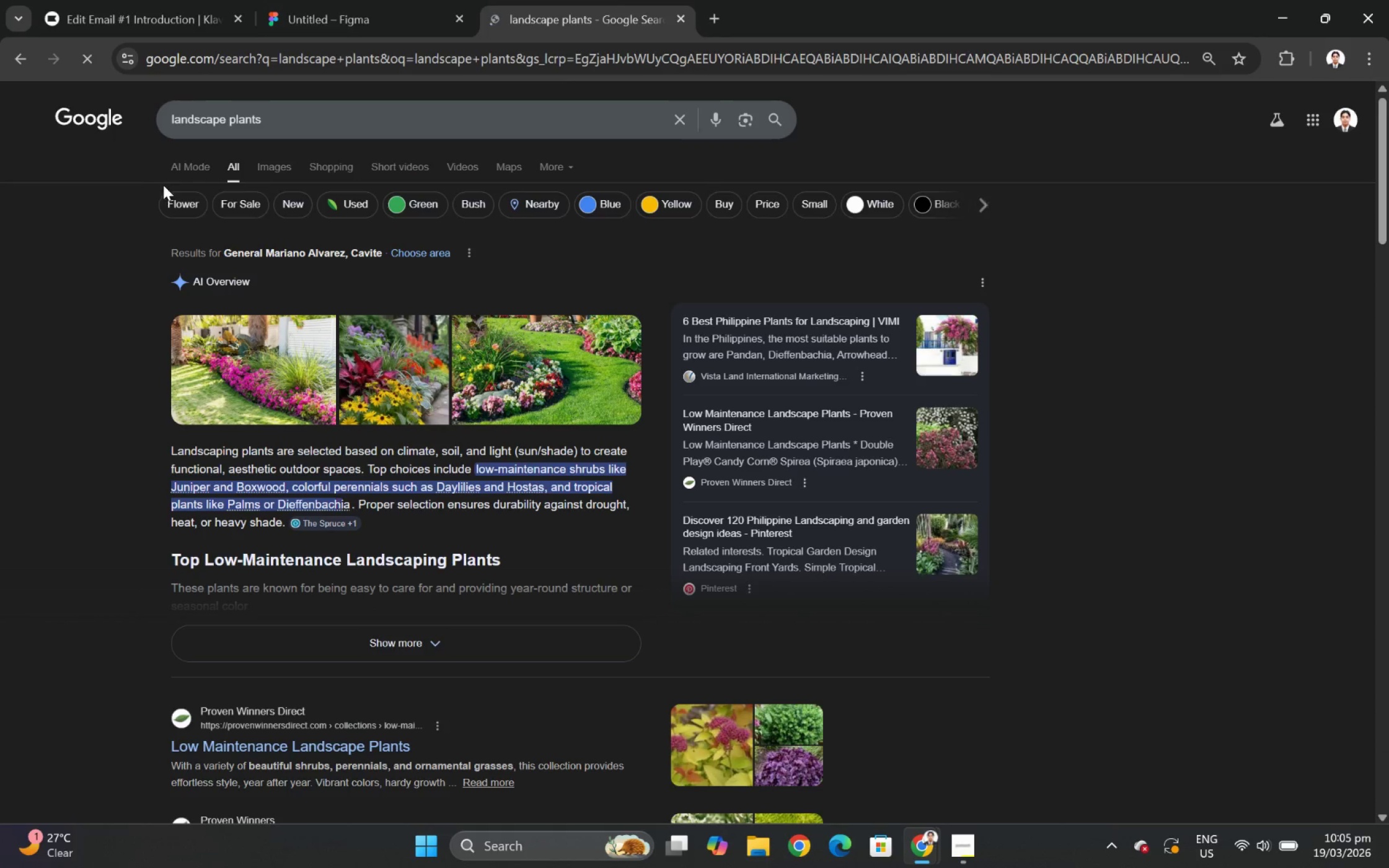 
left_click([268, 160])
 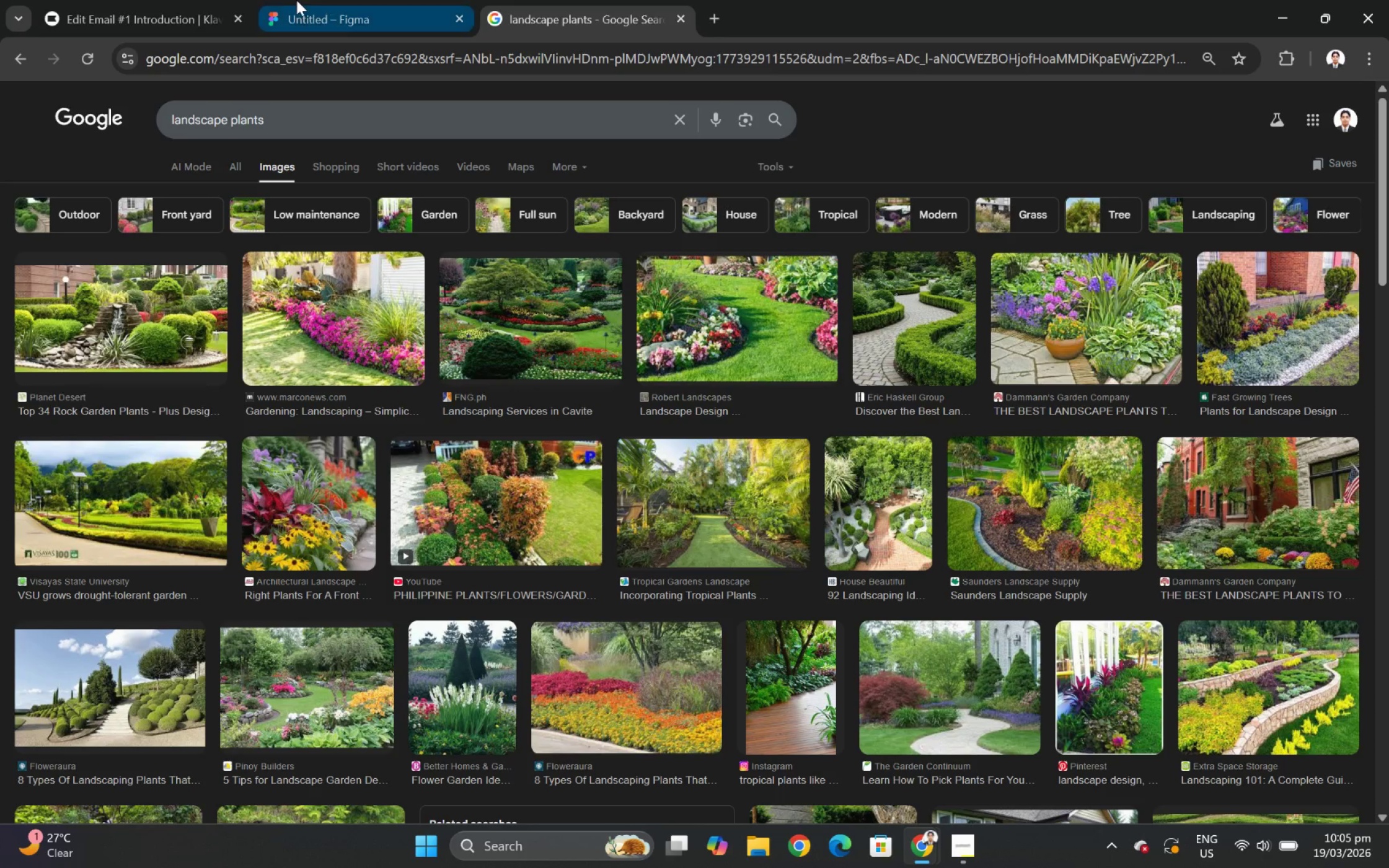 
left_click([188, 20])
 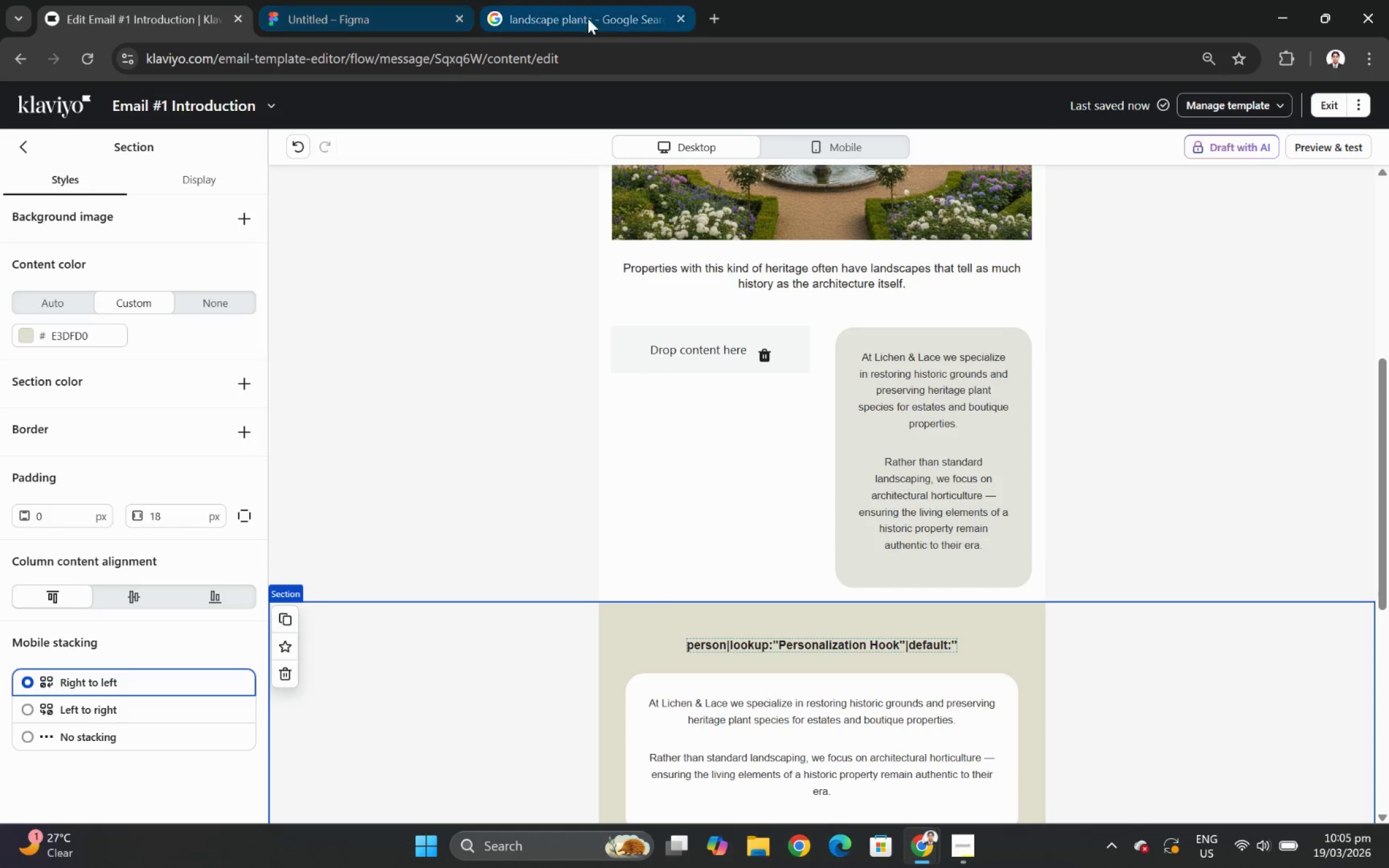 
left_click([562, 13])
 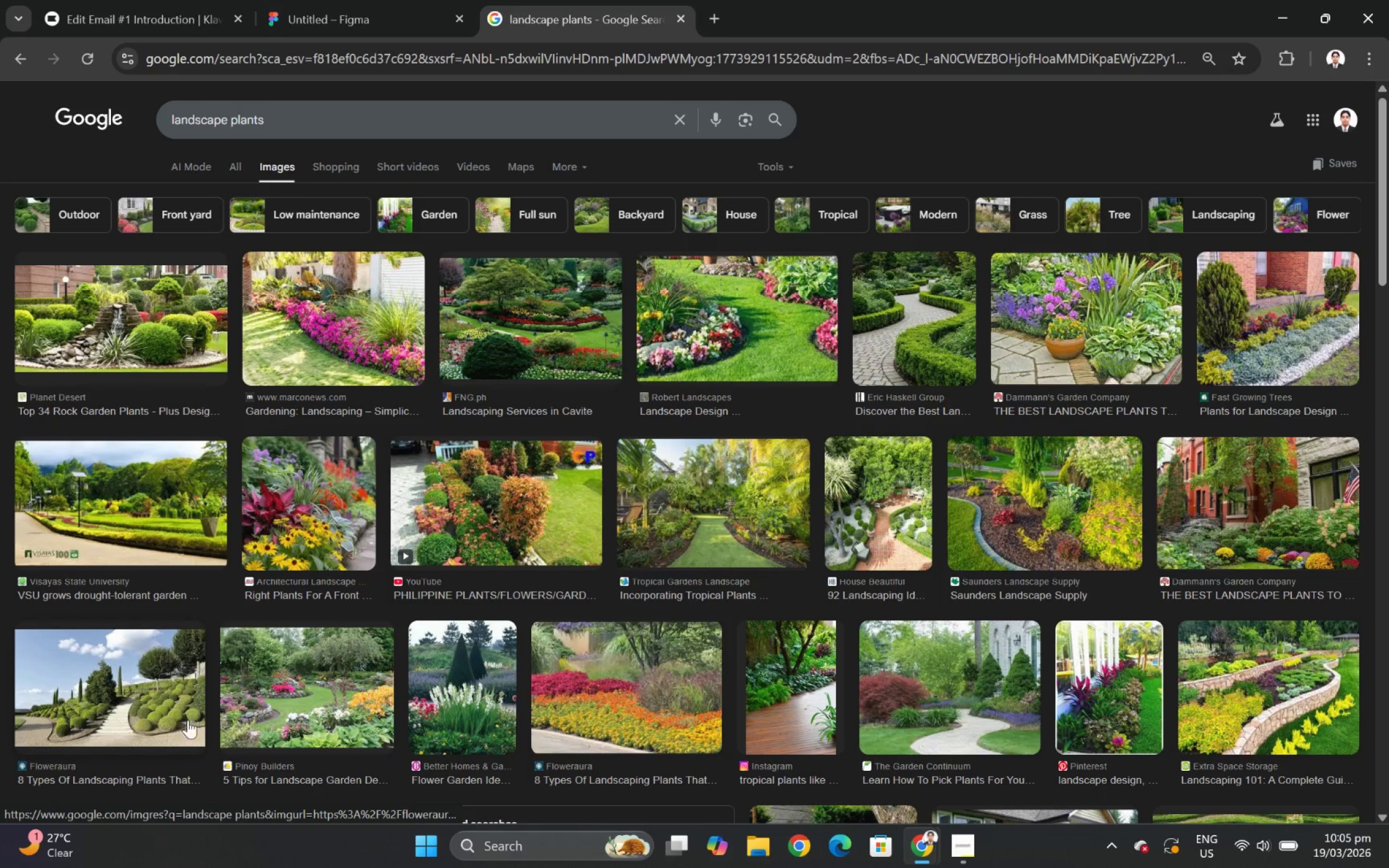 
wait(9.91)
 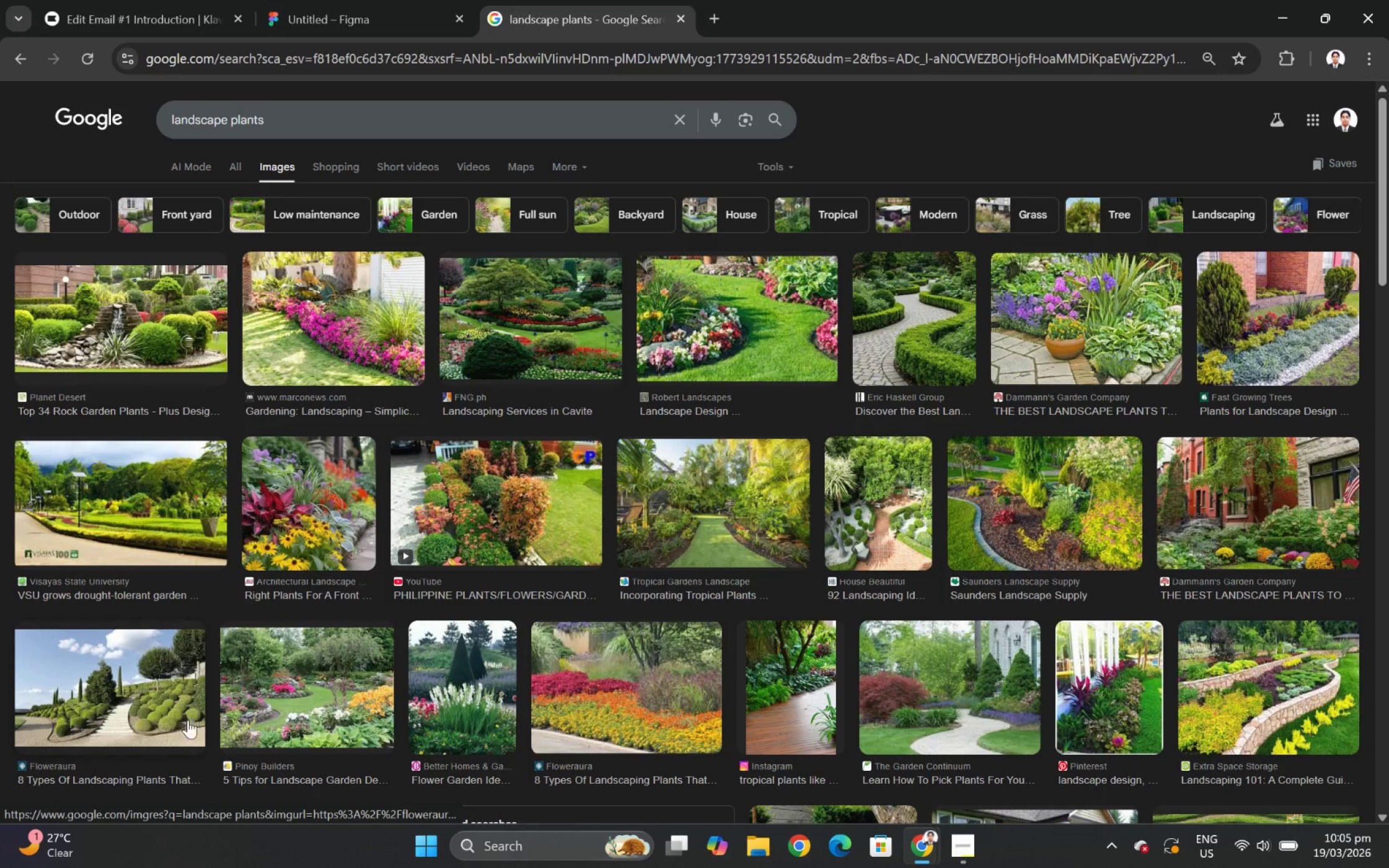 
scroll: coordinate [1095, 657], scroll_direction: down, amount: 1.0
 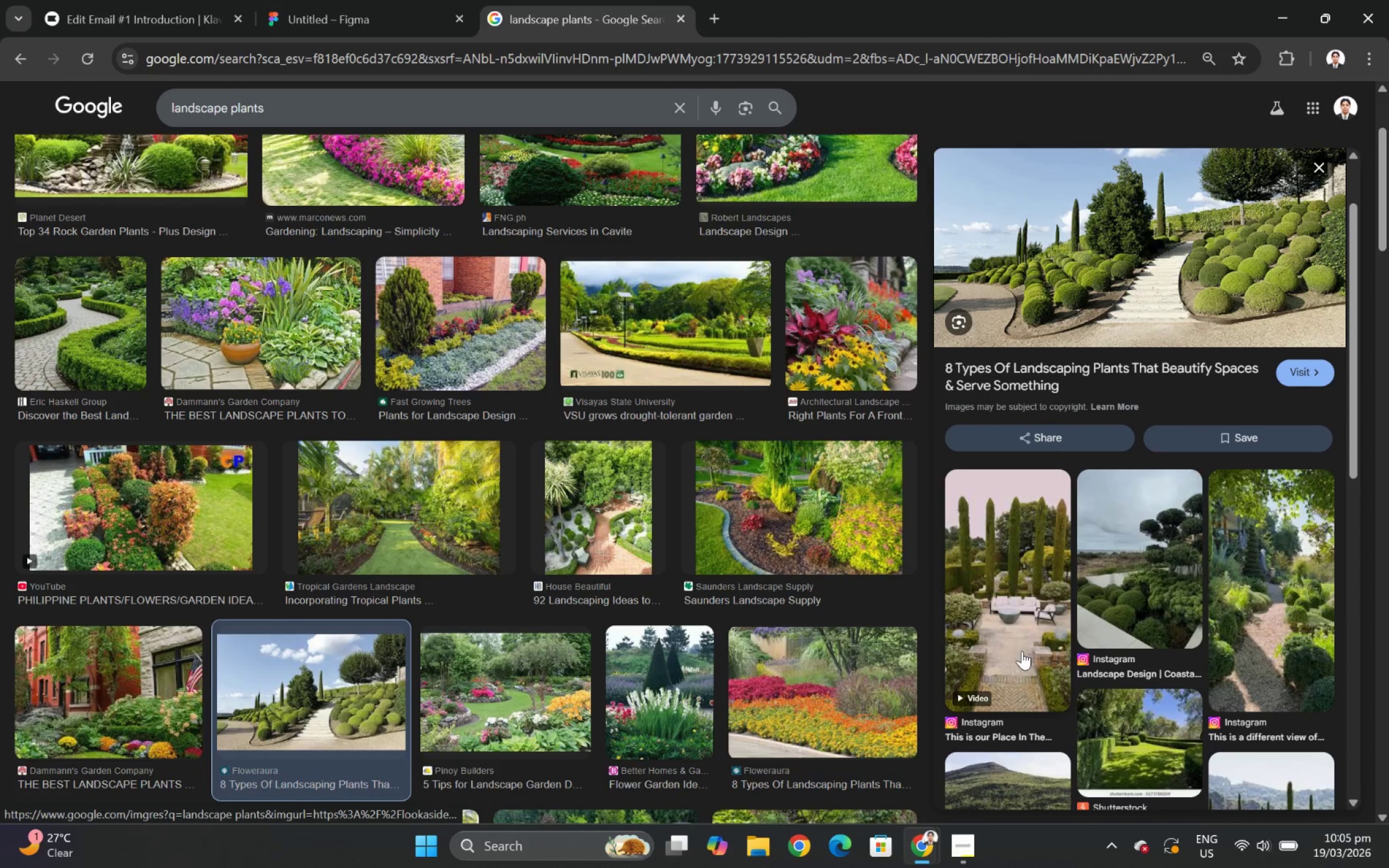 
left_click([1021, 651])
 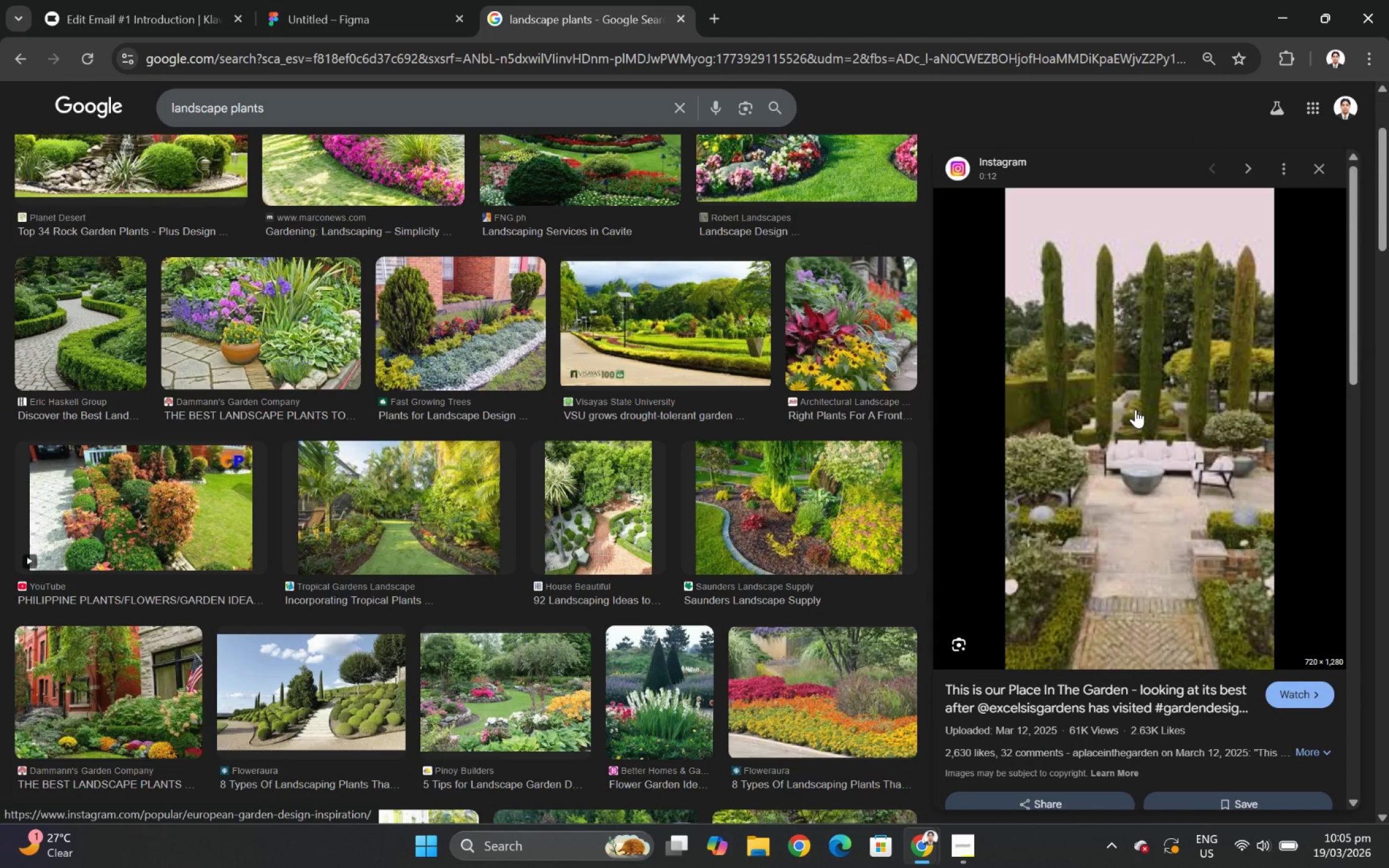 
right_click([1135, 409])
 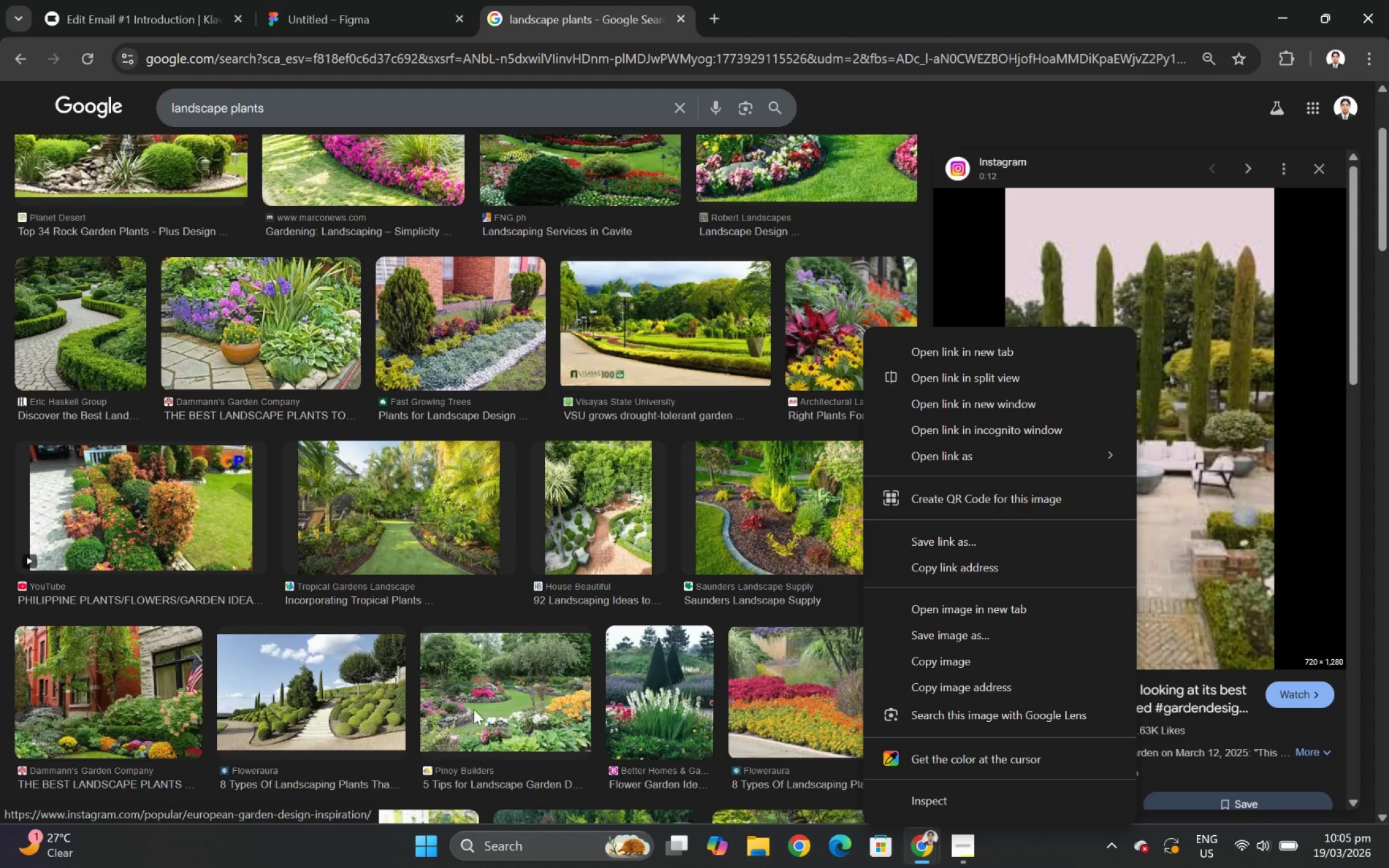 
wait(7.2)
 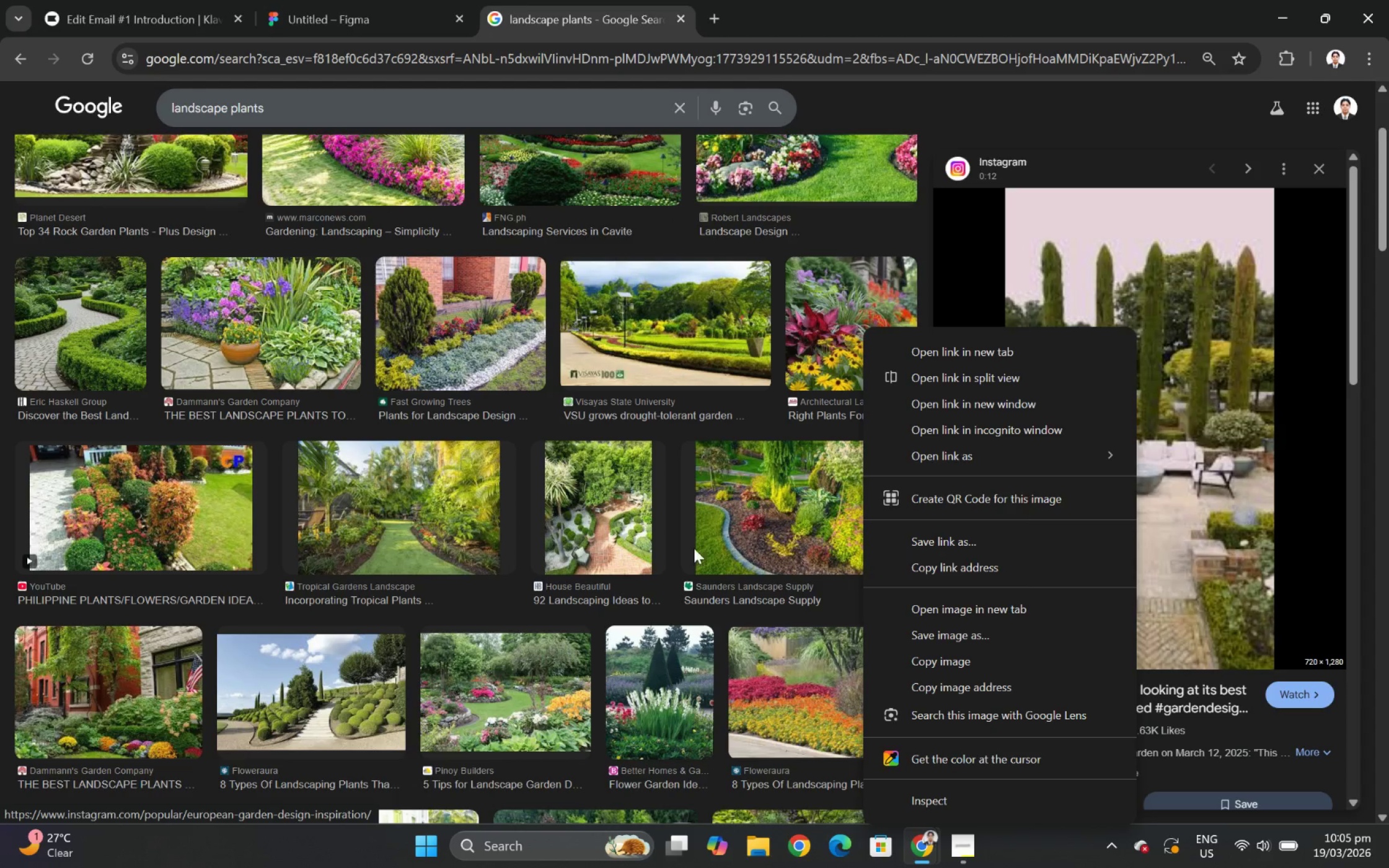 
double_click([317, 719])
 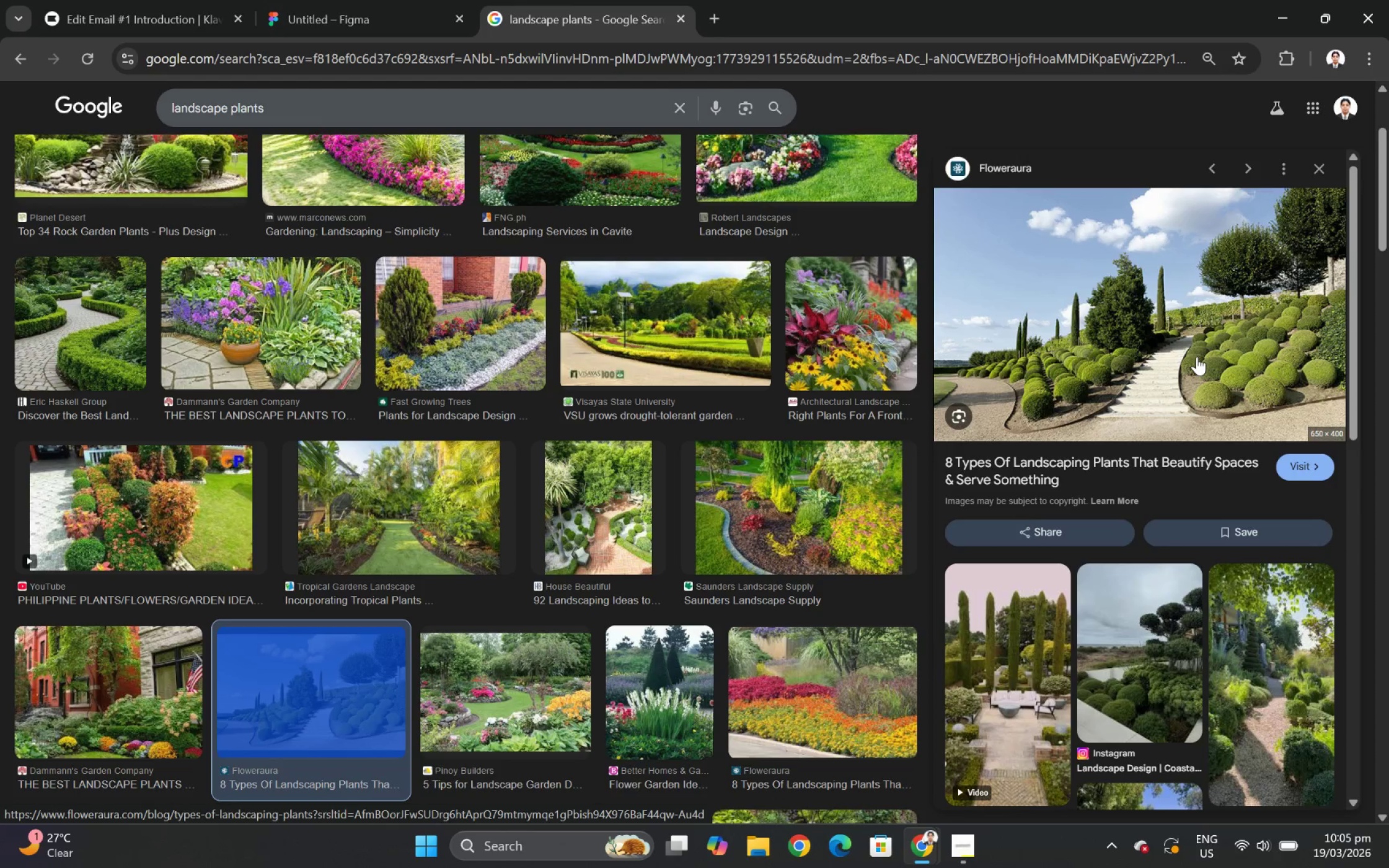 
right_click([1196, 356])
 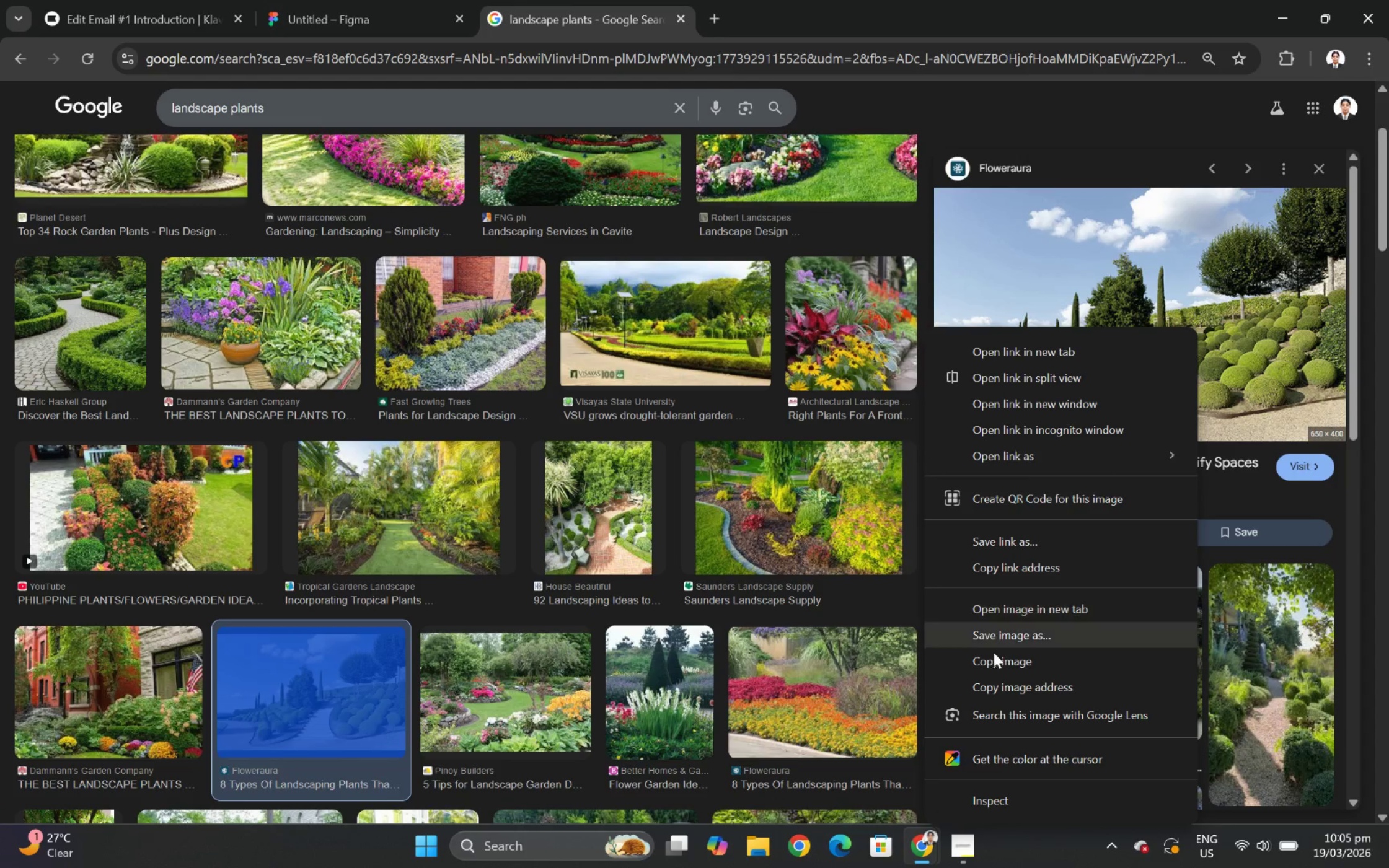 
left_click([1007, 666])
 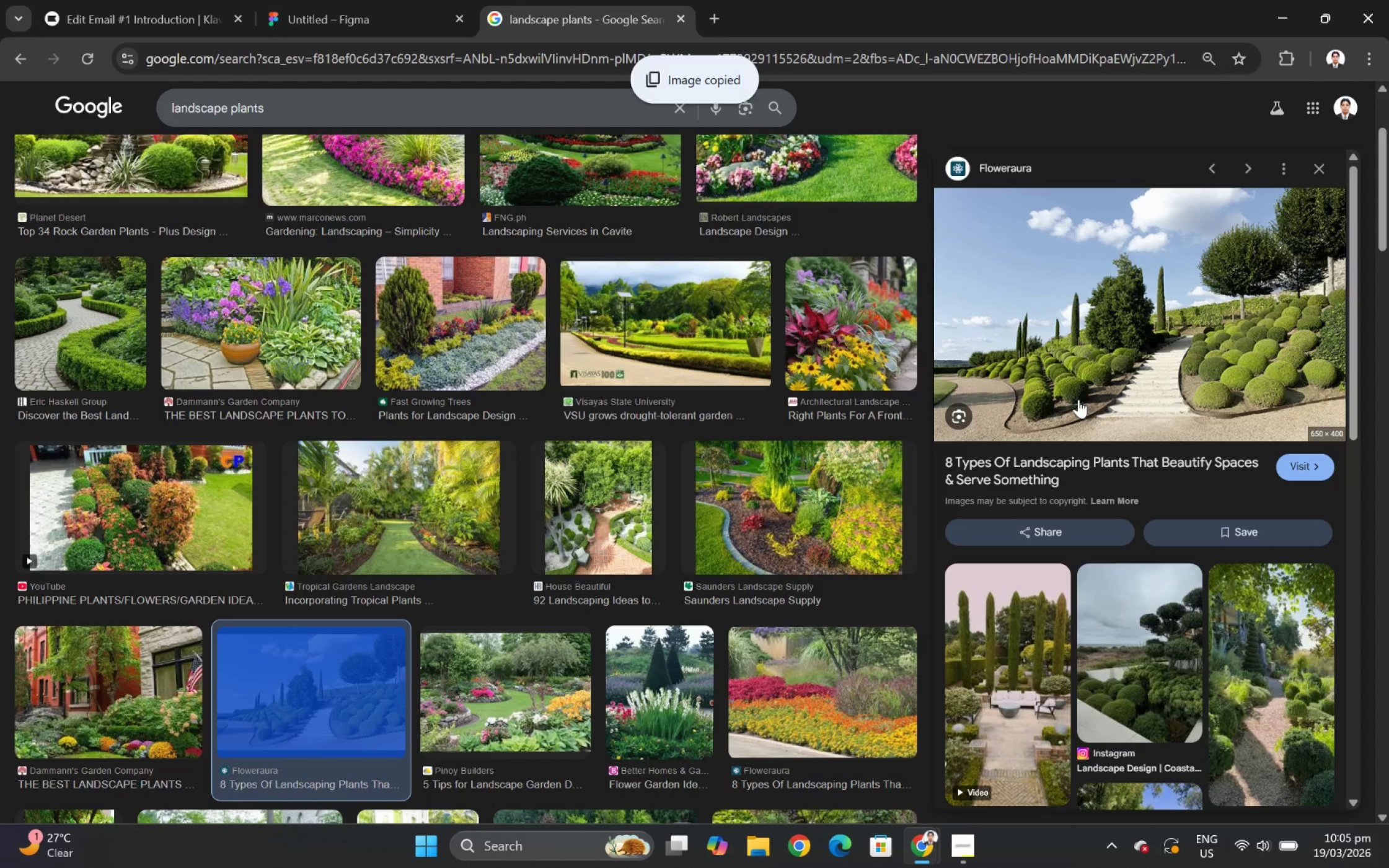 
right_click([1091, 357])
 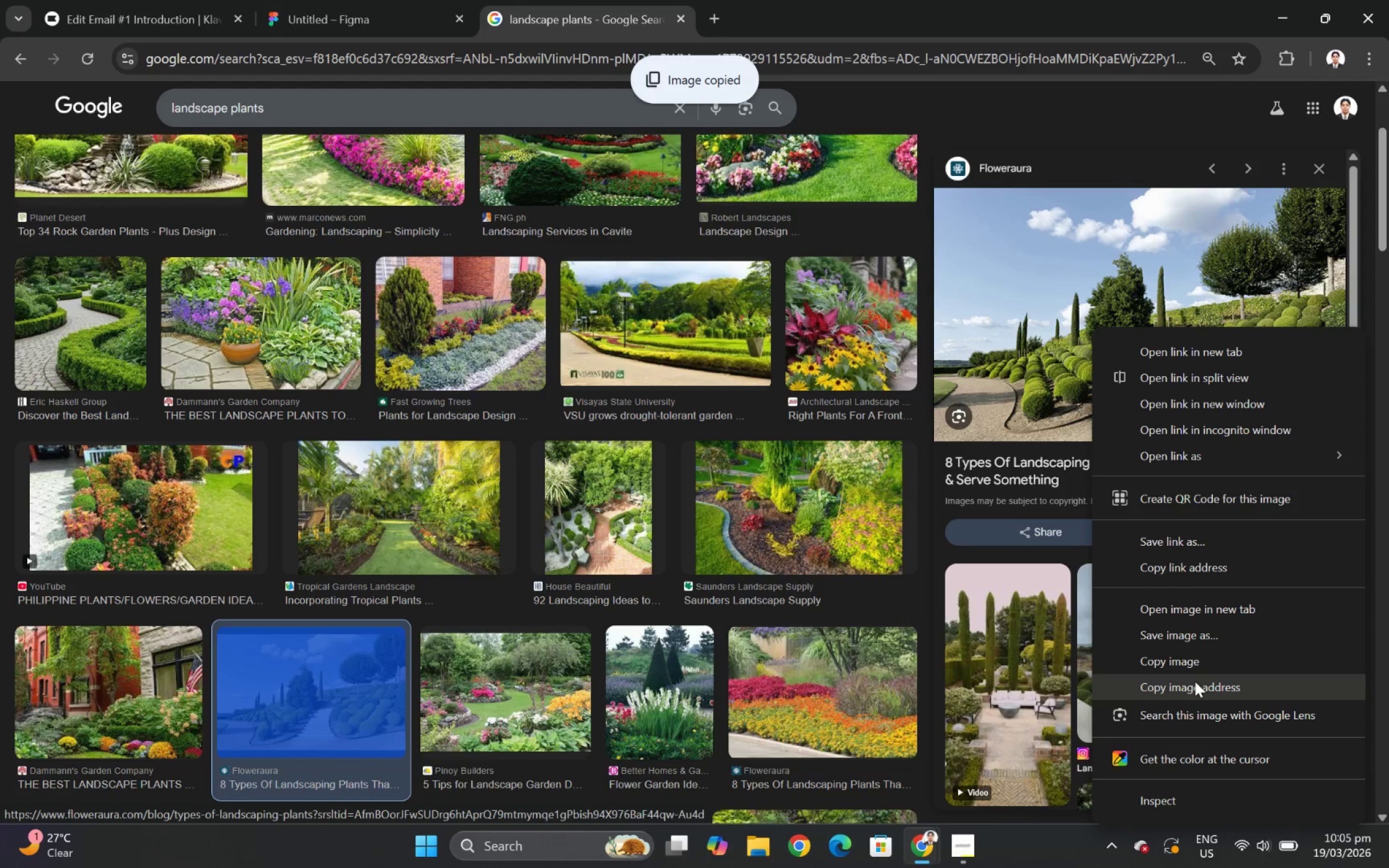 
left_click([1200, 633])
 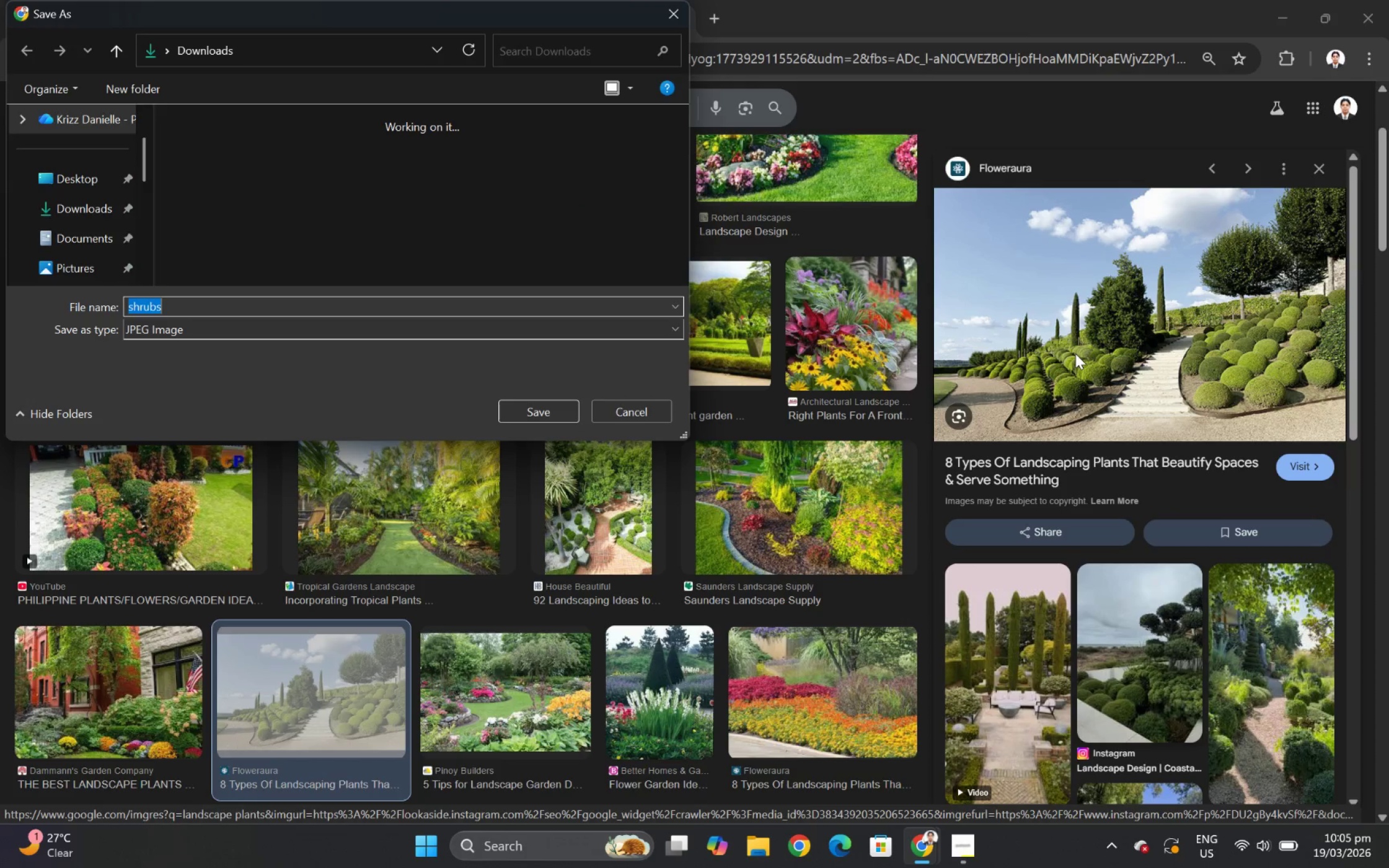 
left_click([530, 412])
 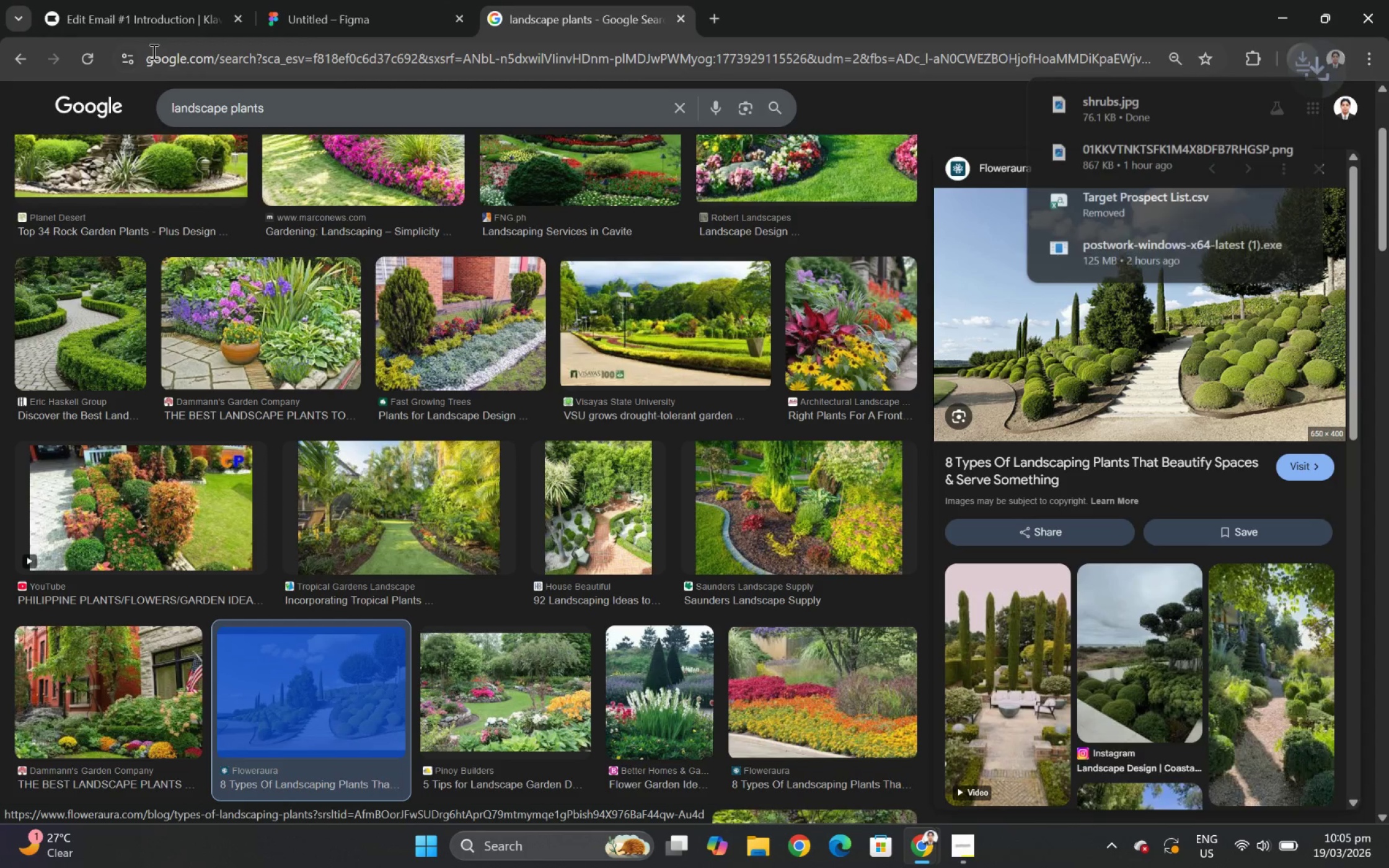 
left_click([140, 1])
 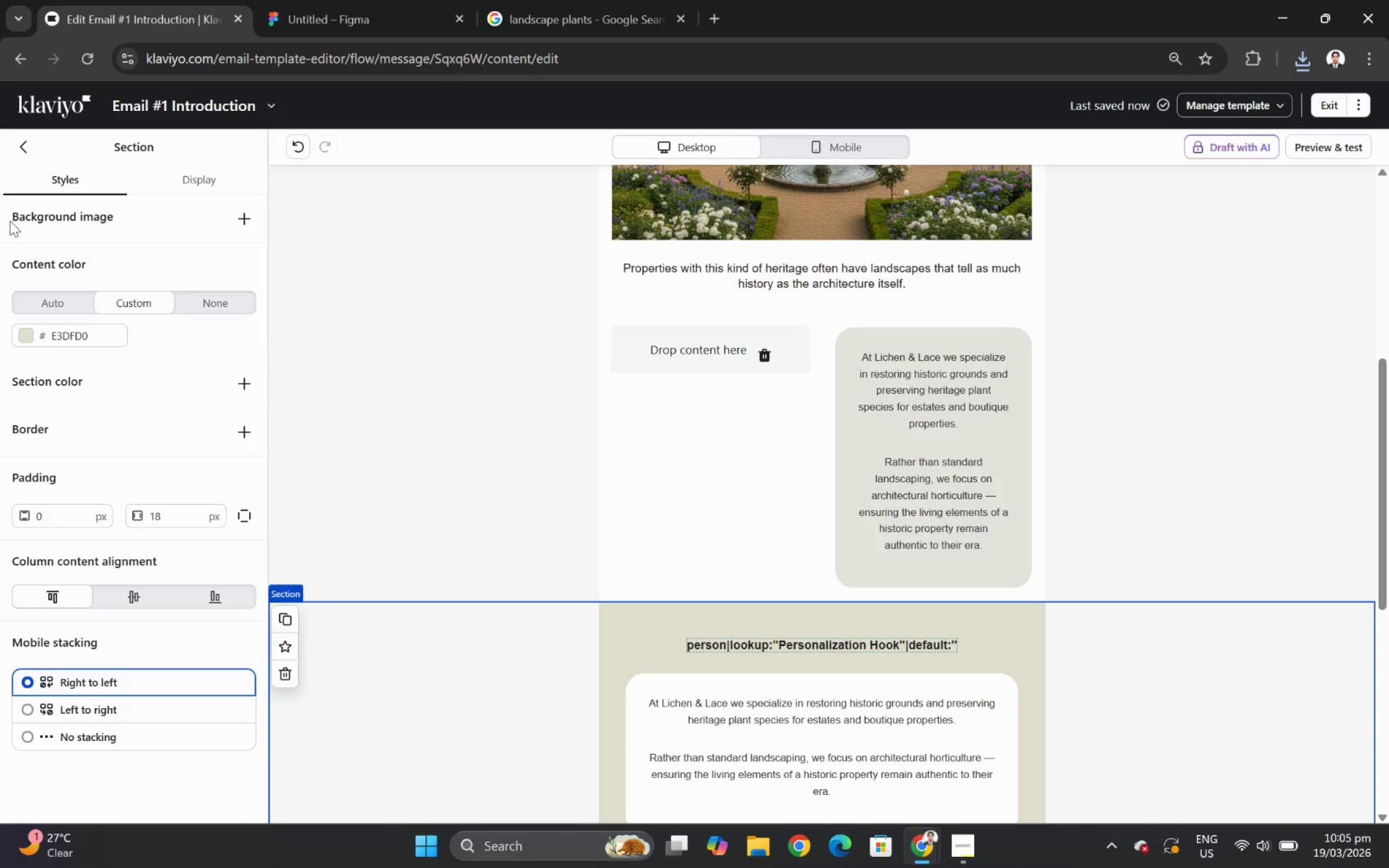 
left_click([33, 141])
 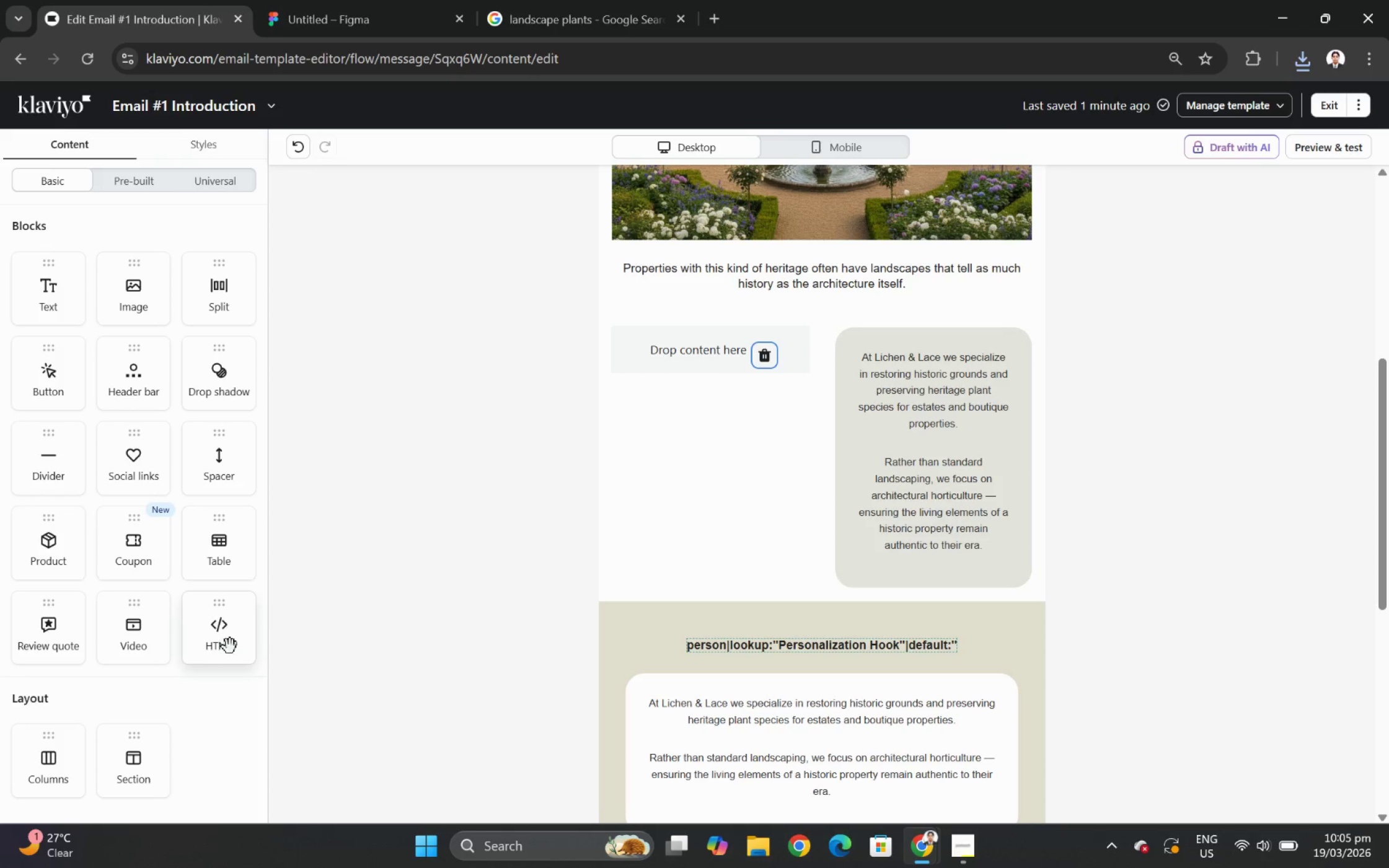 
left_click_drag(start_coordinate=[145, 311], to_coordinate=[683, 357])
 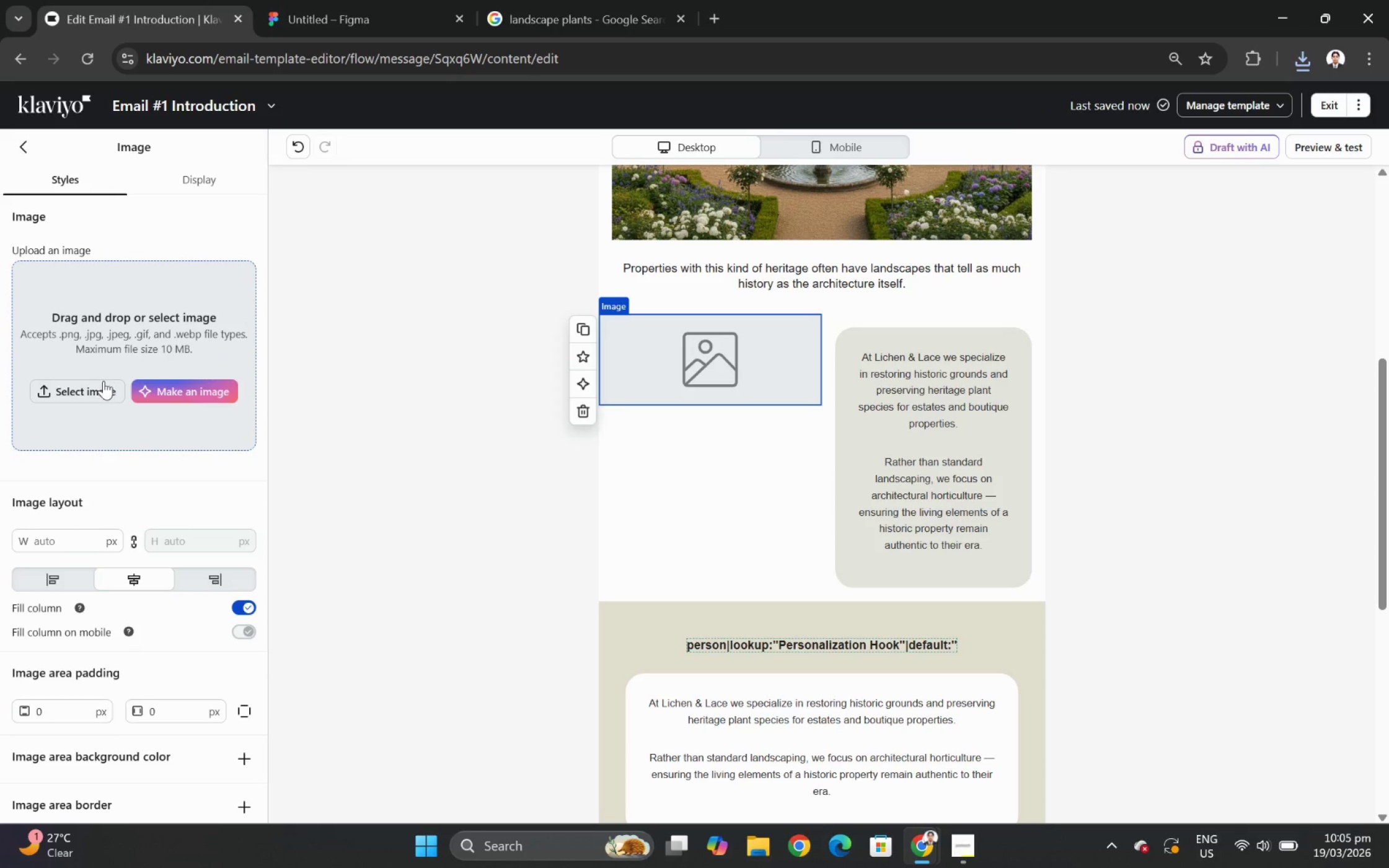 
left_click([100, 386])
 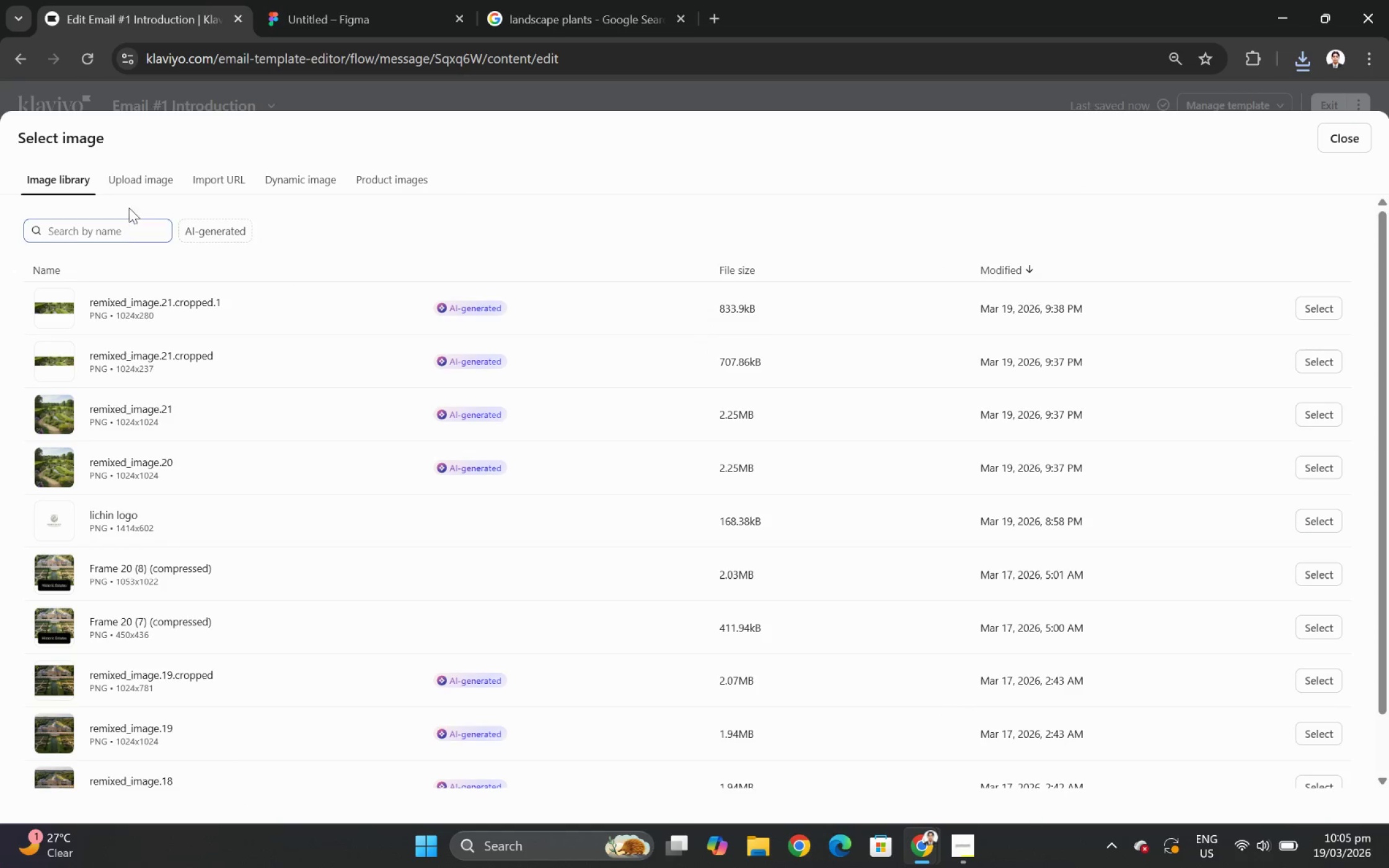 
left_click([144, 183])
 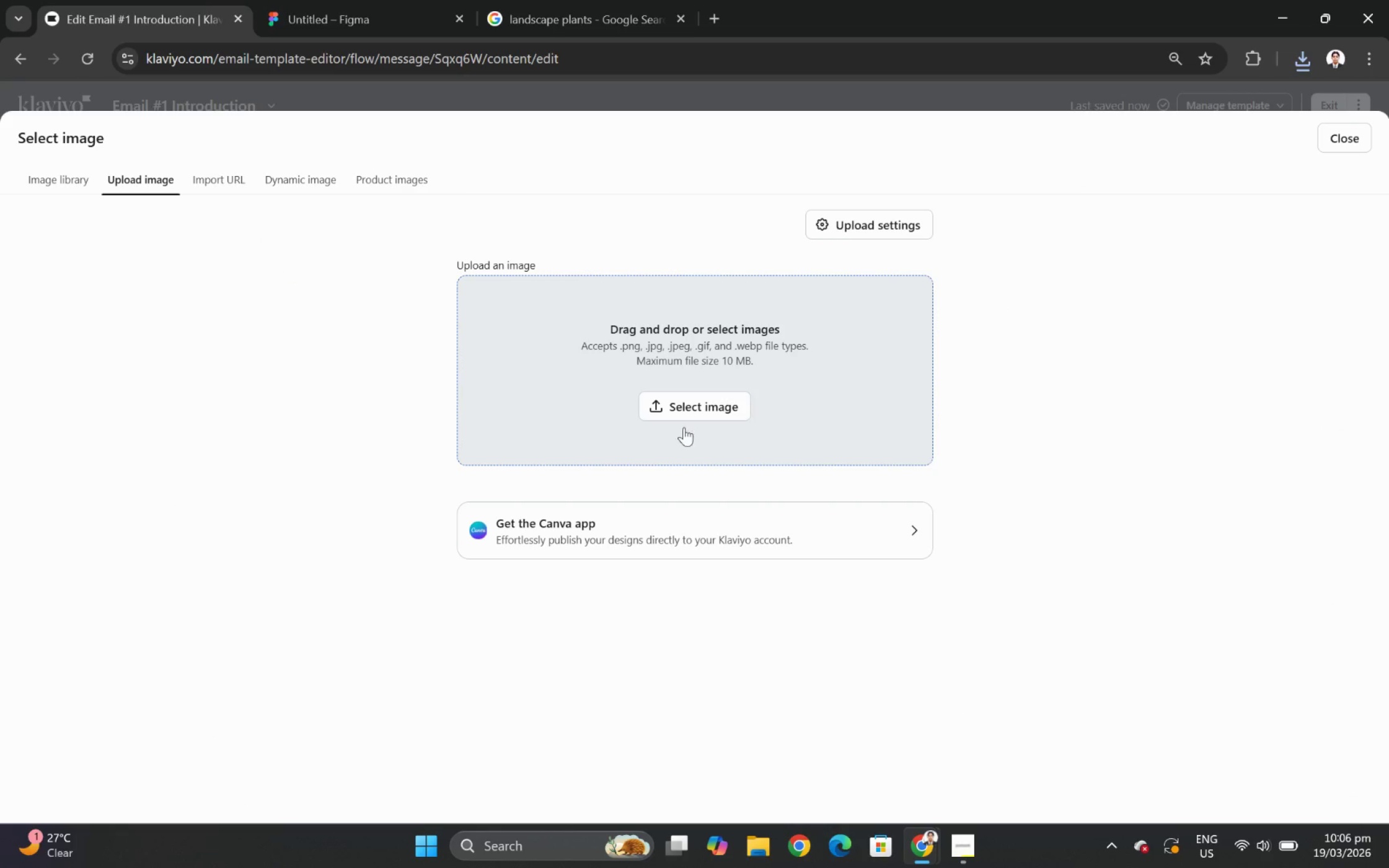 
left_click([688, 399])
 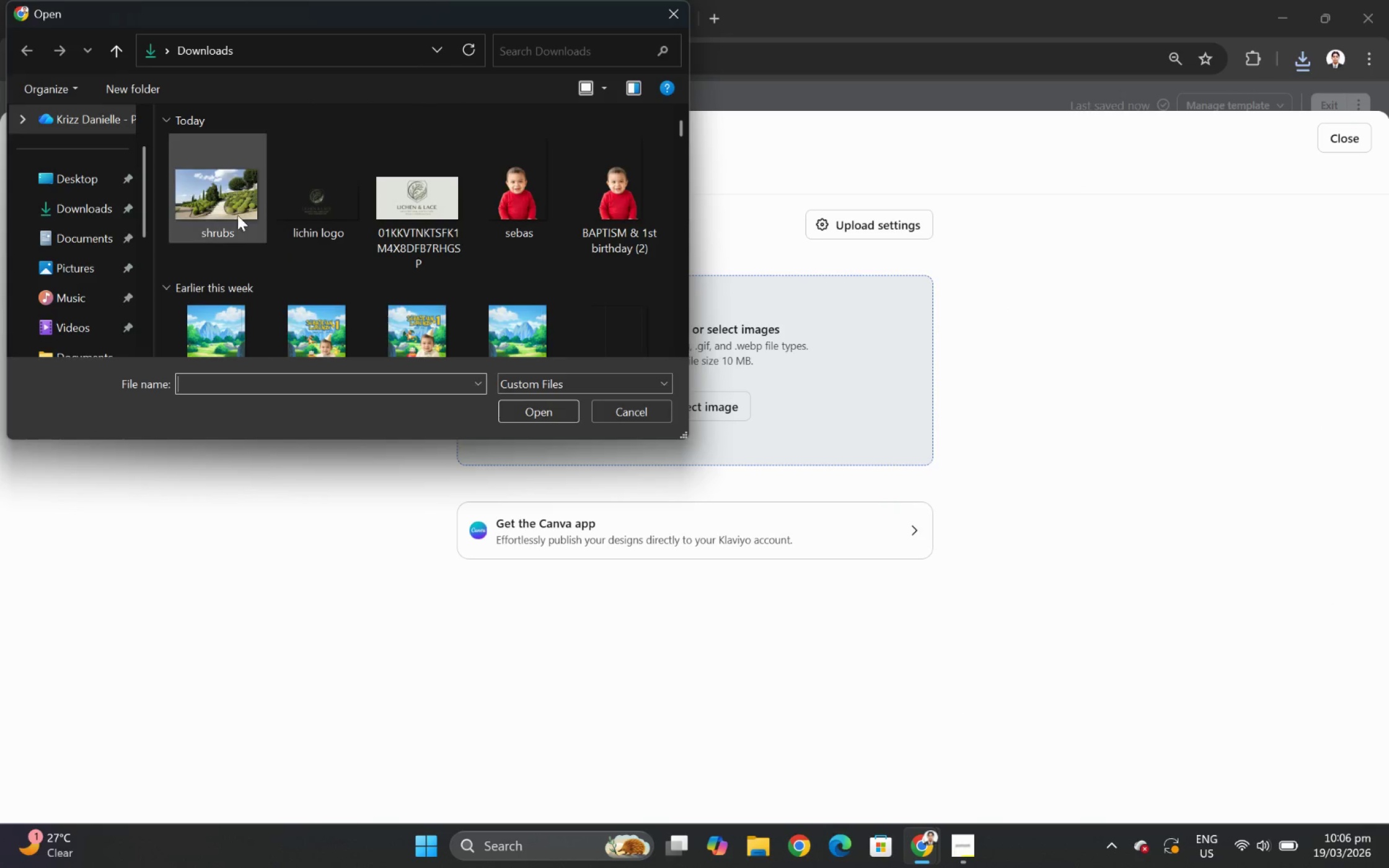 
double_click([229, 195])
 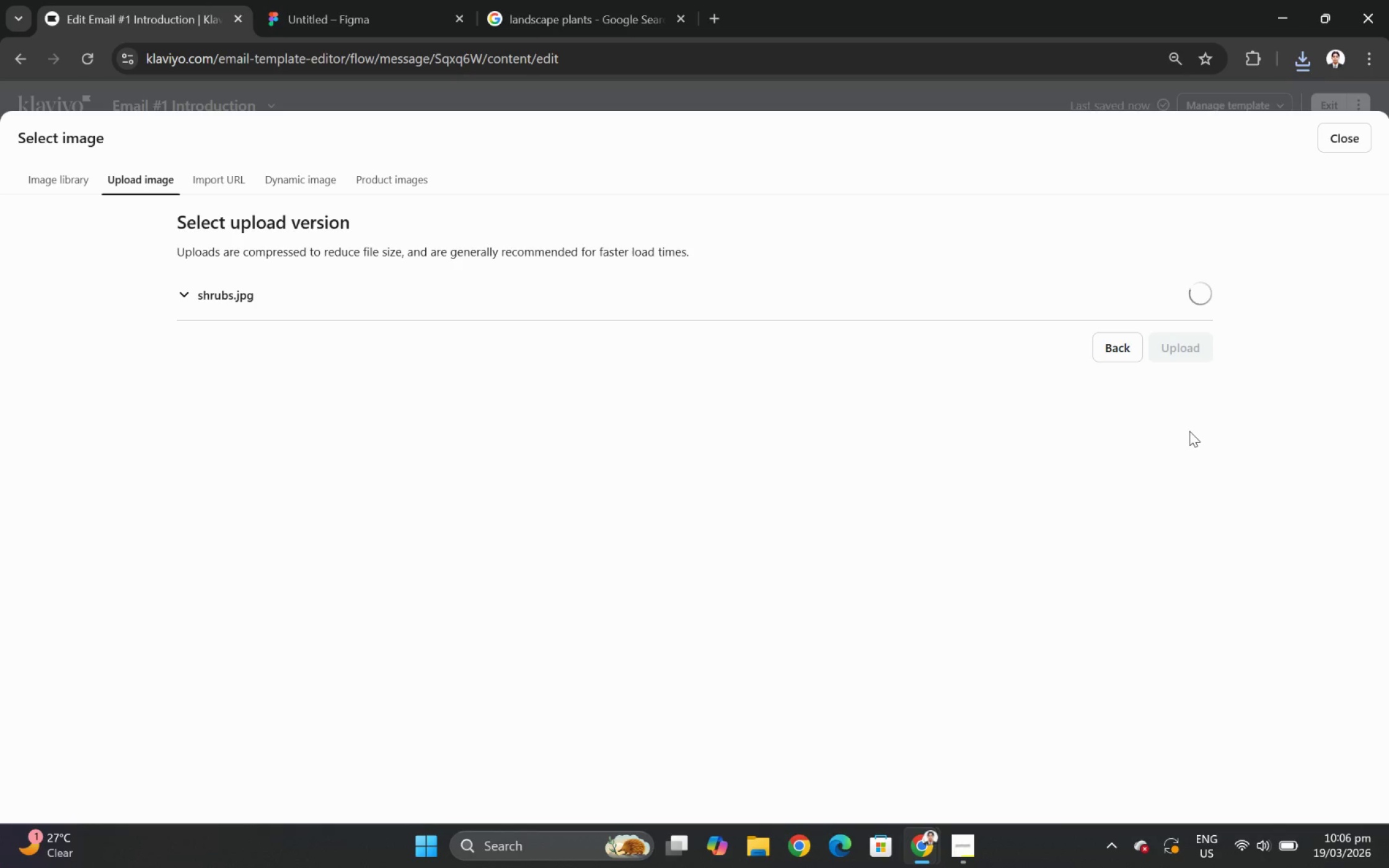 
wait(10.88)
 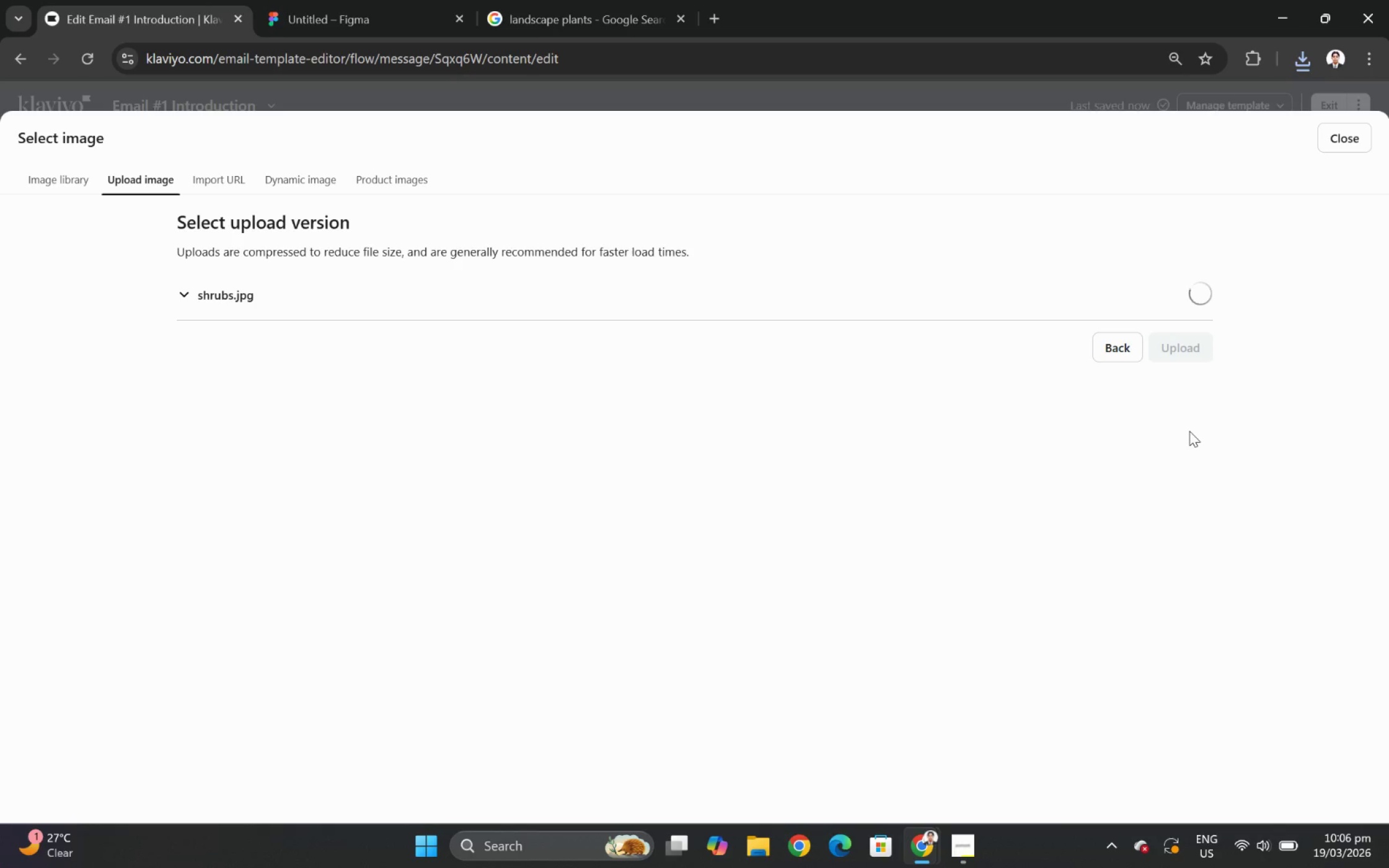 
left_click([1191, 747])
 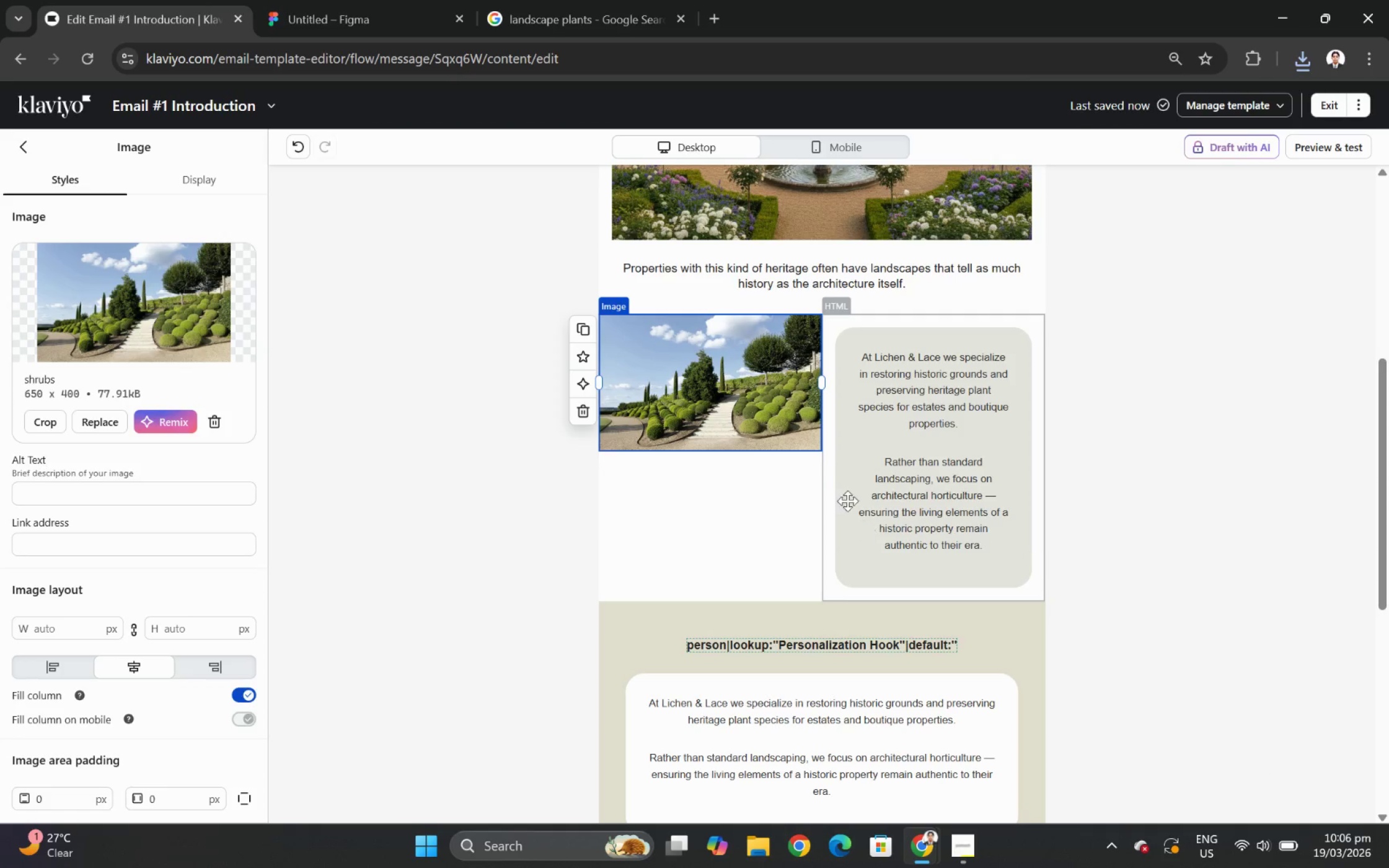 
wait(5.23)
 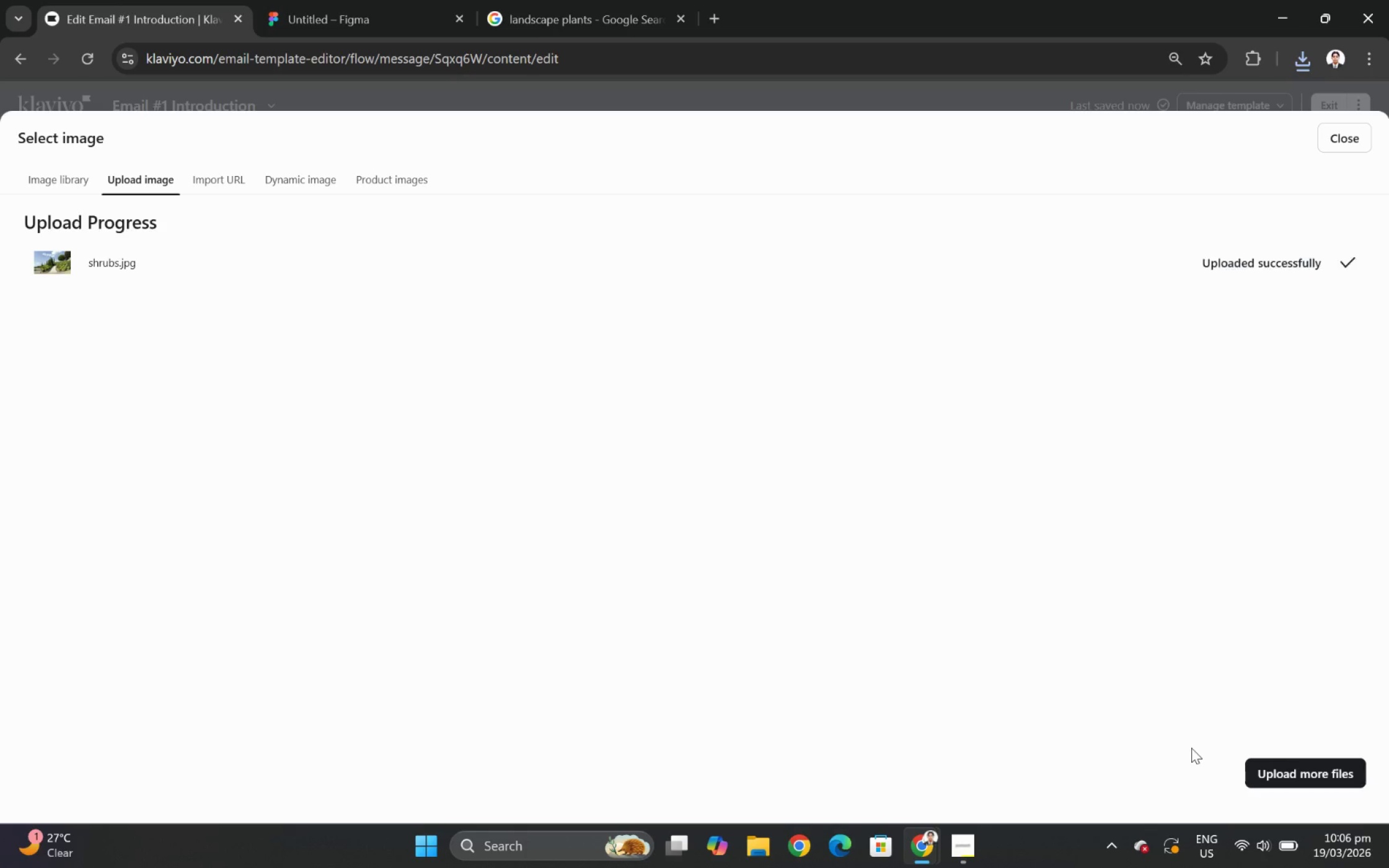 
left_click([710, 396])
 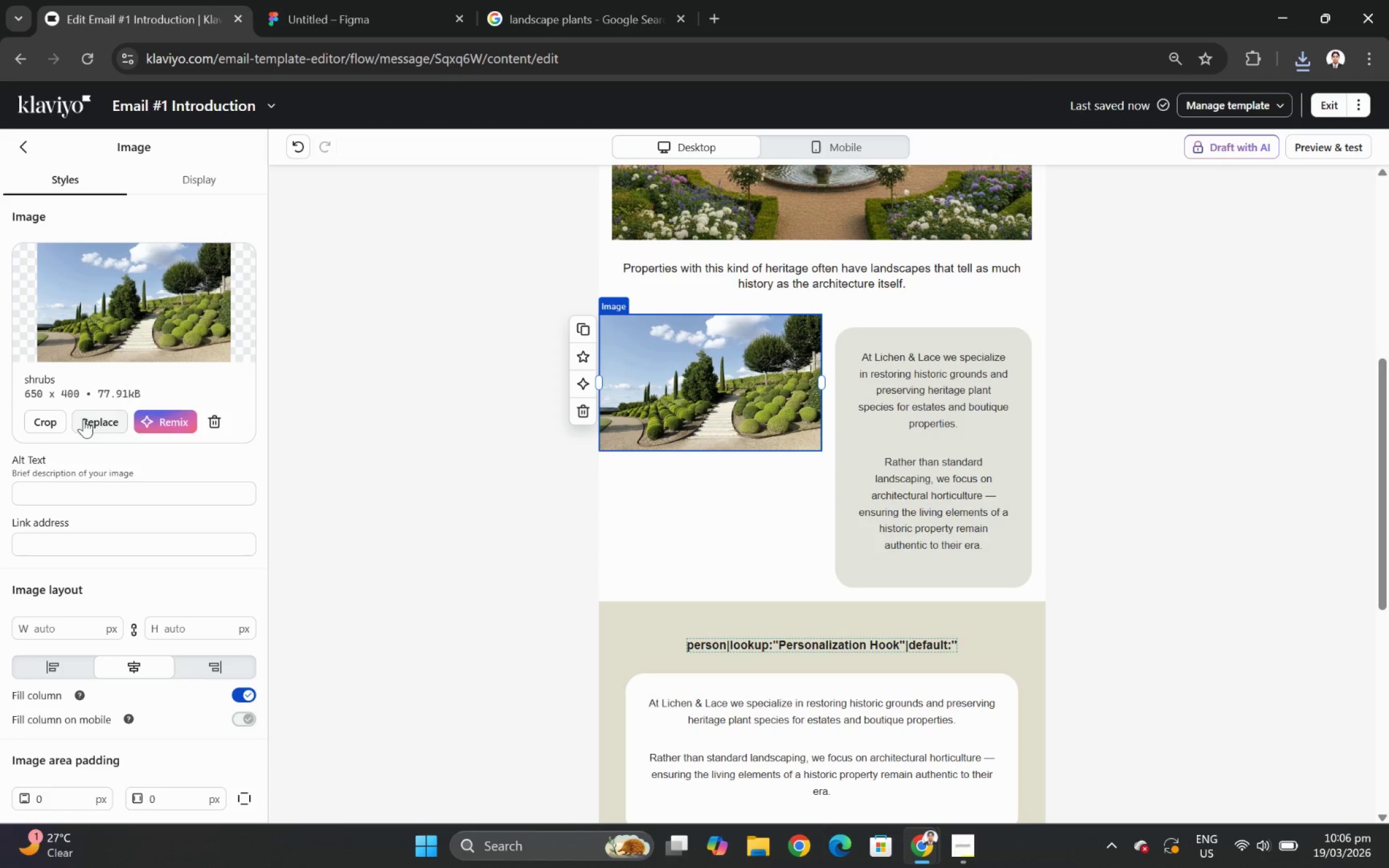 
left_click([55, 423])
 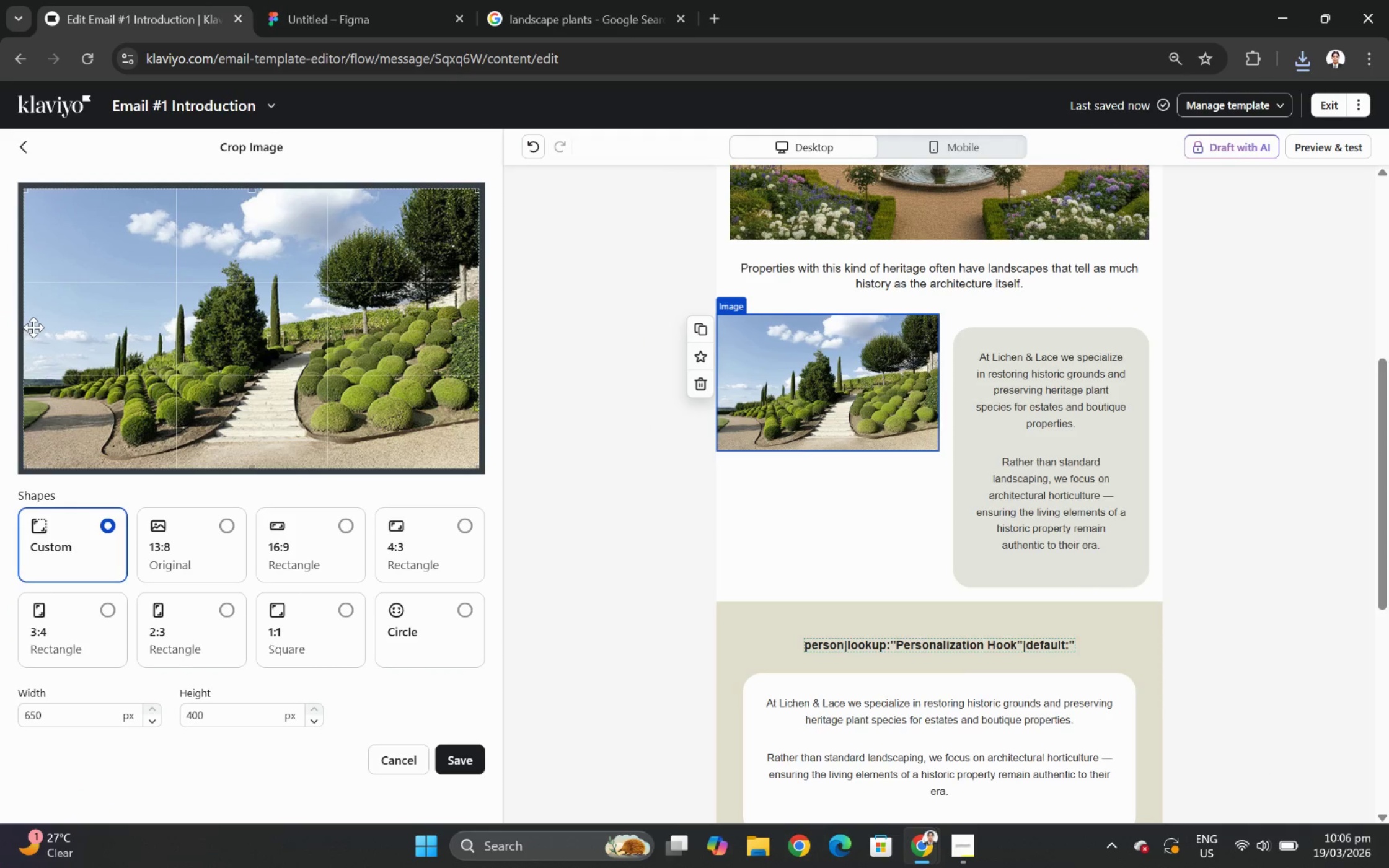 
left_click_drag(start_coordinate=[26, 329], to_coordinate=[223, 331])
 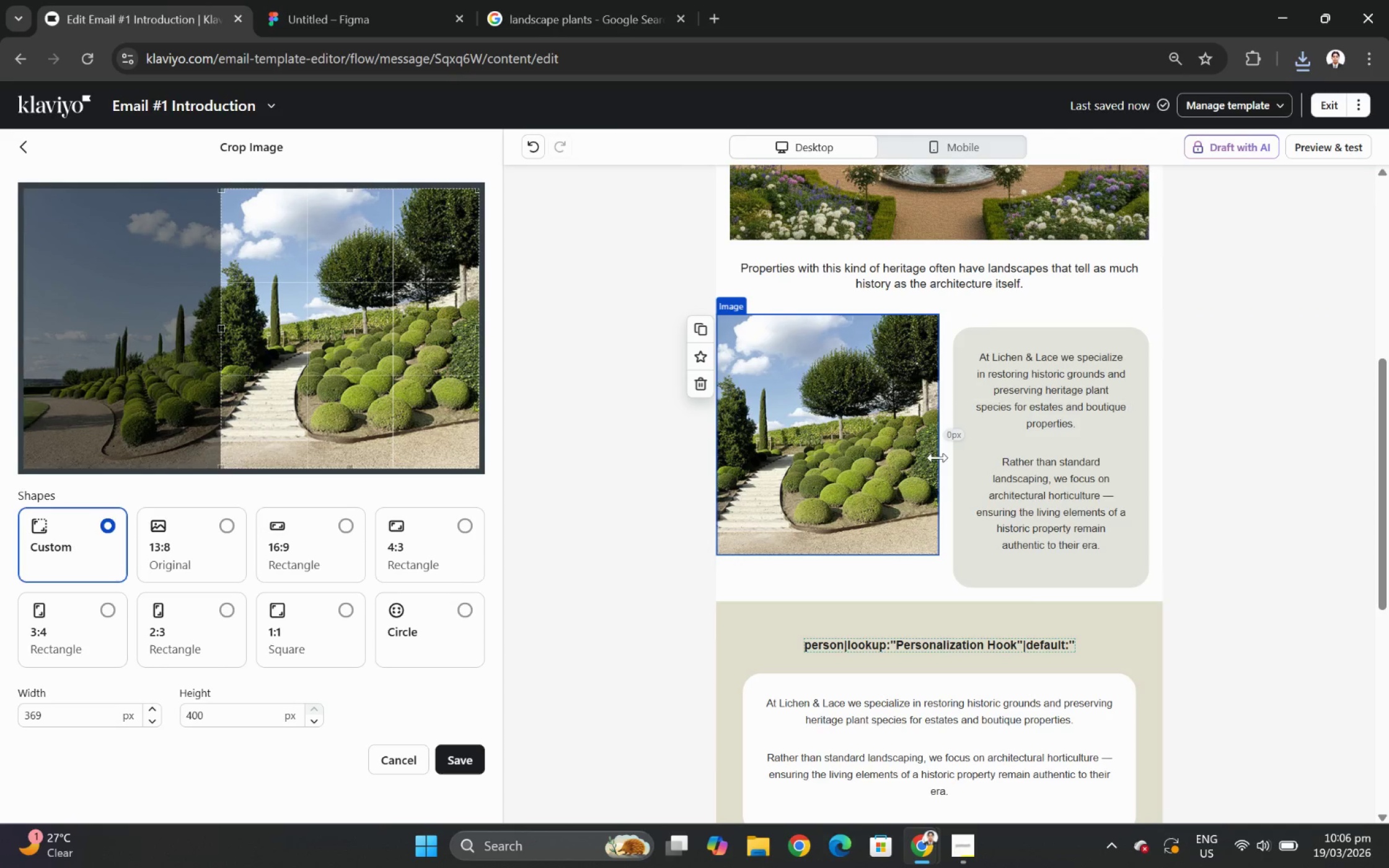 
left_click_drag(start_coordinate=[940, 441], to_coordinate=[928, 441])
 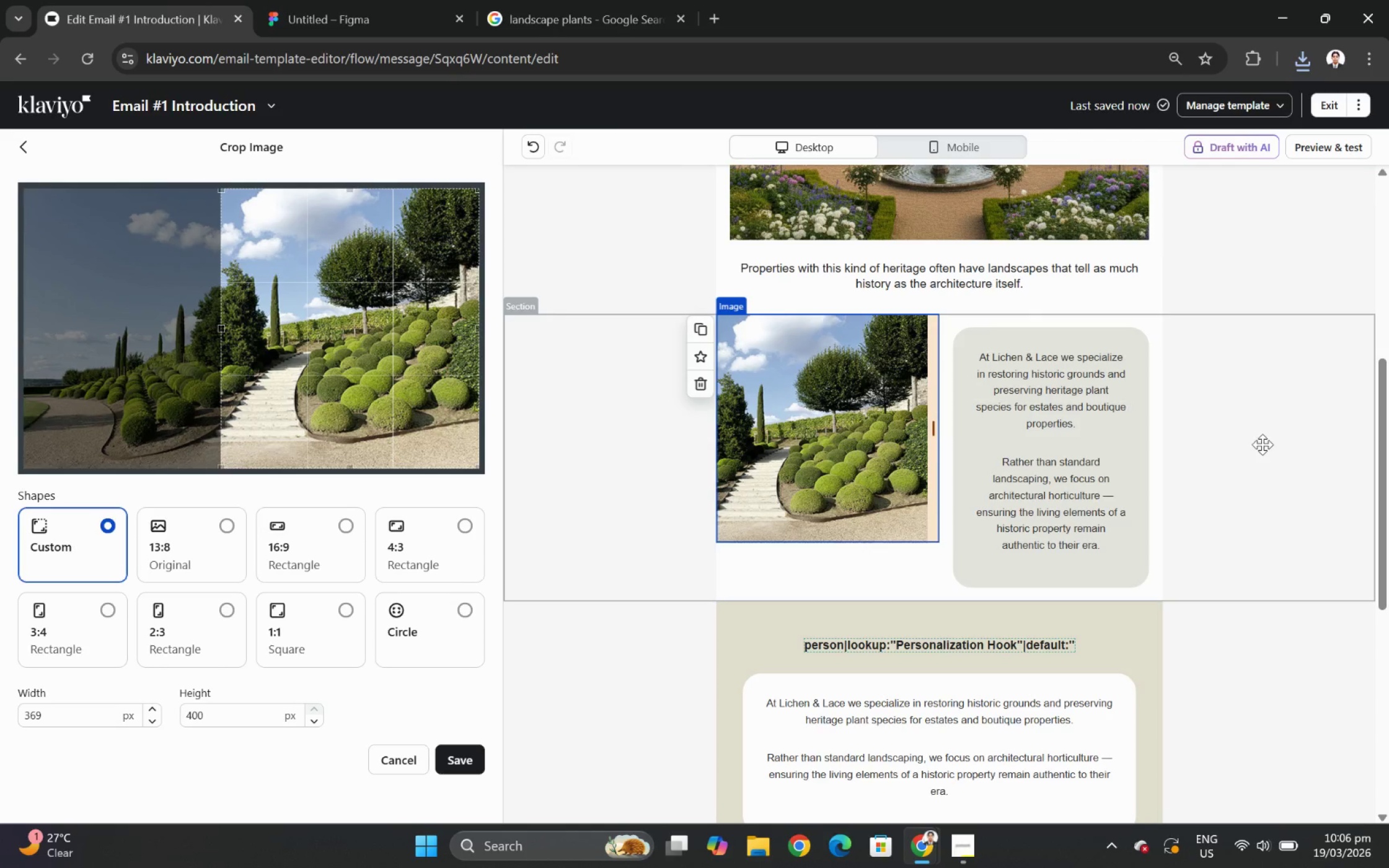 
left_click([1262, 445])
 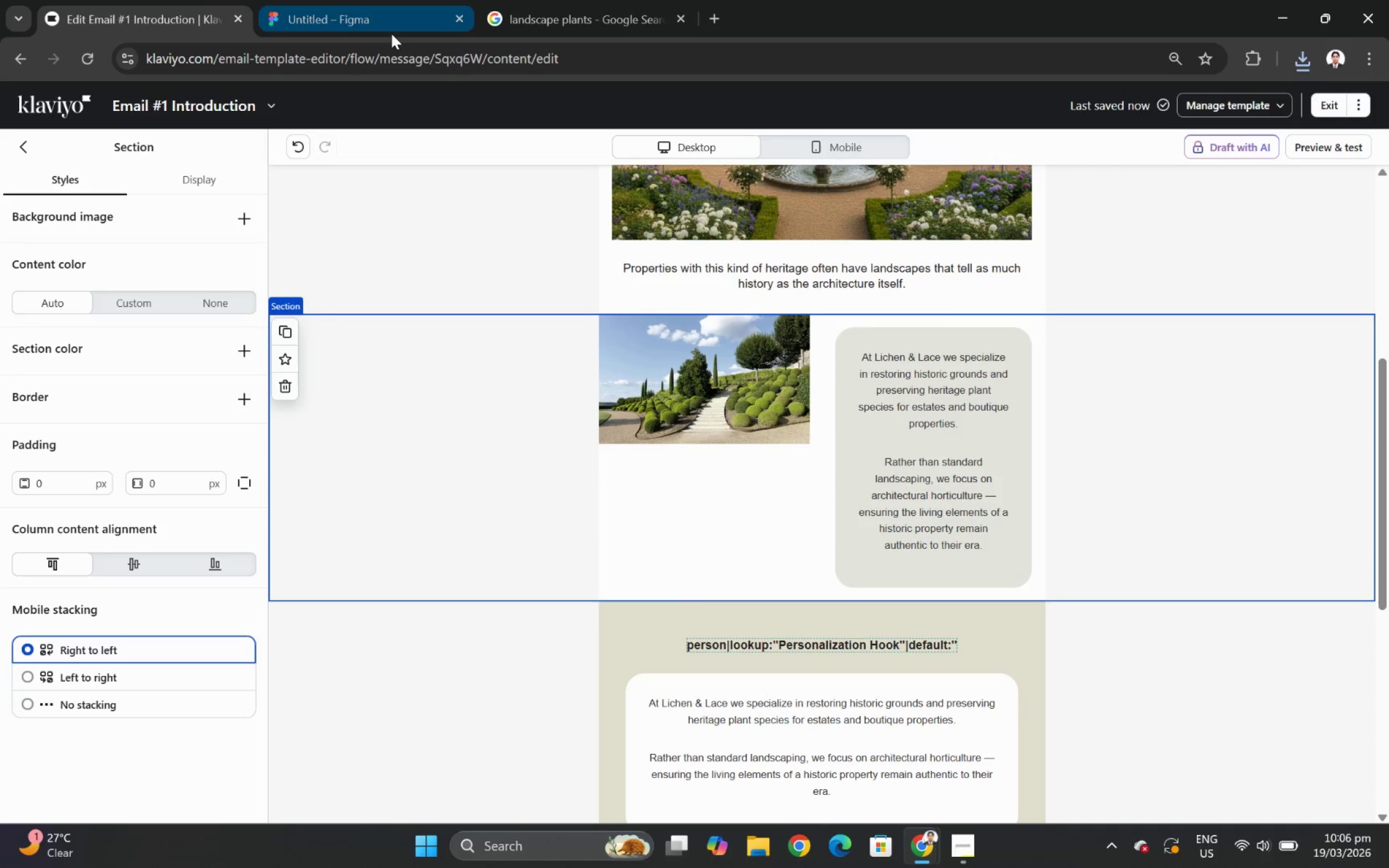 
key(Alt+AltLeft)
 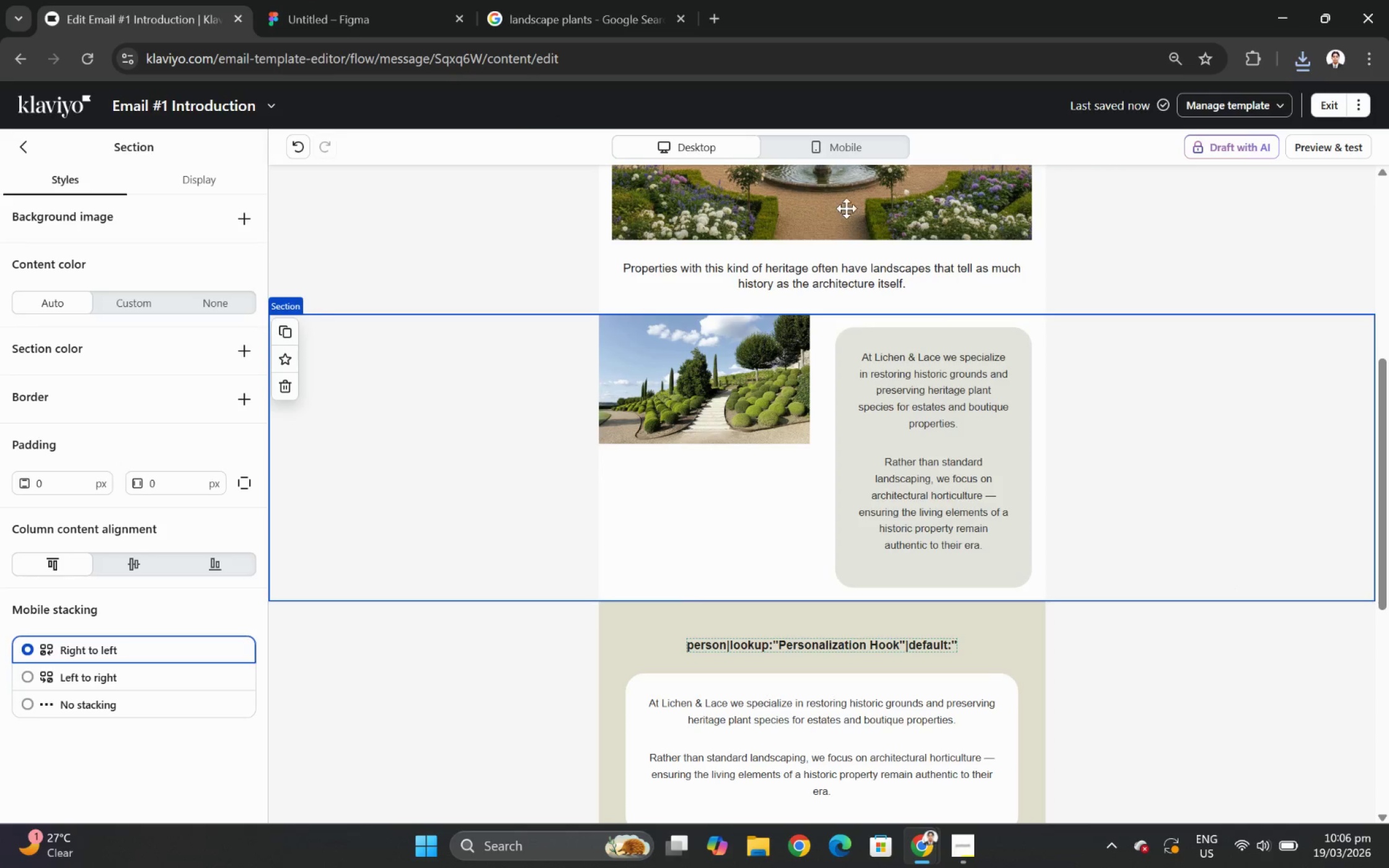 
key(Alt+Tab)
 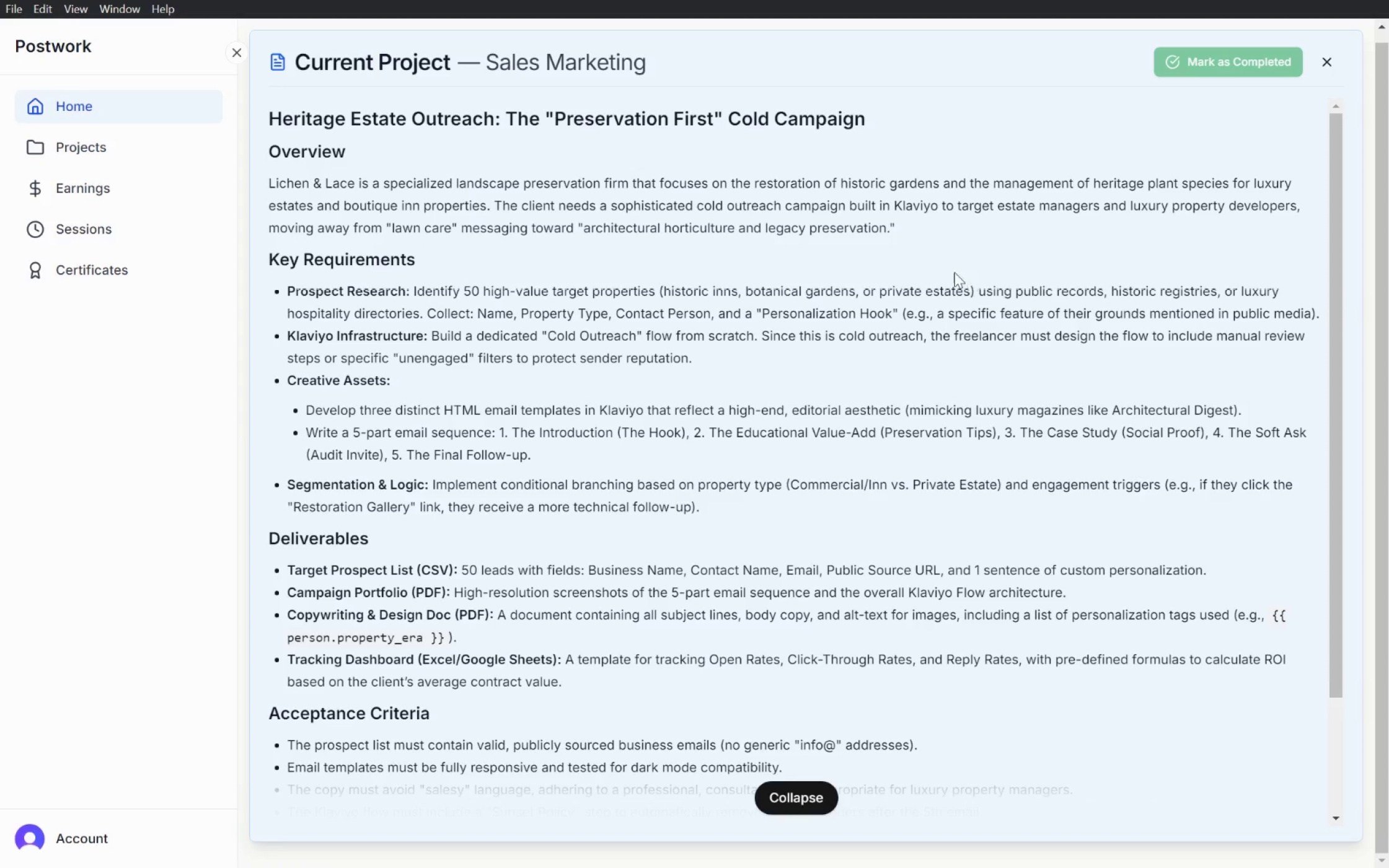 
key(Alt+AltLeft)